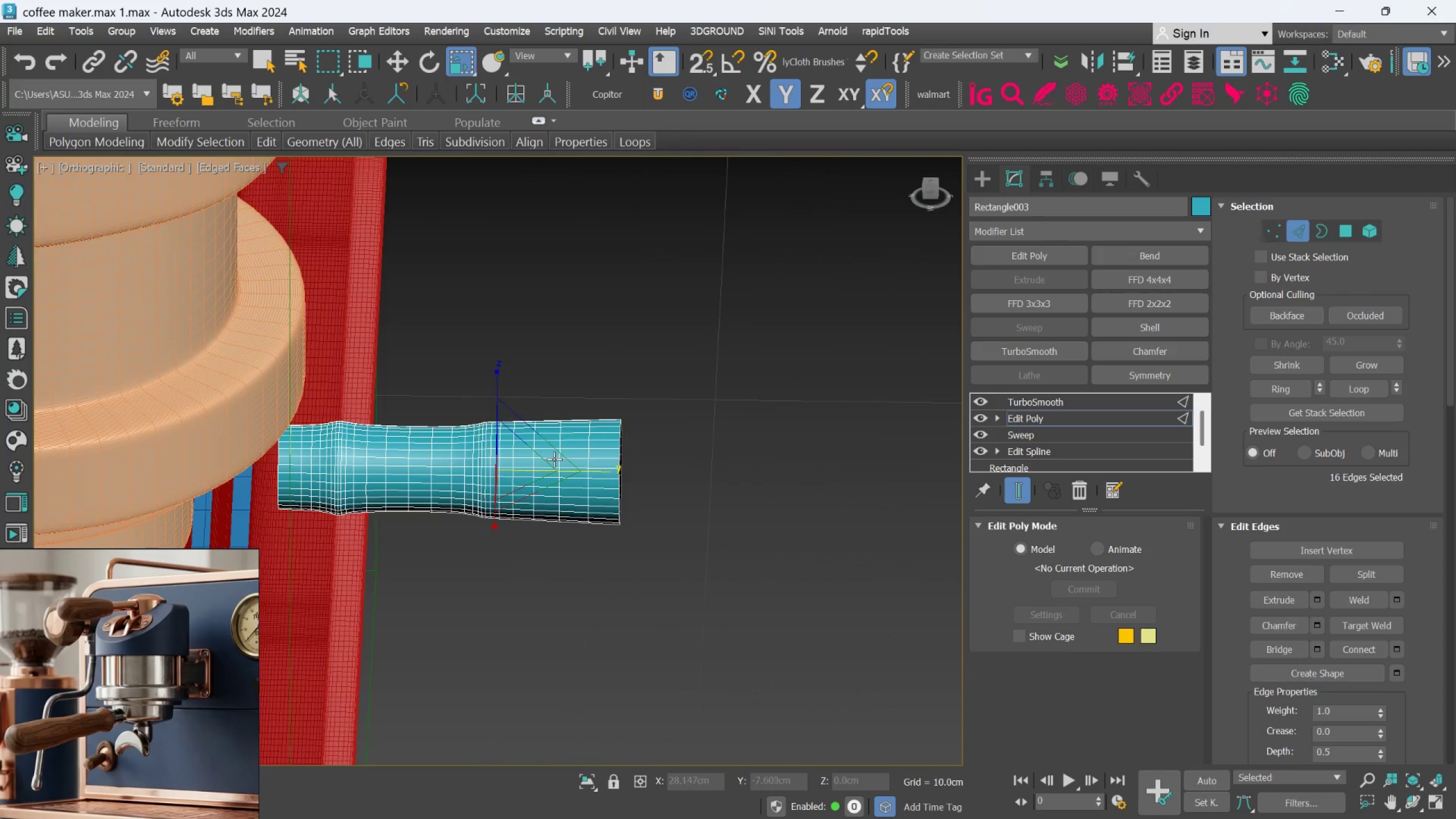 
scroll: coordinate [568, 453], scroll_direction: down, amount: 1.0
 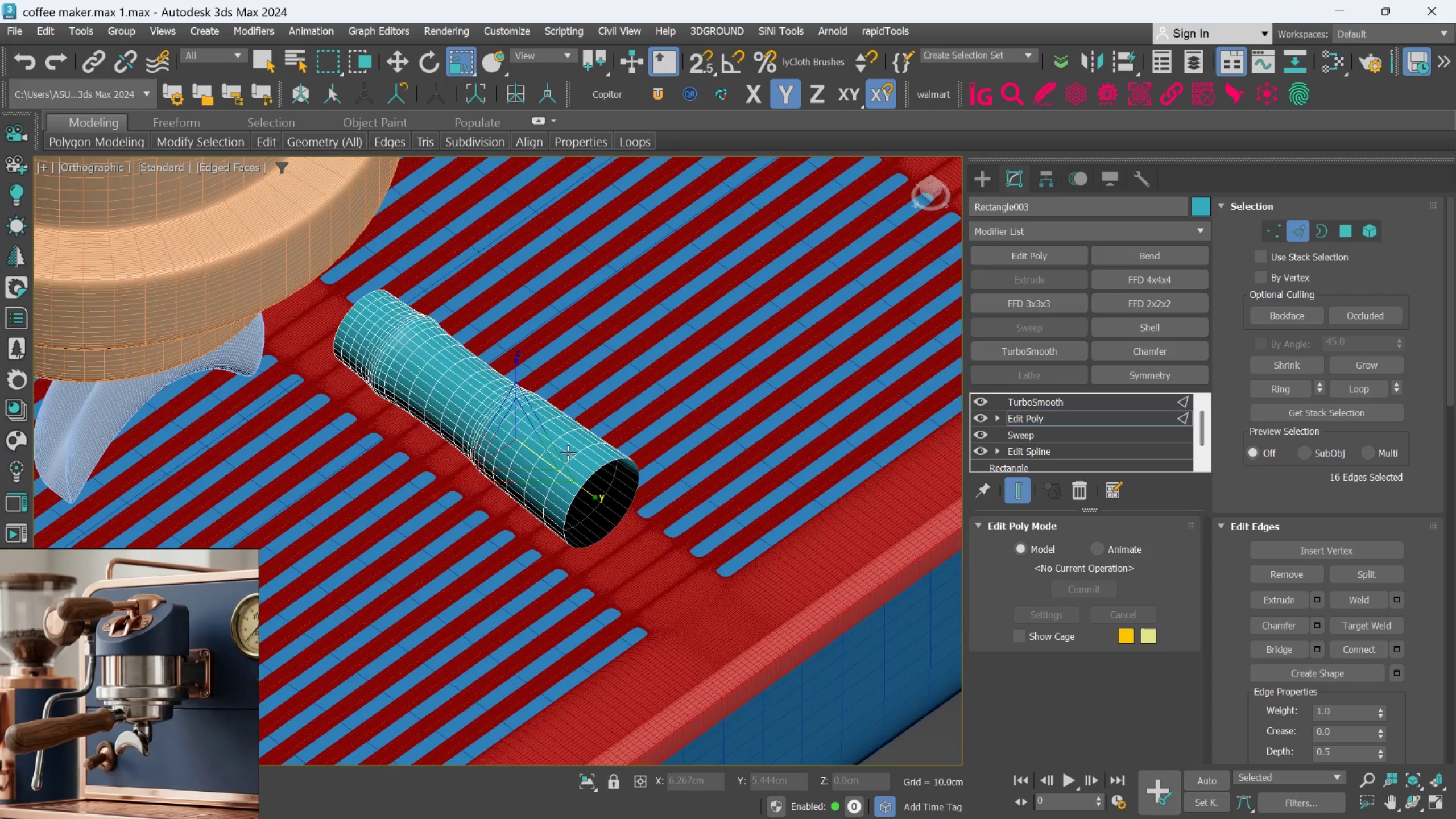 
scroll: coordinate [554, 459], scroll_direction: up, amount: 1.0
 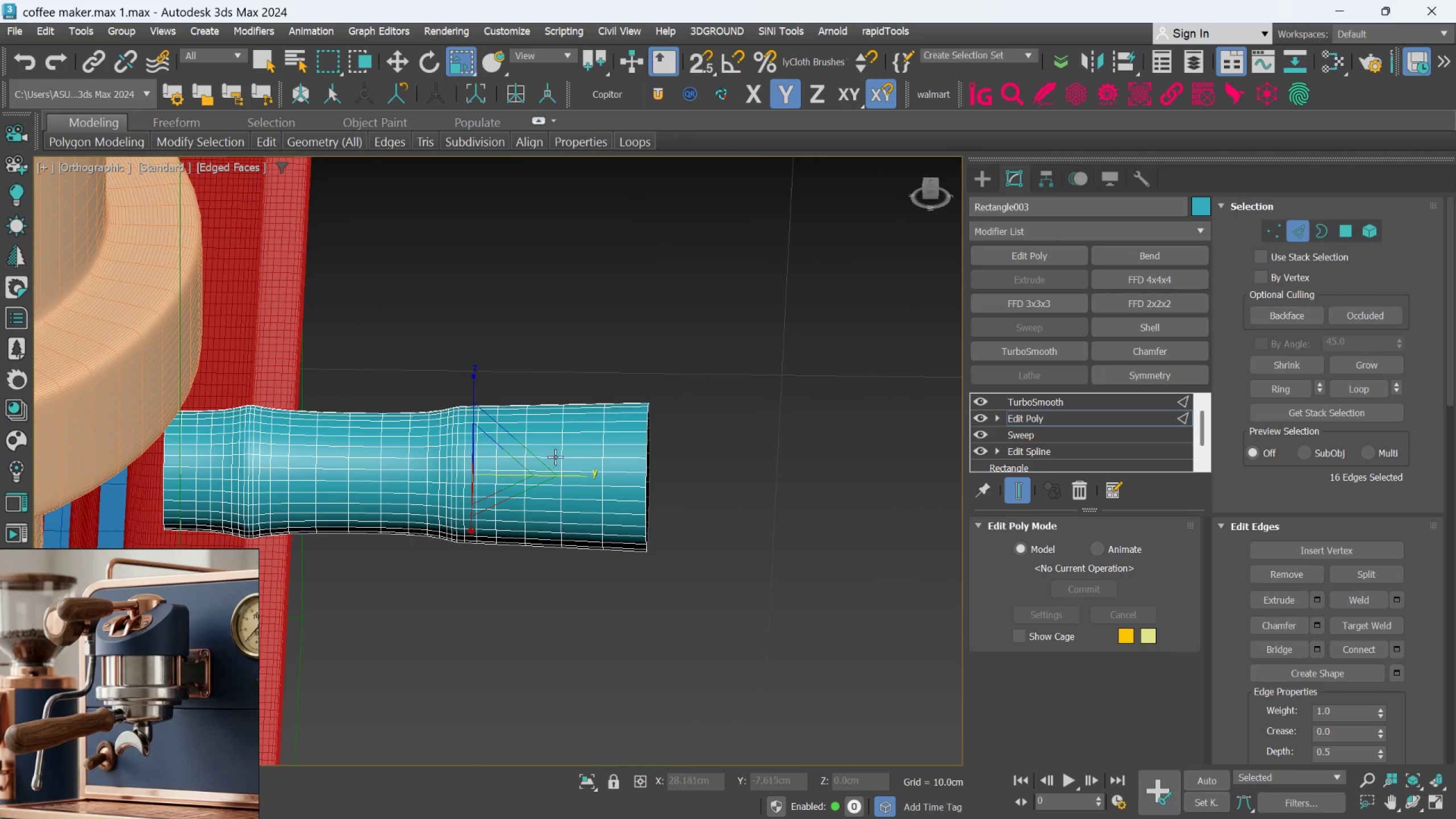 
key(F4)
 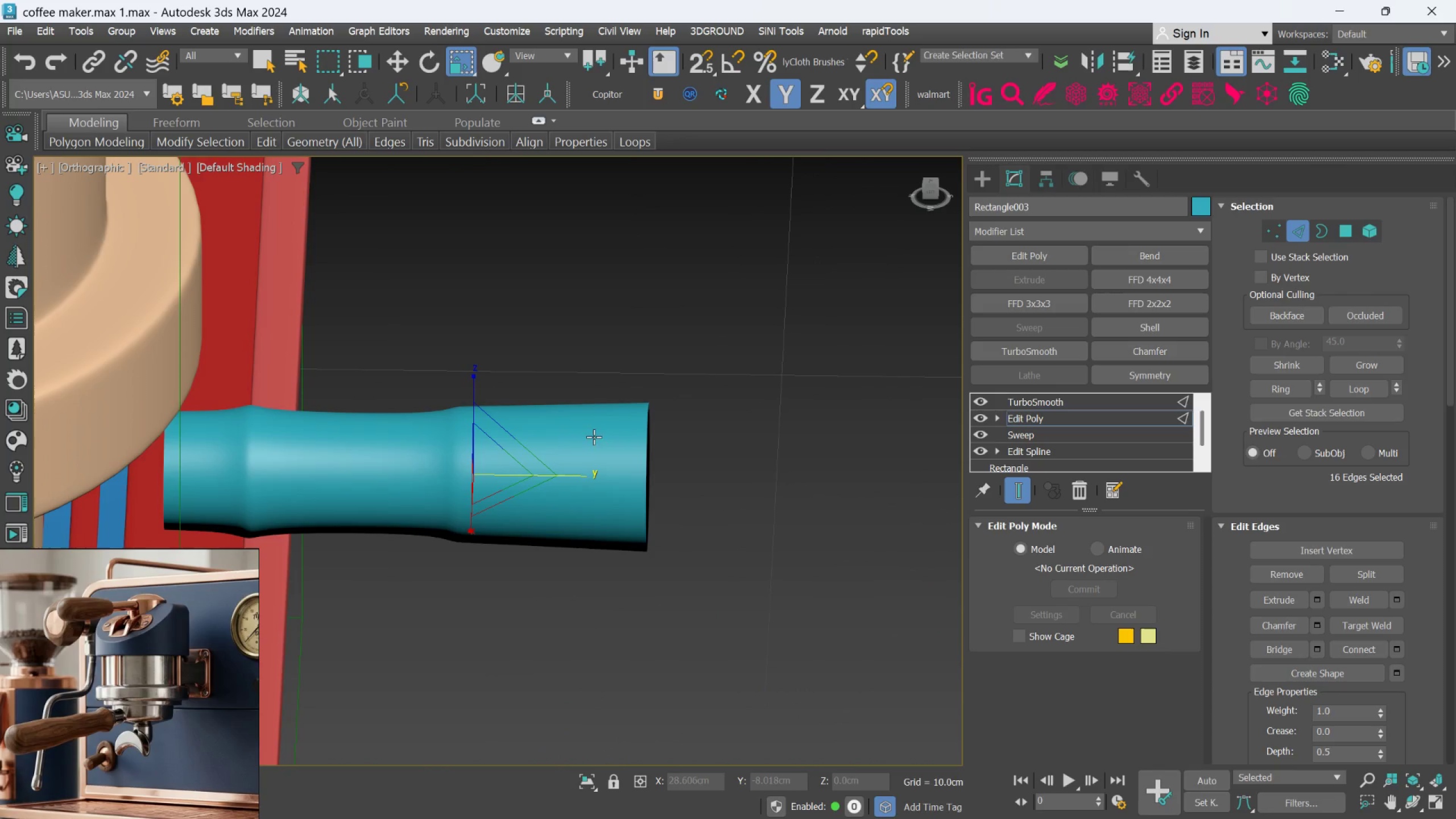 
scroll: coordinate [594, 436], scroll_direction: down, amount: 2.0
 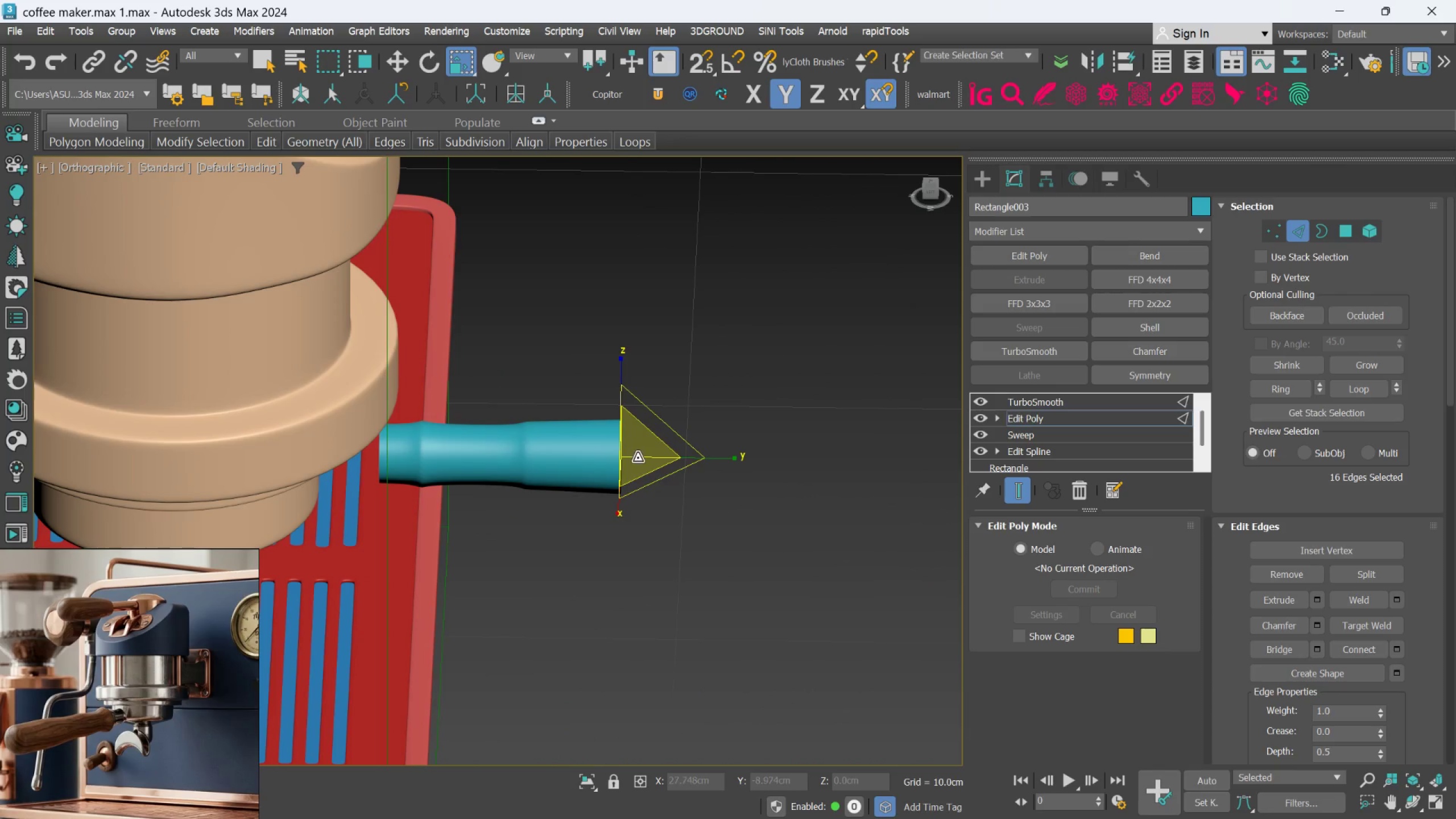 
scroll: coordinate [640, 466], scroll_direction: up, amount: 3.0
 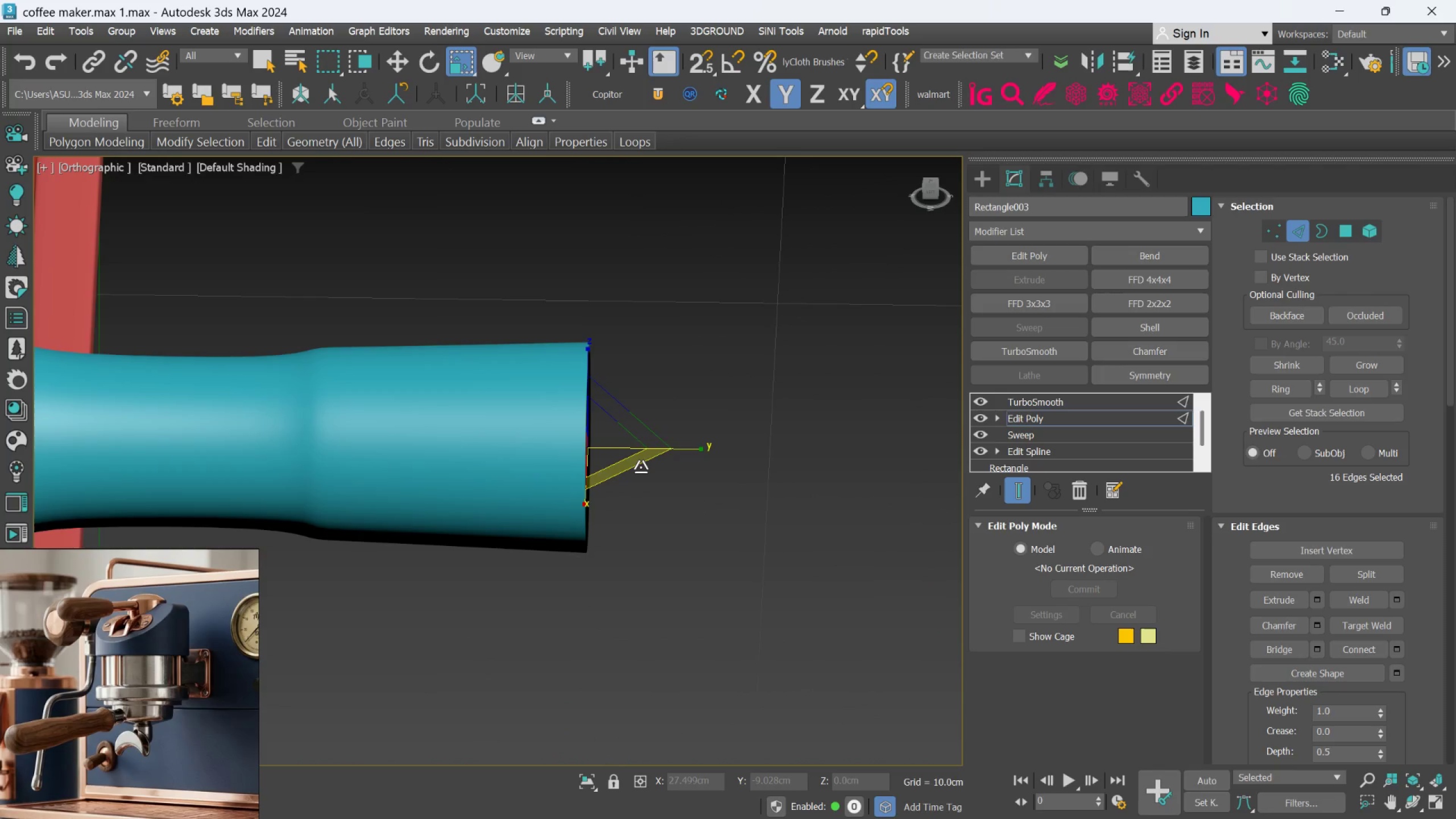 
hold_key(key=AltLeft, duration=0.69)
 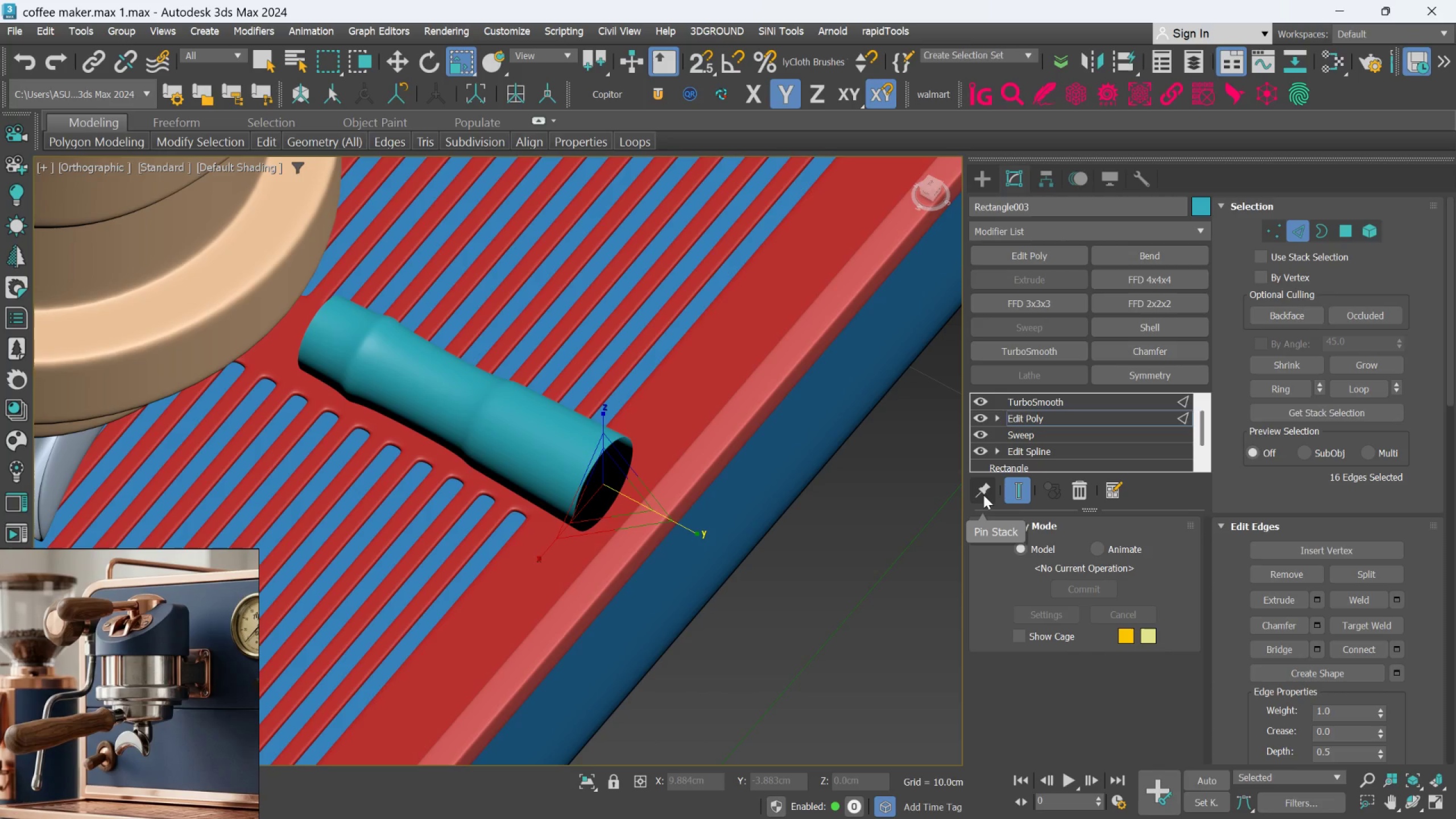 
scroll: coordinate [640, 468], scroll_direction: down, amount: 2.0
 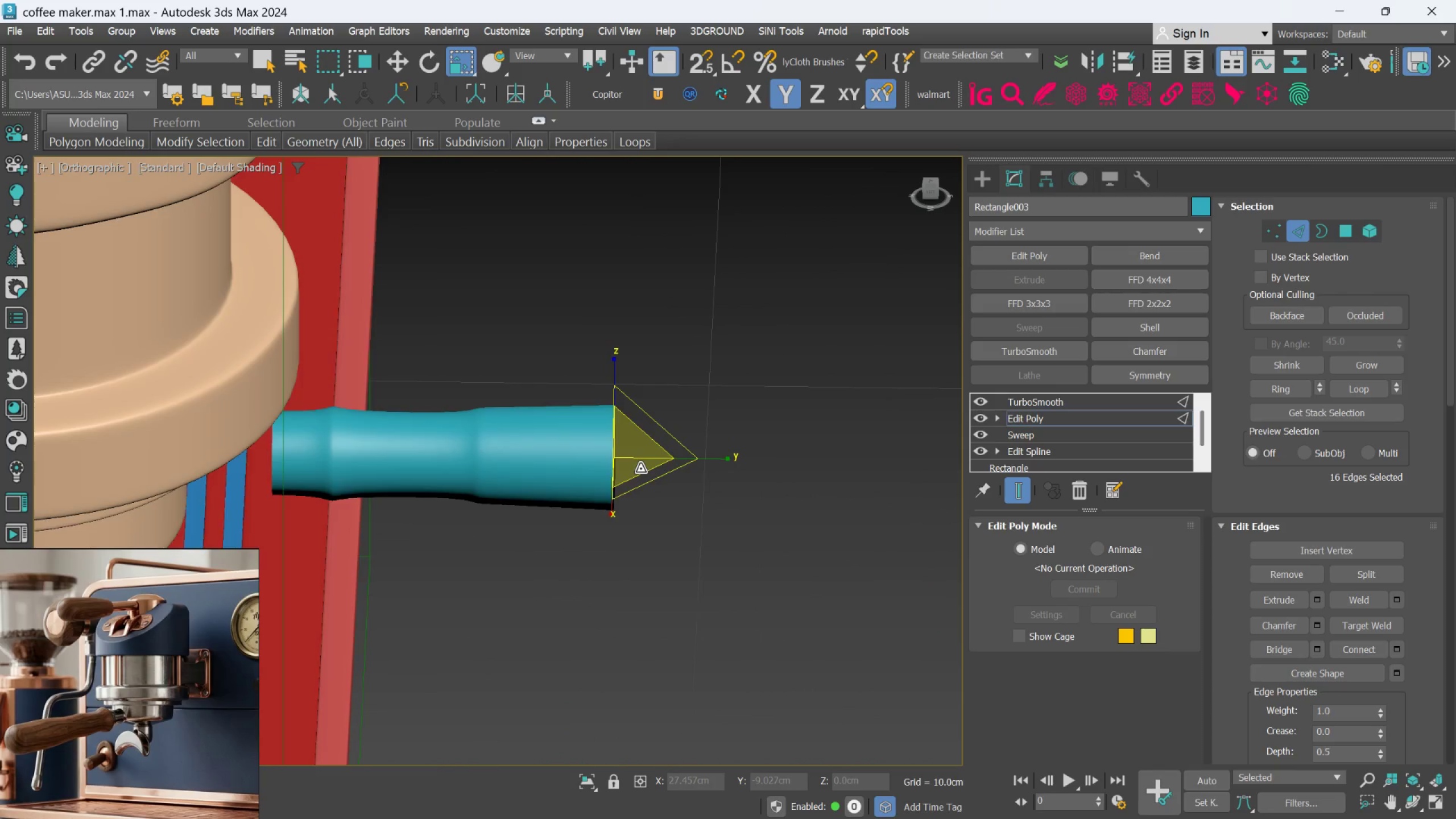 
key(F4)
 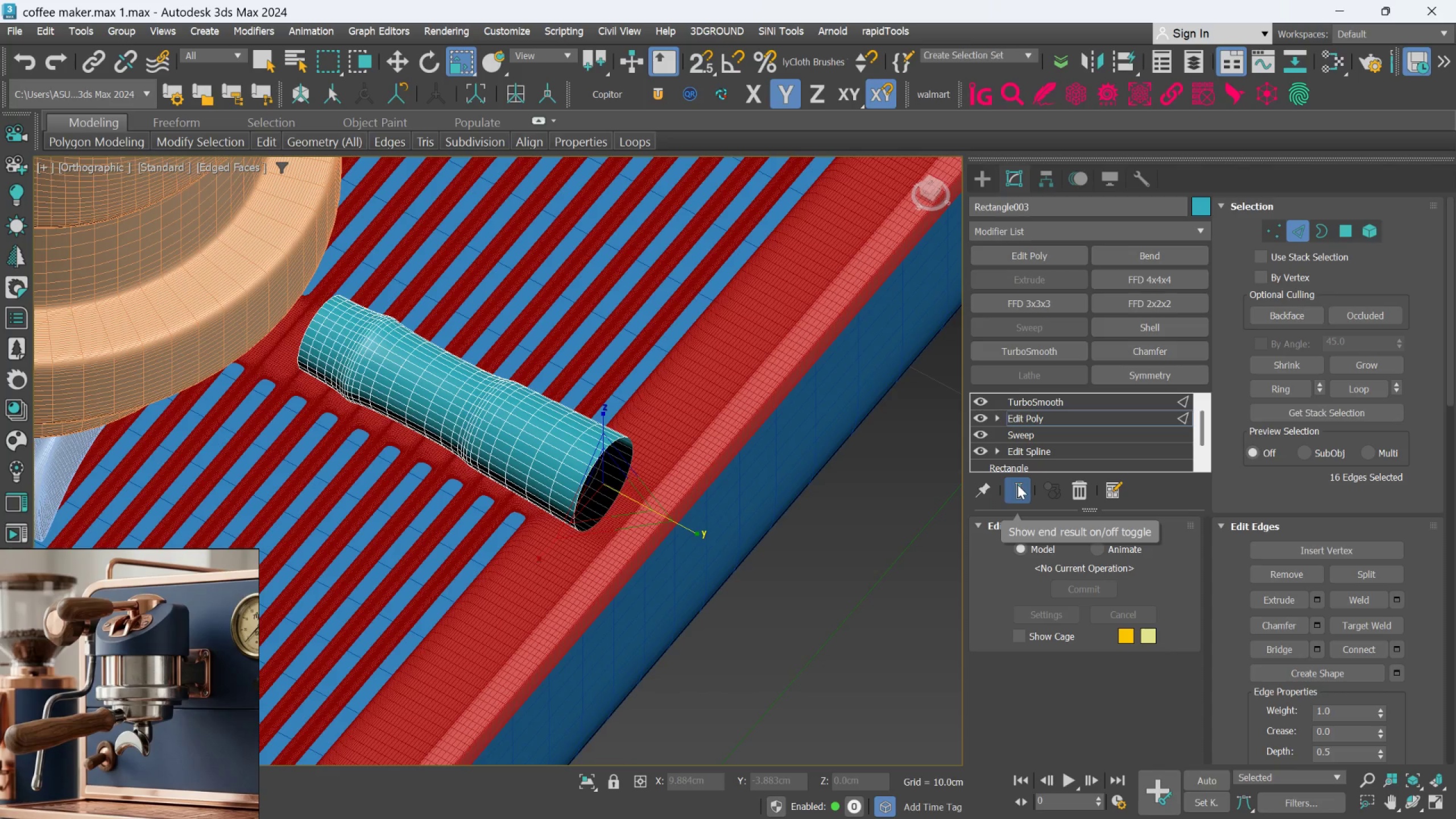 
left_click([1019, 484])
 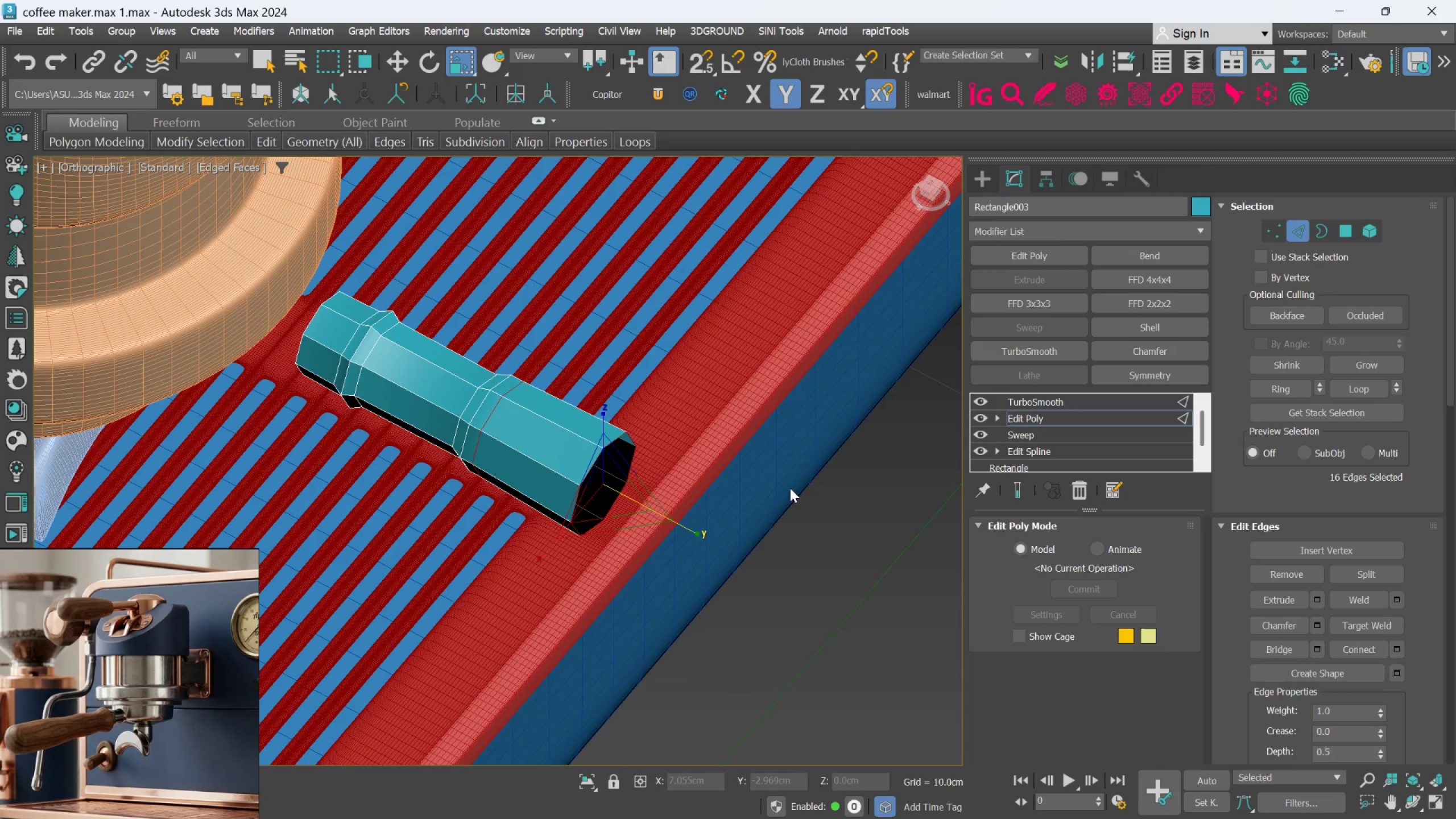 
scroll: coordinate [634, 468], scroll_direction: up, amount: 2.0
 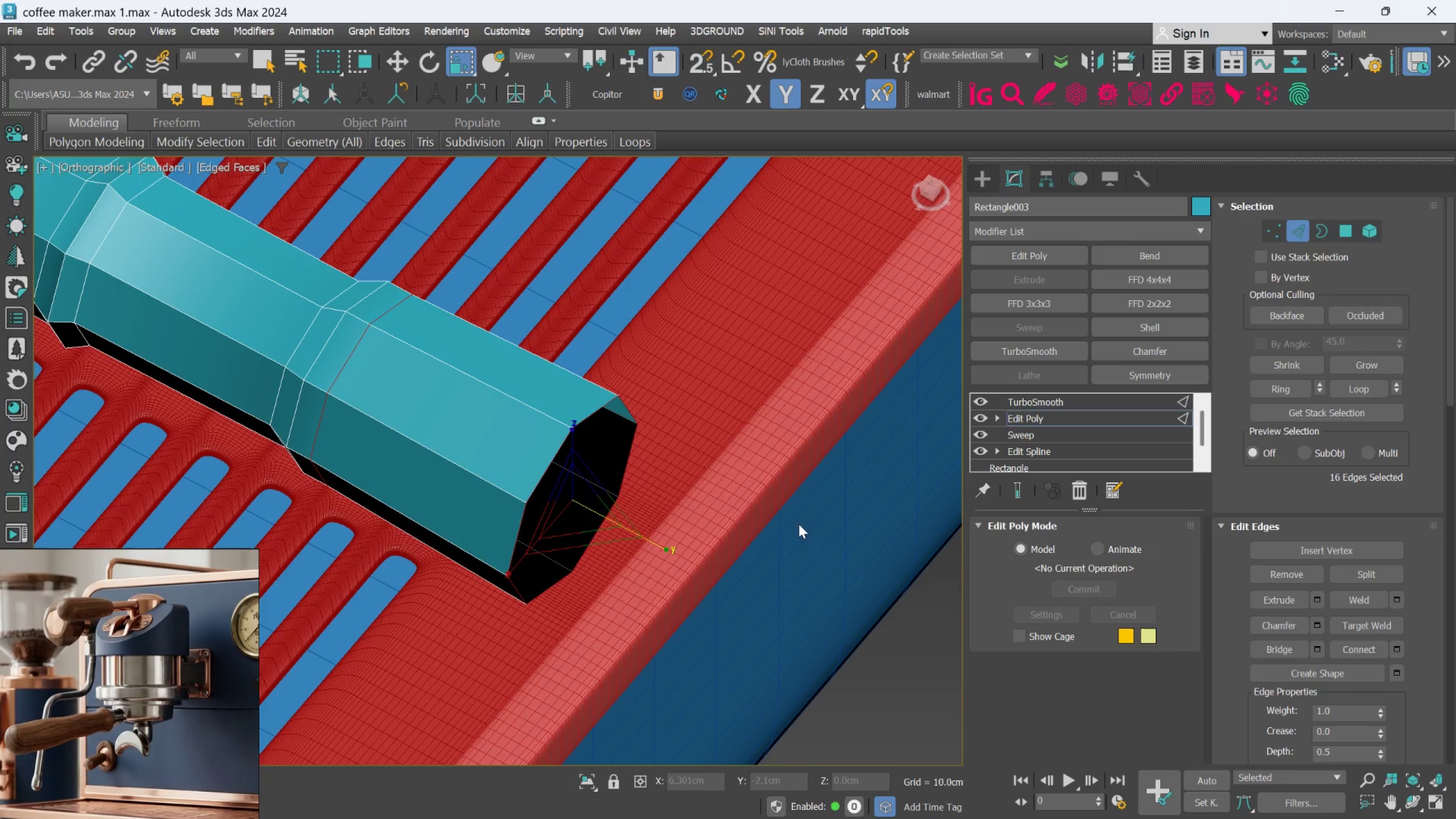 
left_click([820, 539])
 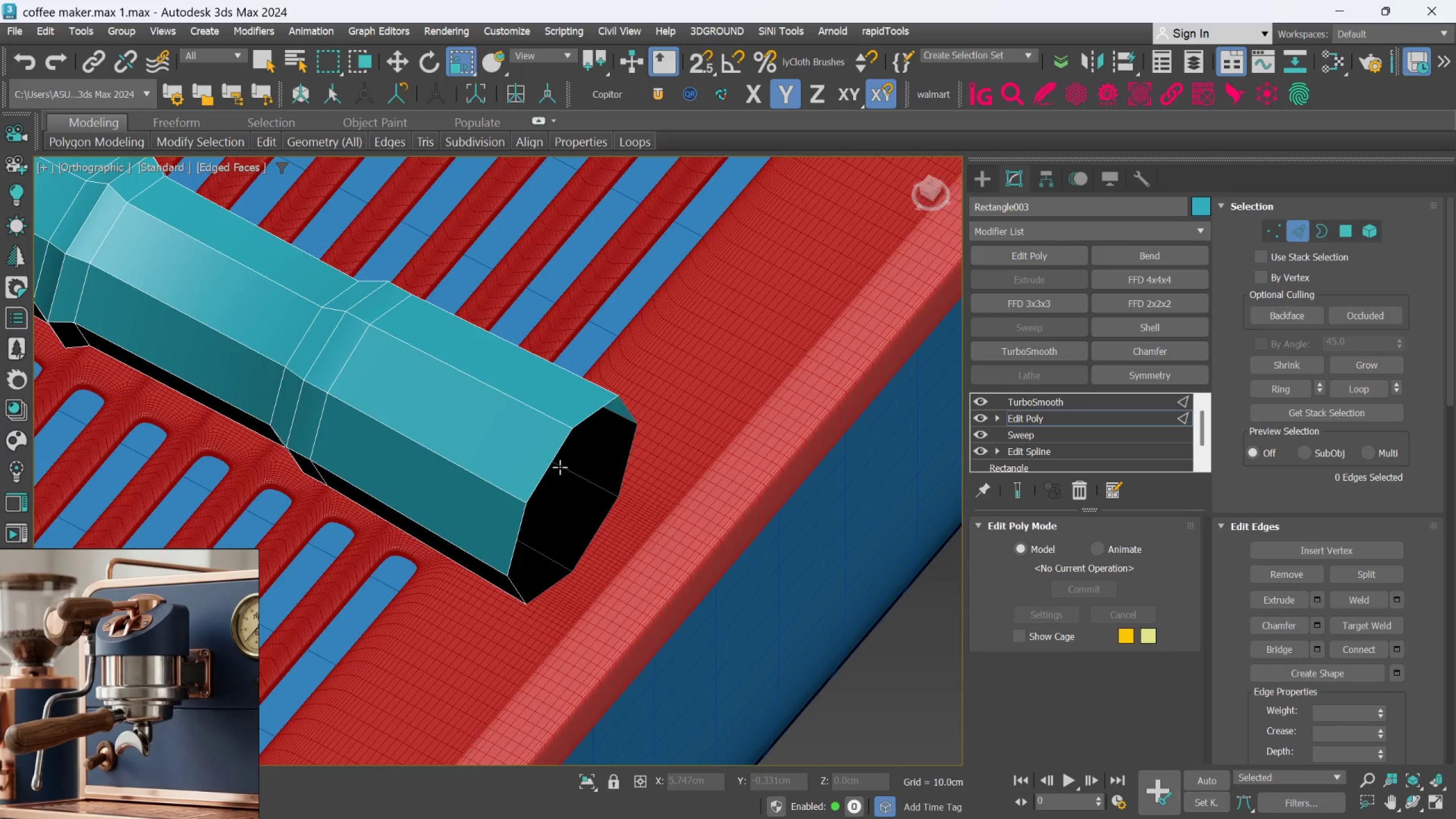 
double_click([559, 458])
 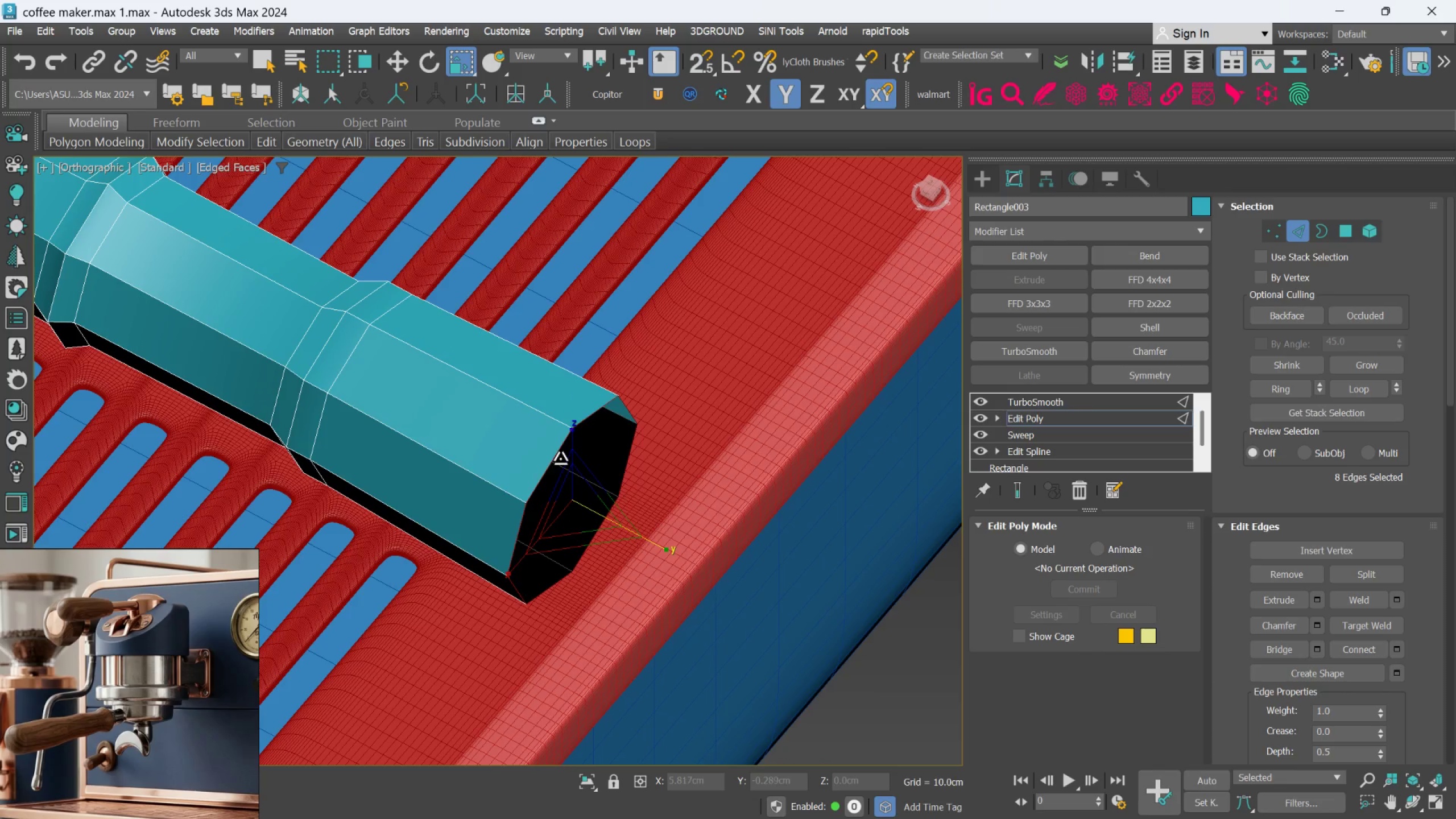 
key(W)
 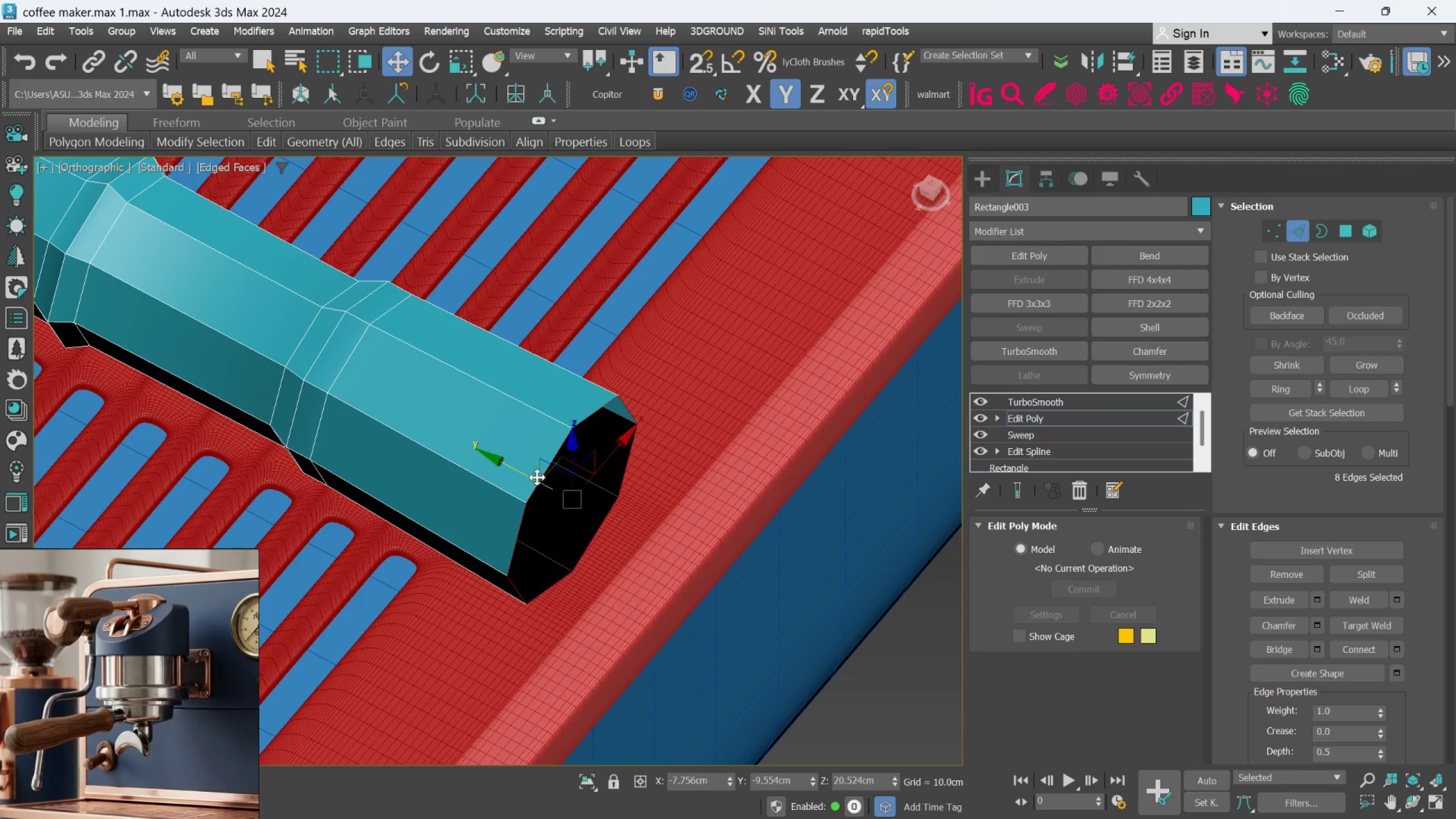 
left_click_drag(start_coordinate=[532, 478], to_coordinate=[694, 565])
 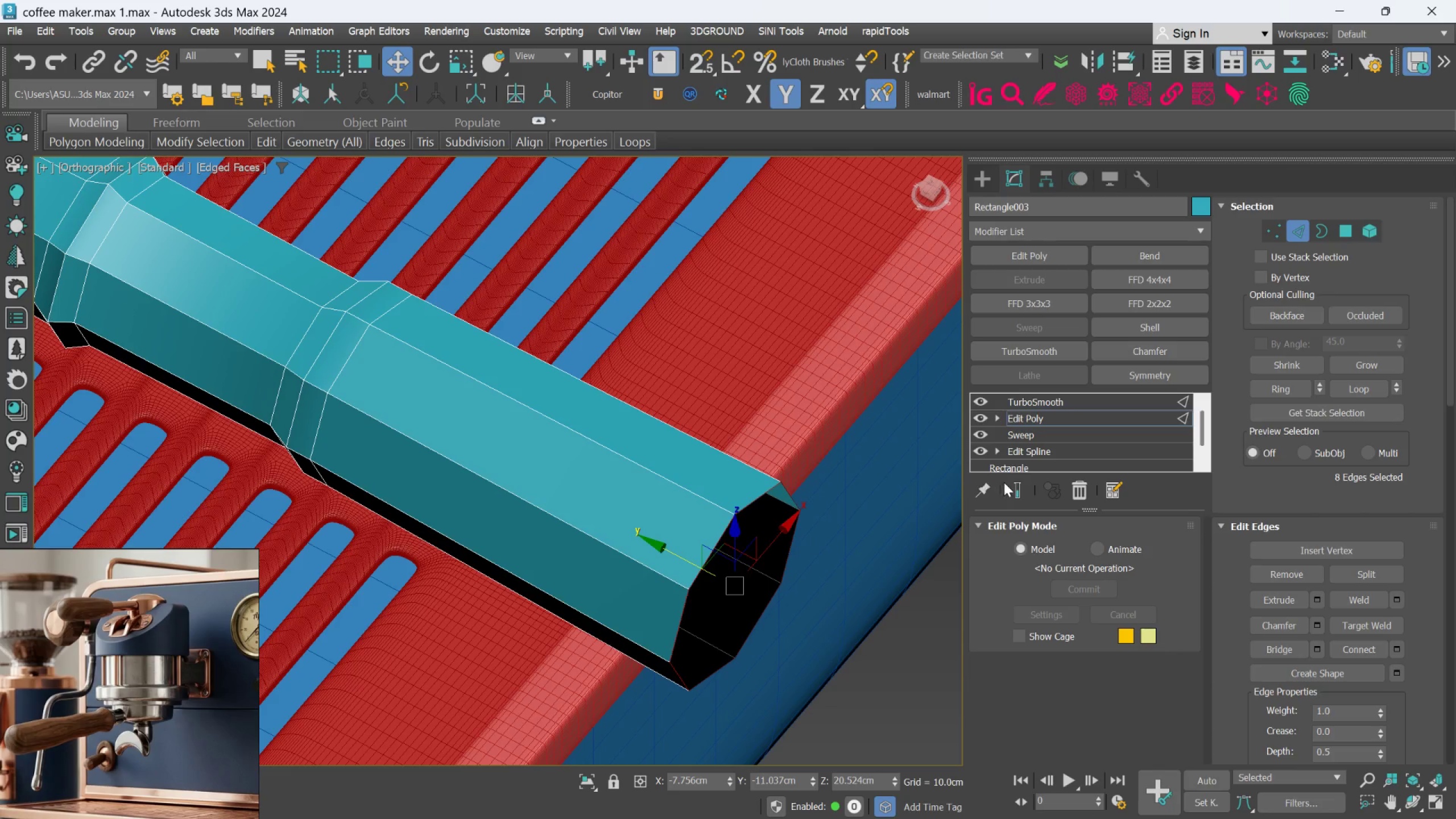 
left_click([1012, 487])
 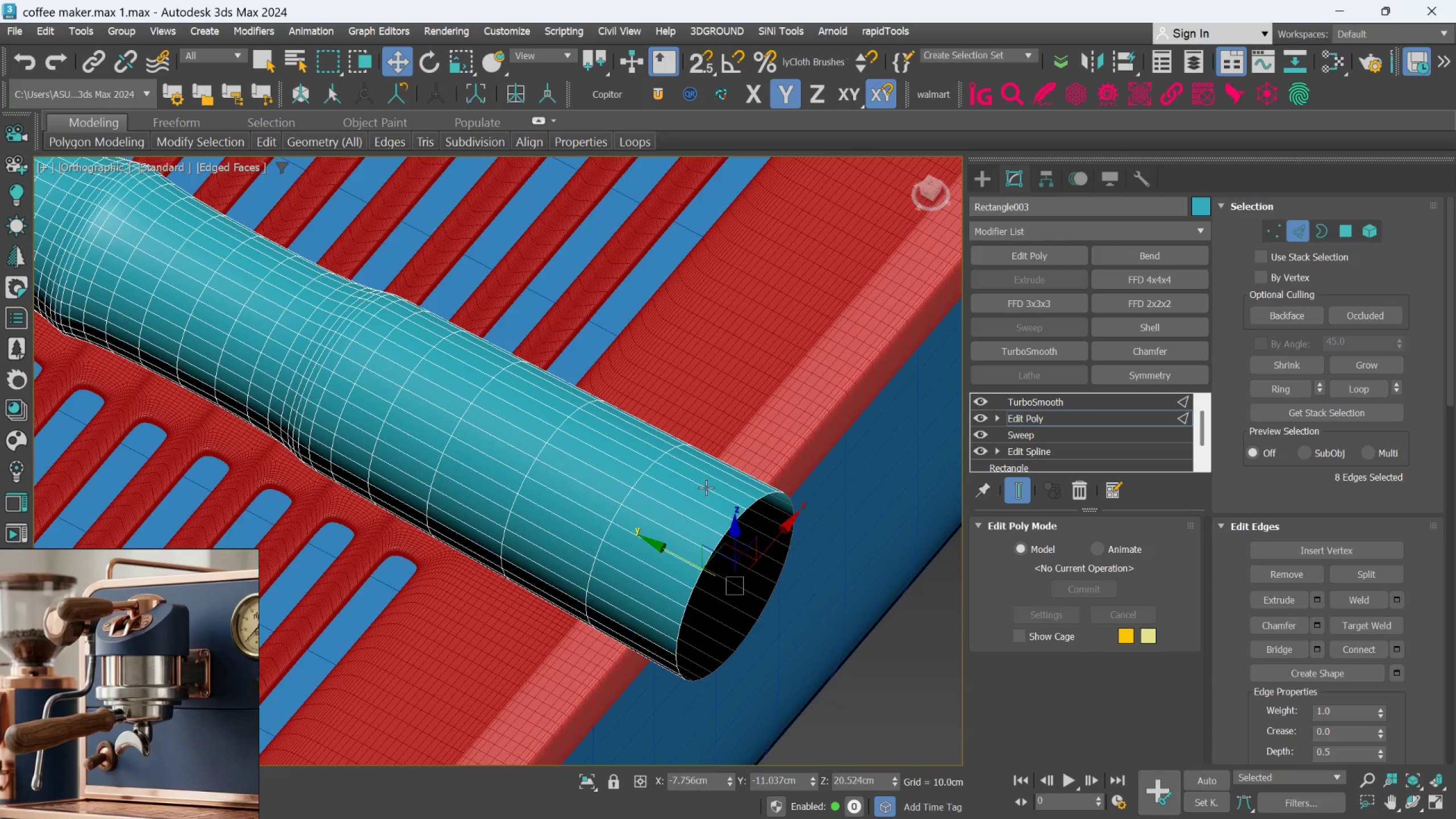 
scroll: coordinate [659, 487], scroll_direction: down, amount: 1.0
 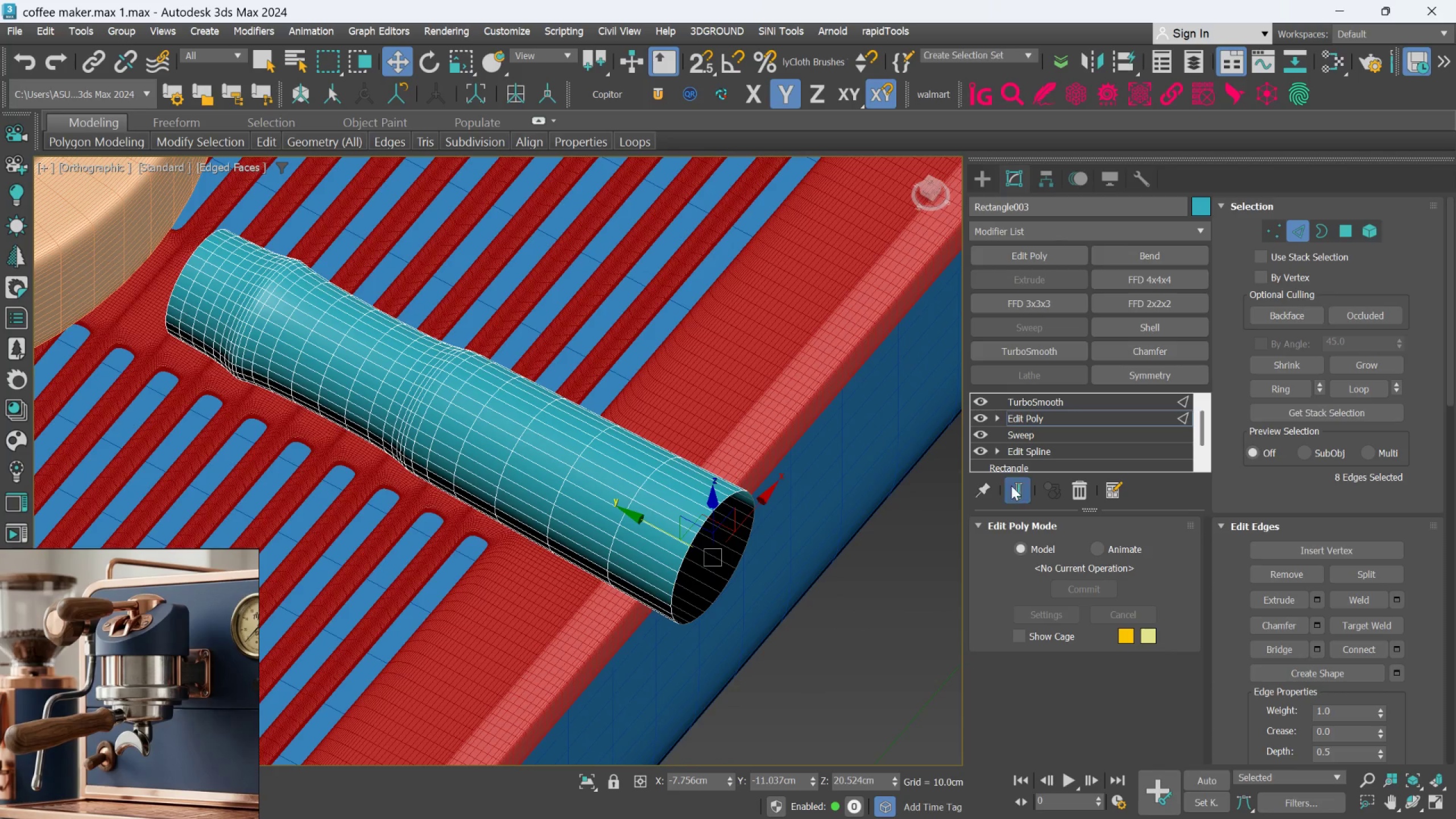 
left_click([1022, 482])
 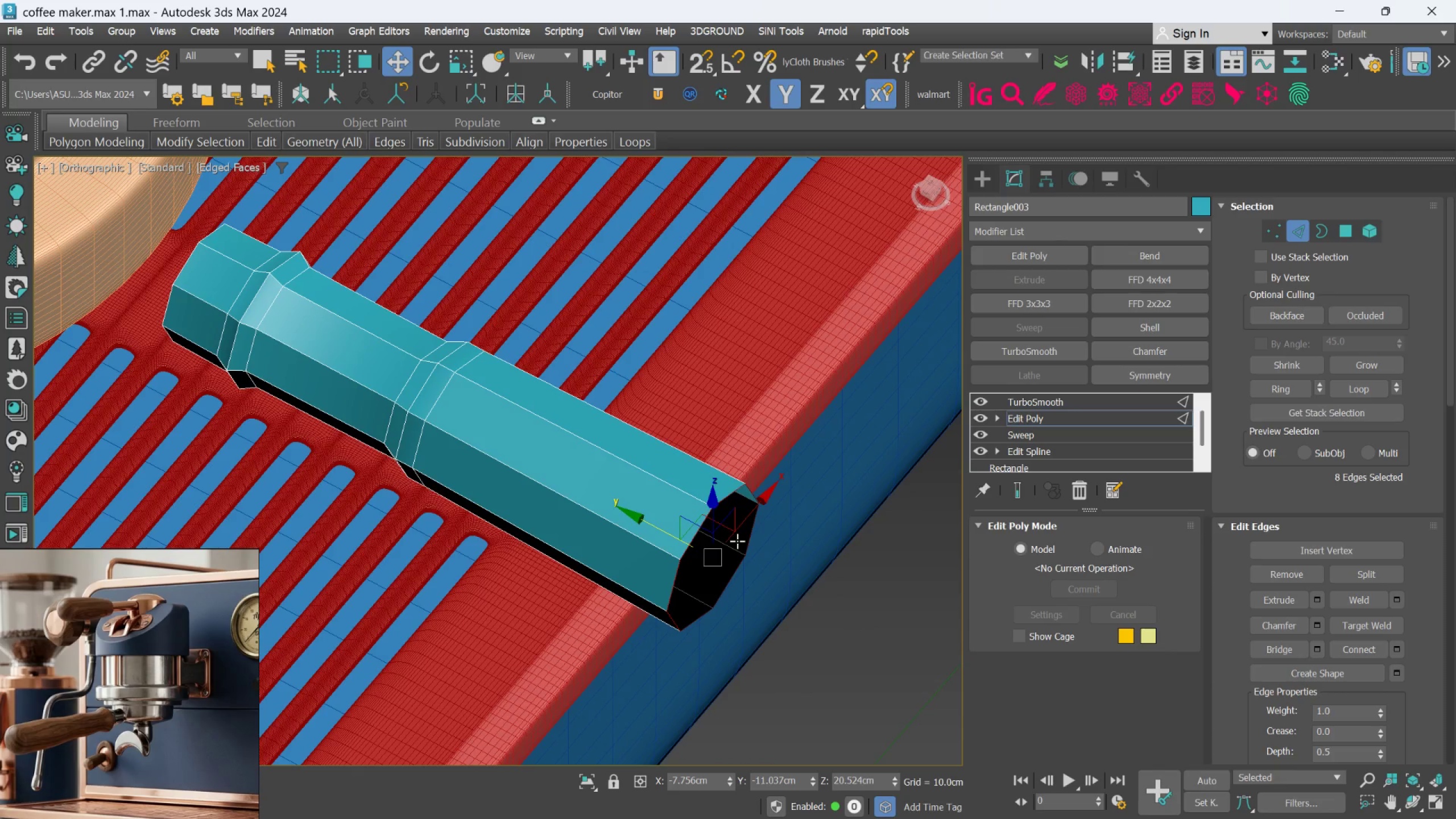 
key(R)
 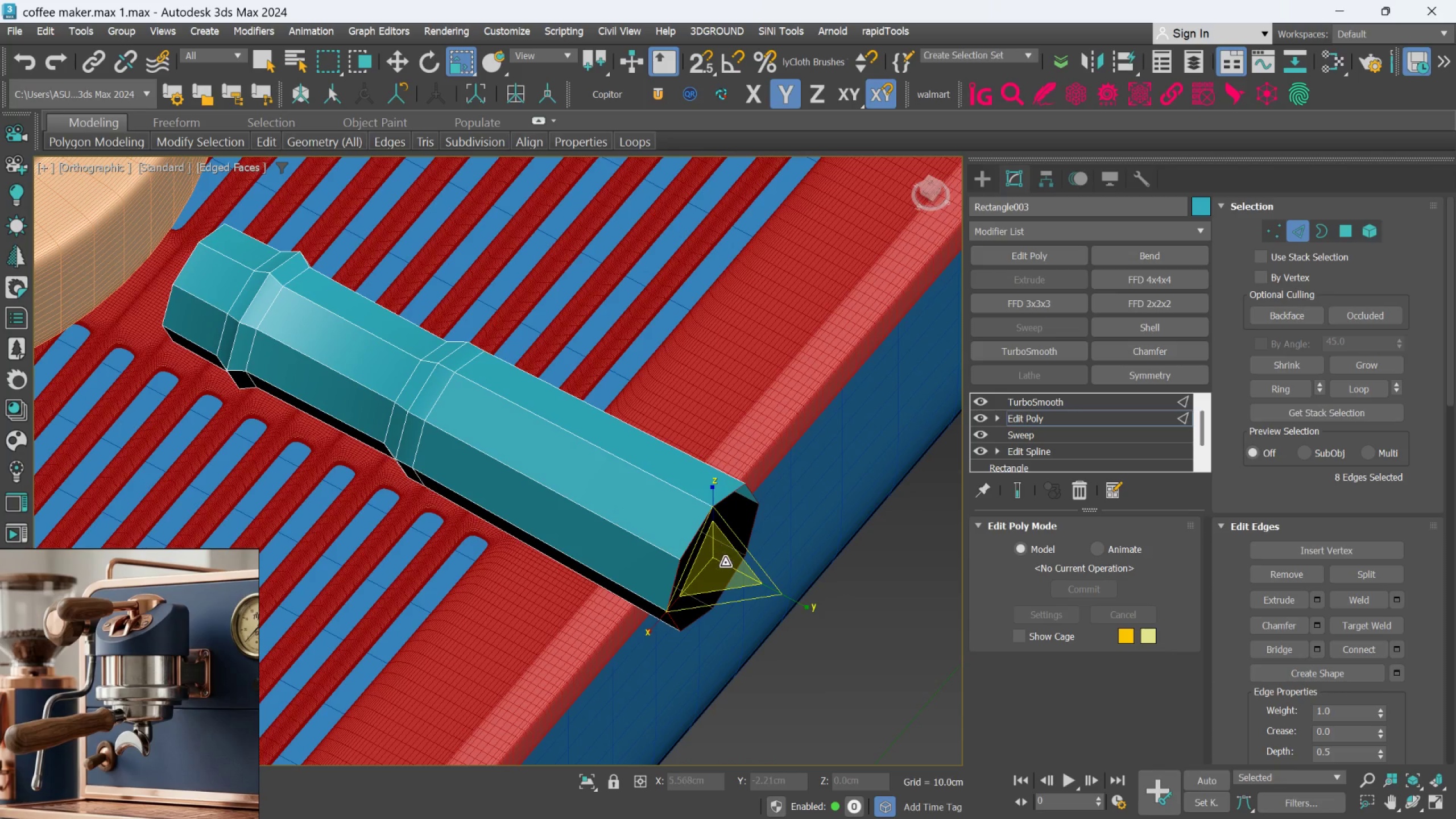 
left_click_drag(start_coordinate=[725, 562], to_coordinate=[725, 560])
 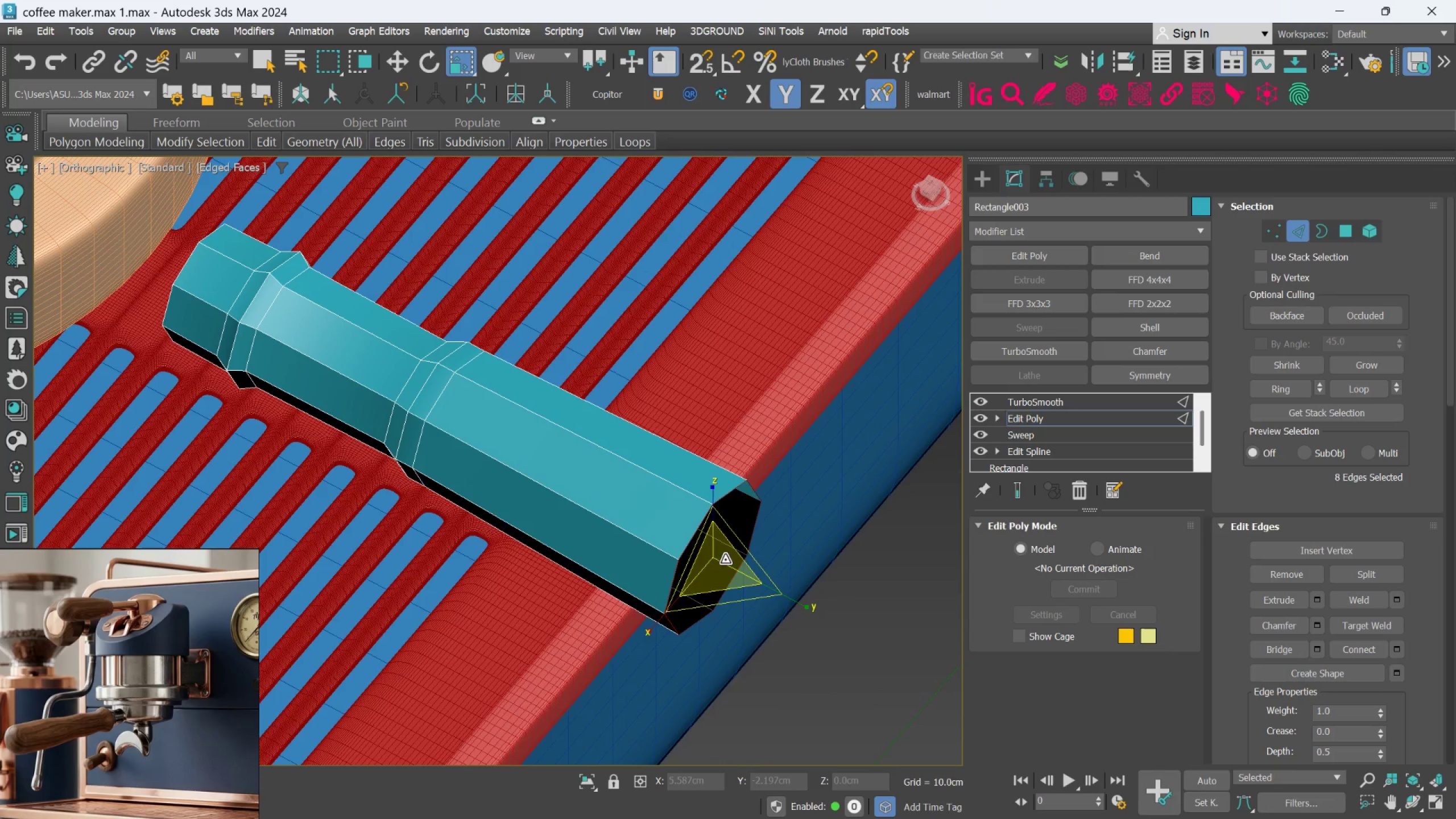 
key(Control+Z)
 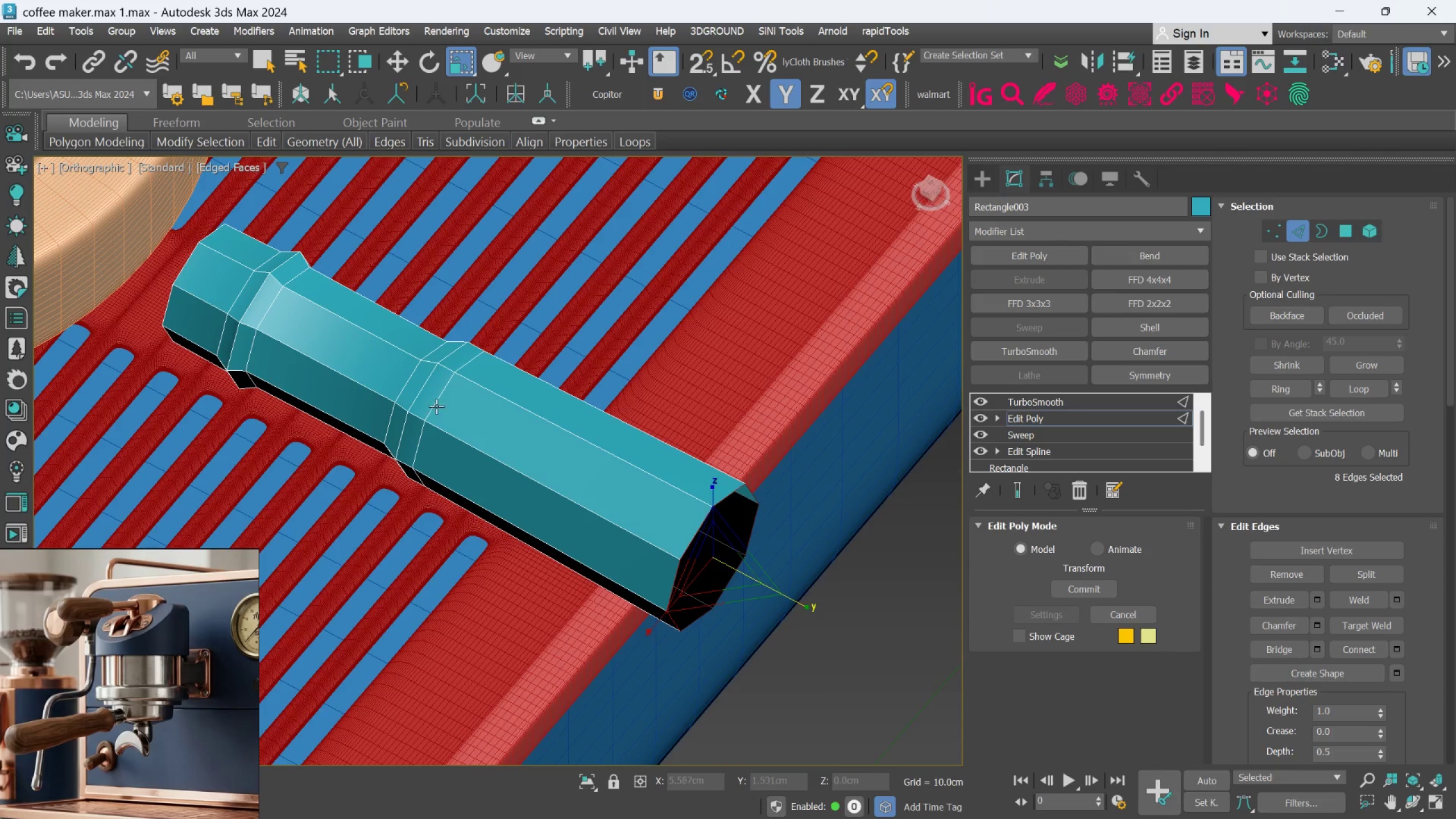 
double_click([436, 405])
 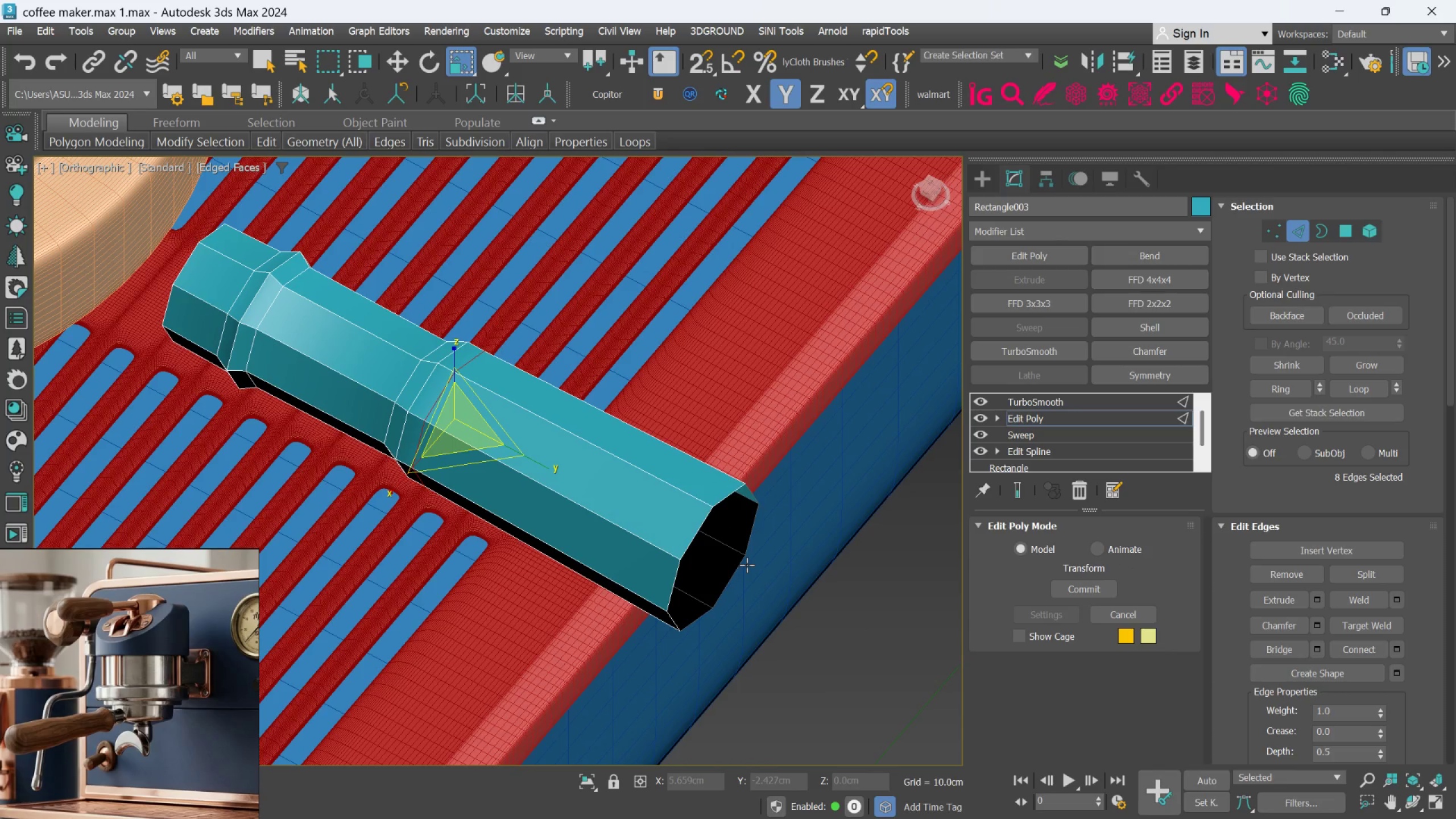 
hold_key(key=ControlLeft, duration=1.16)
left_click([697, 540])
 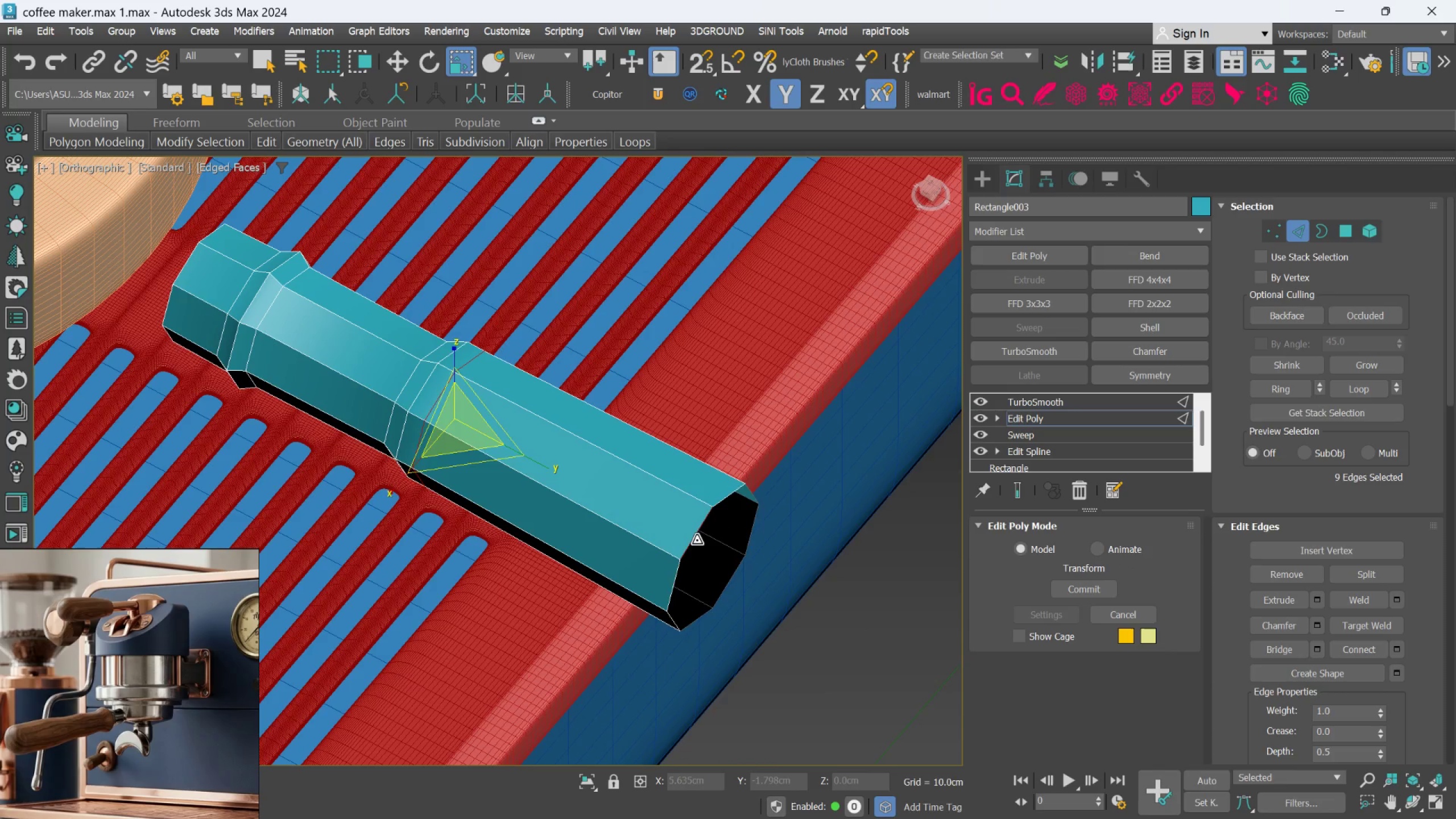 
double_click([697, 540])
 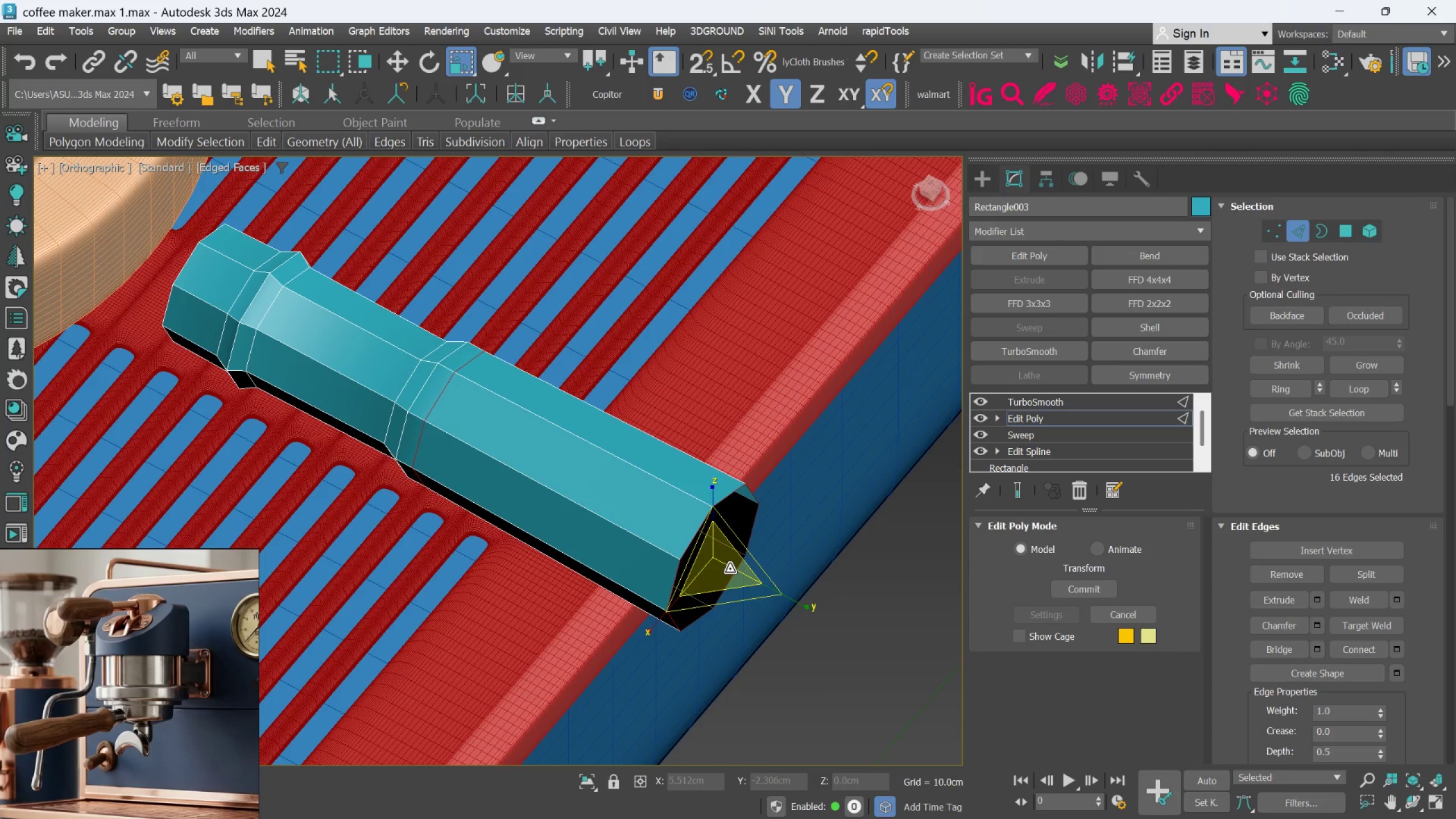 
left_click_drag(start_coordinate=[730, 569], to_coordinate=[730, 565])
 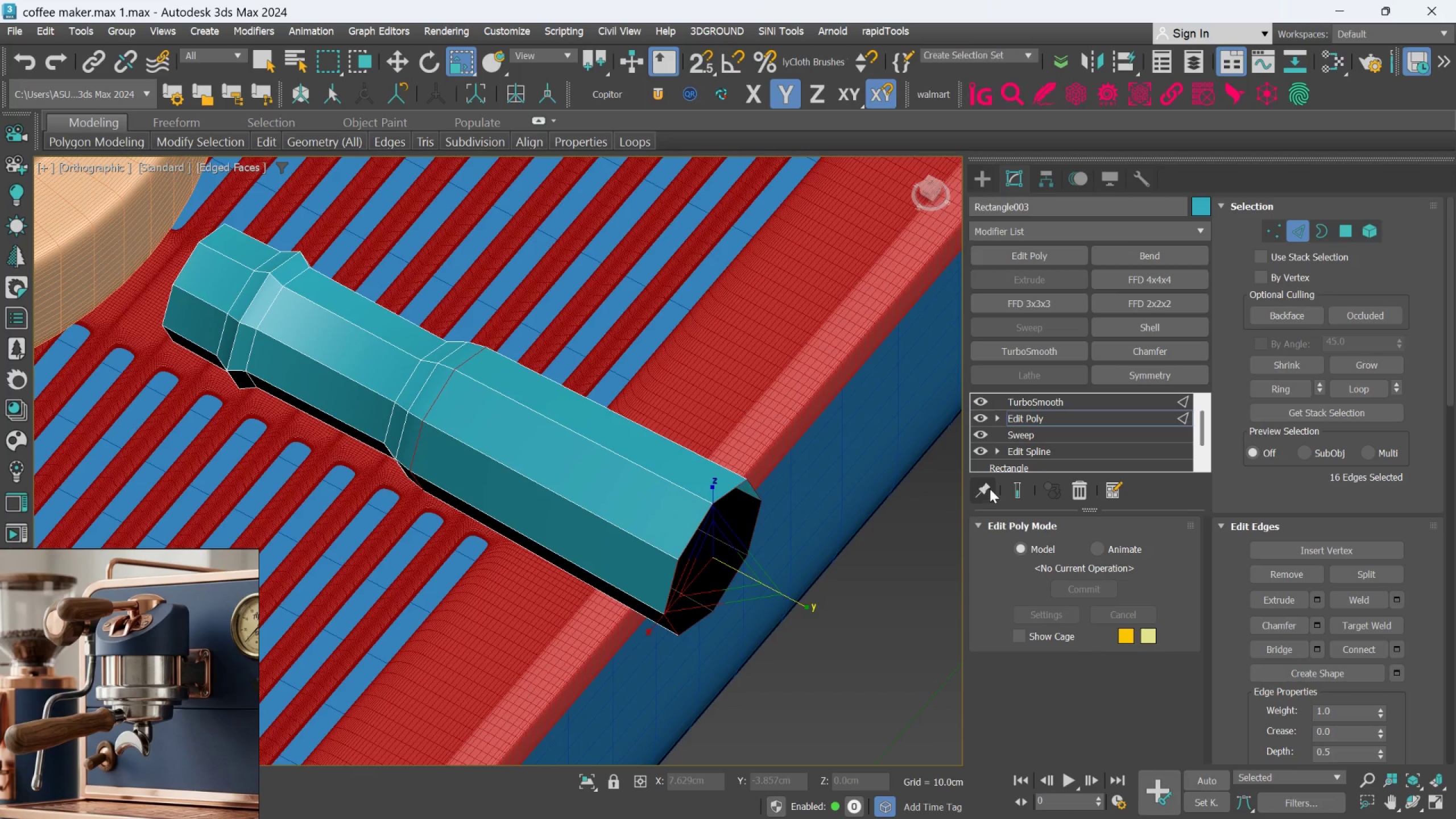 
left_click([1017, 488])
 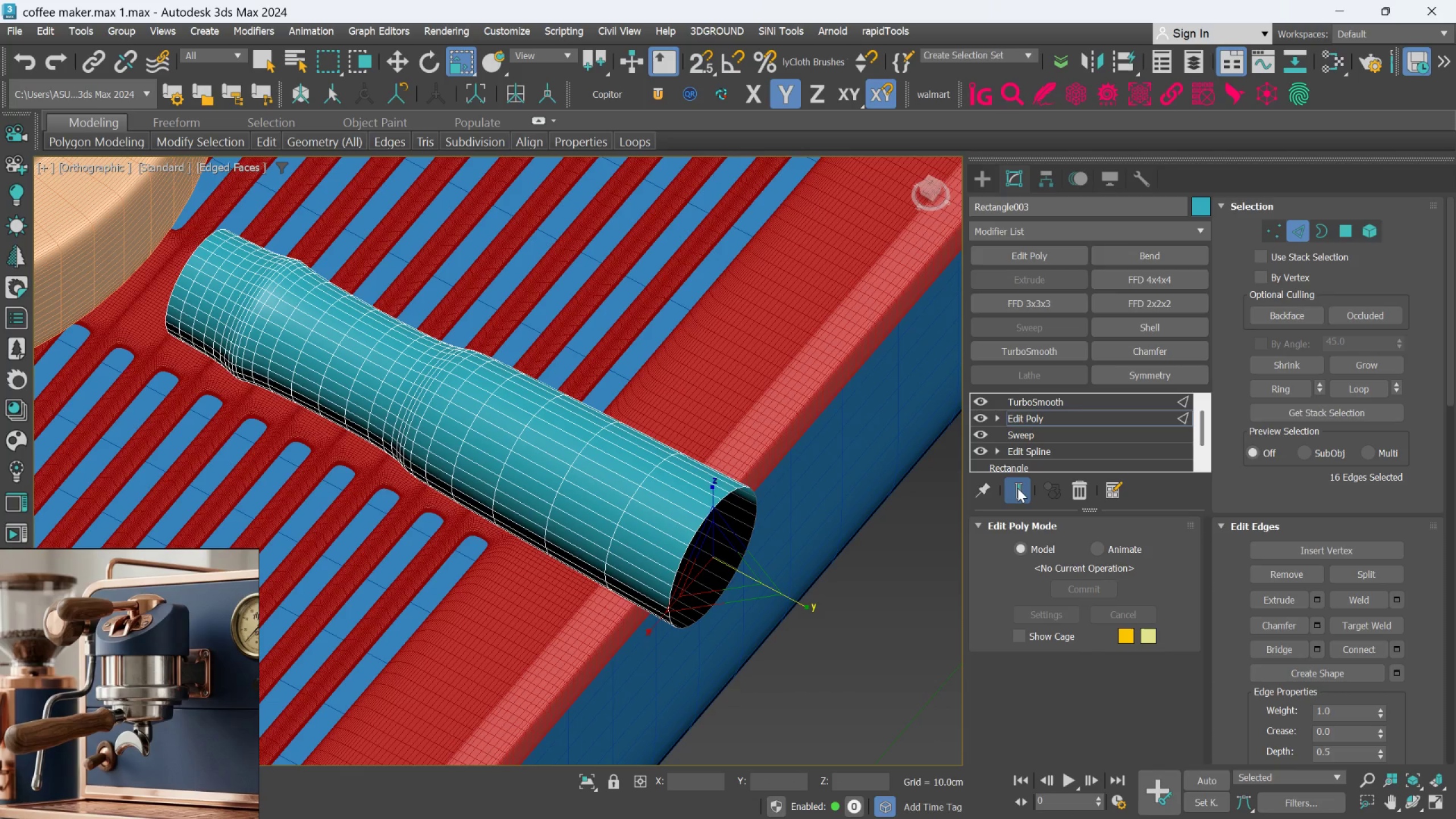 
key(Control+Z)
 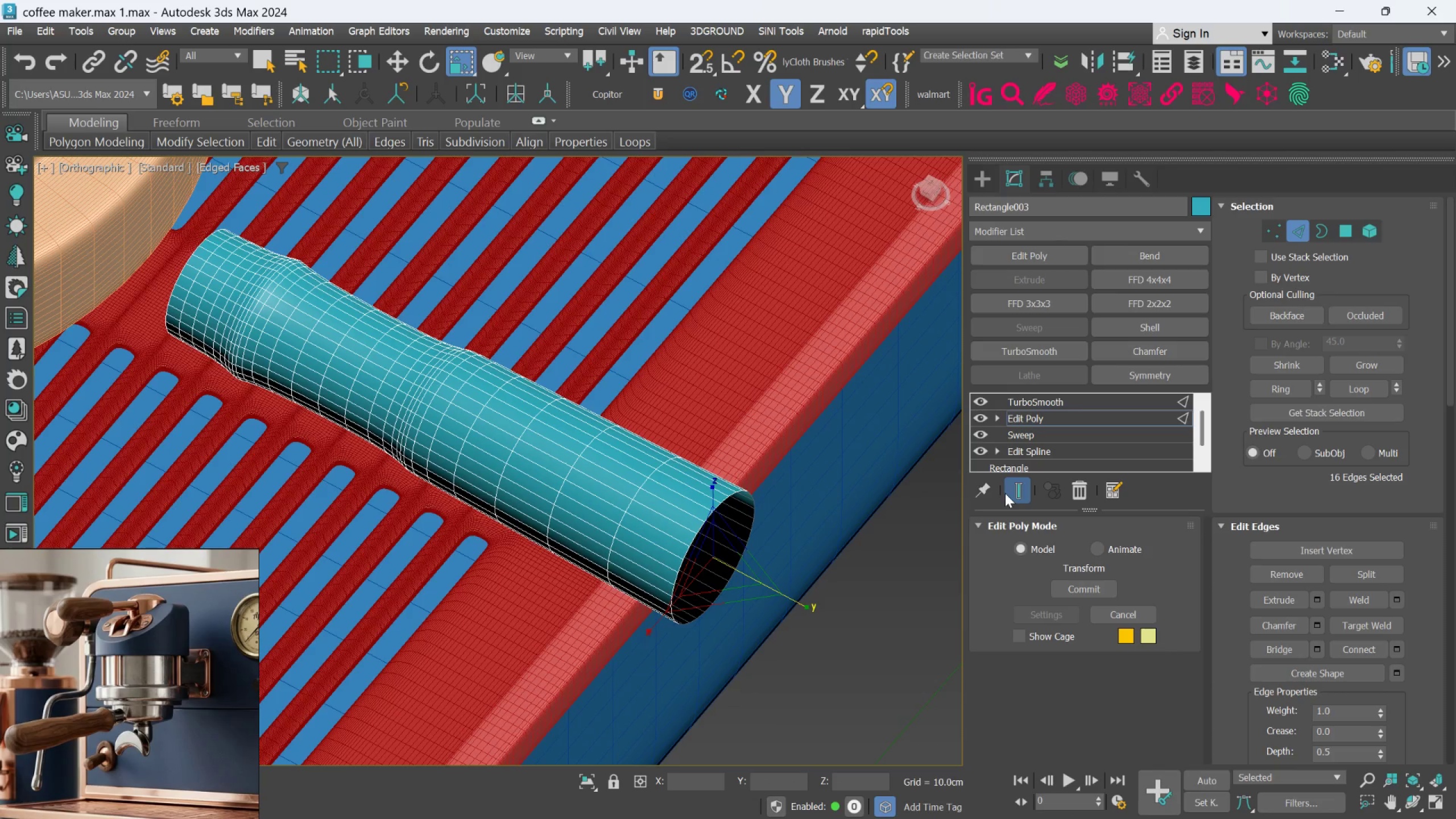 
left_click([1005, 493])
 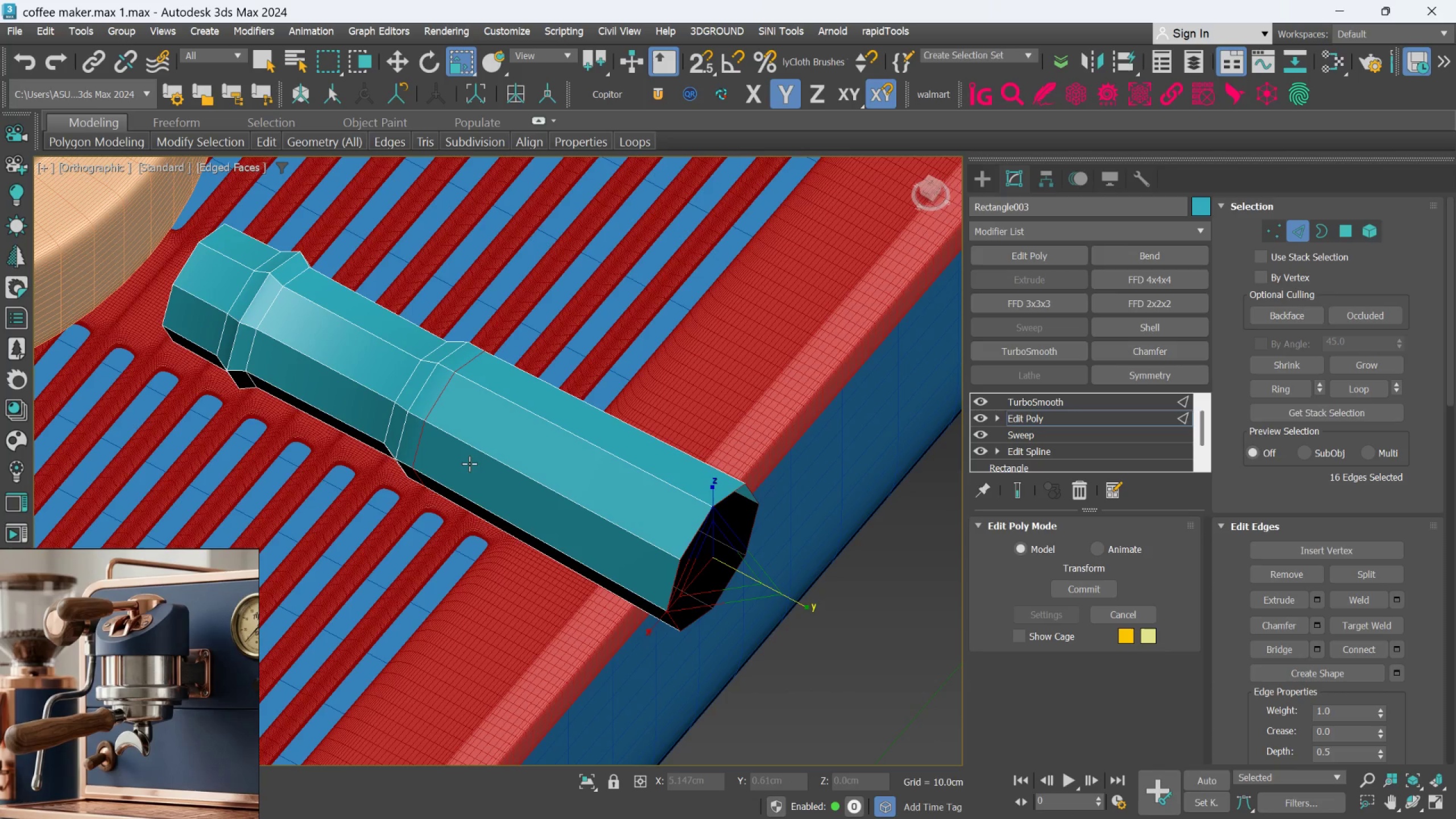 
left_click([613, 382])
 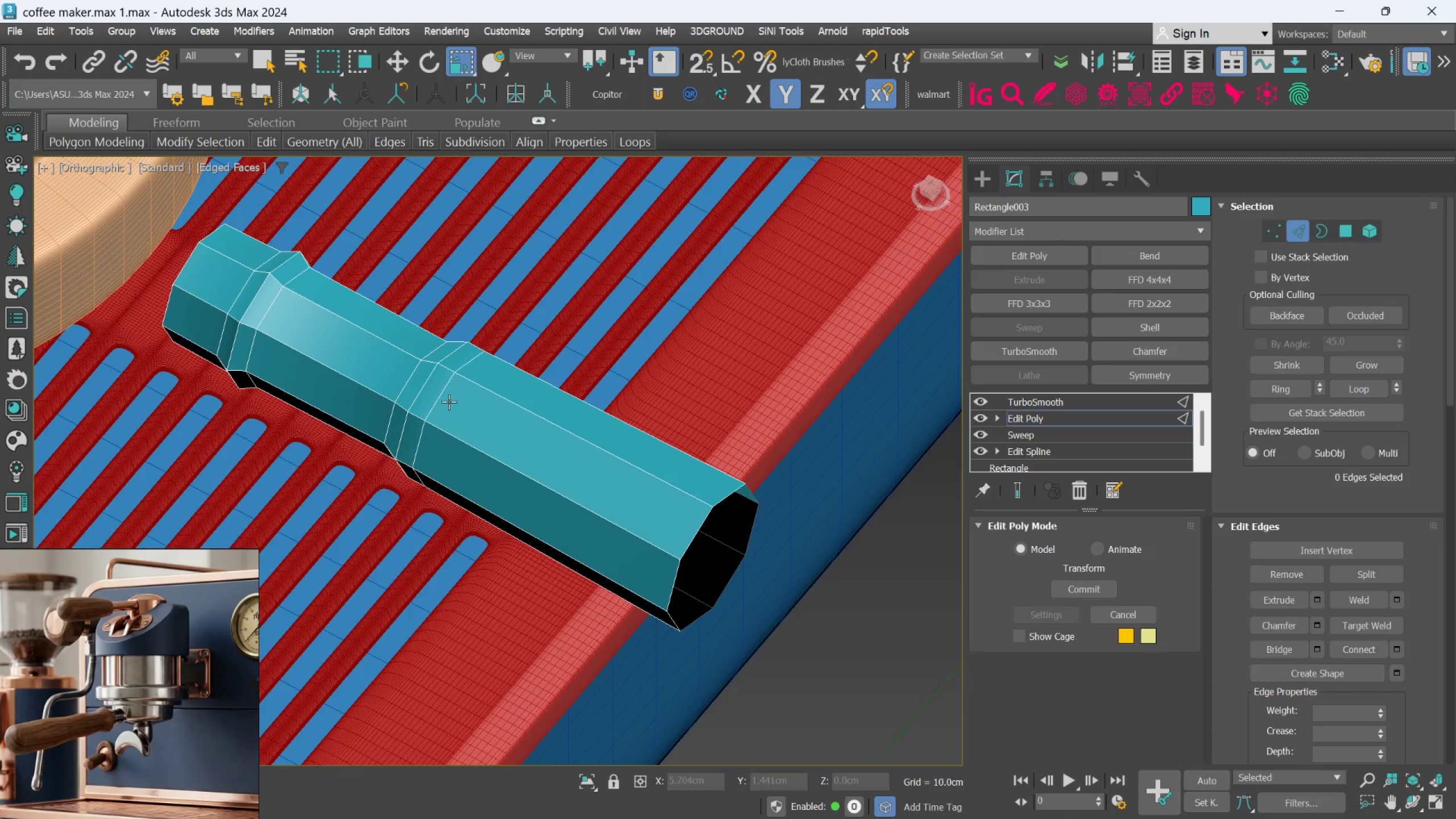 
double_click([448, 399])
 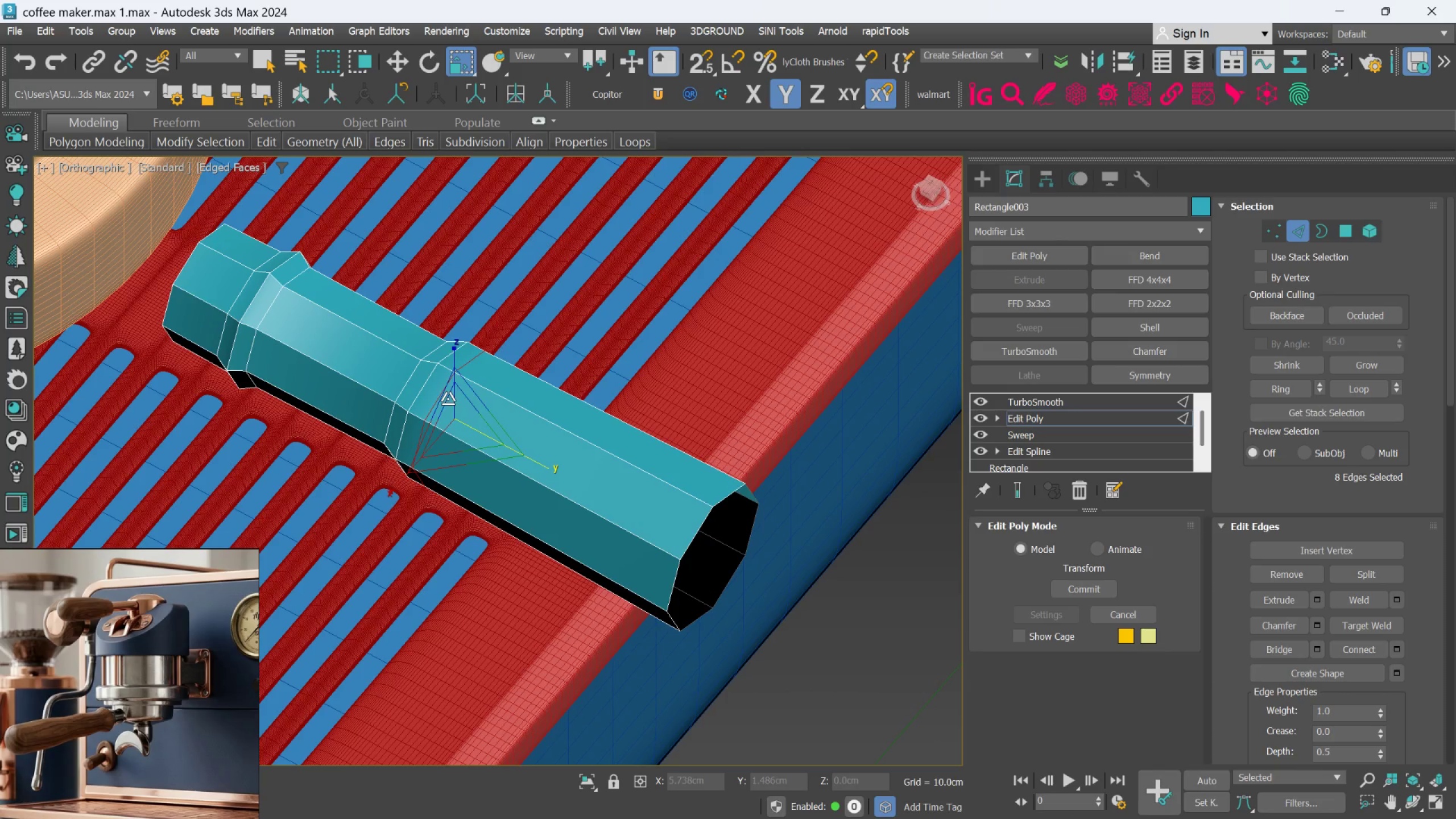 
hold_key(key=ControlLeft, duration=1.53)
 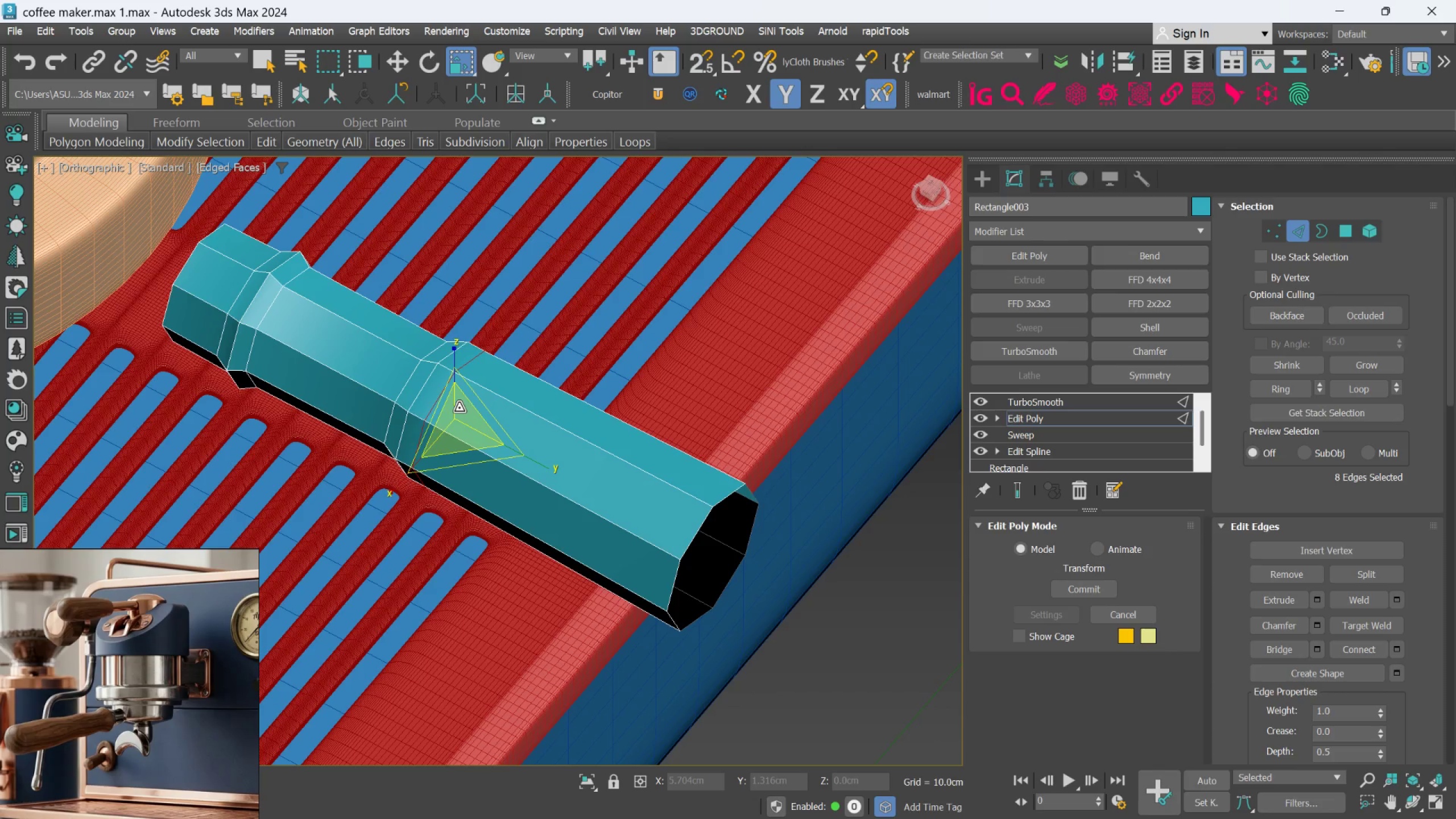 
hold_key(key=ControlLeft, duration=0.52)
 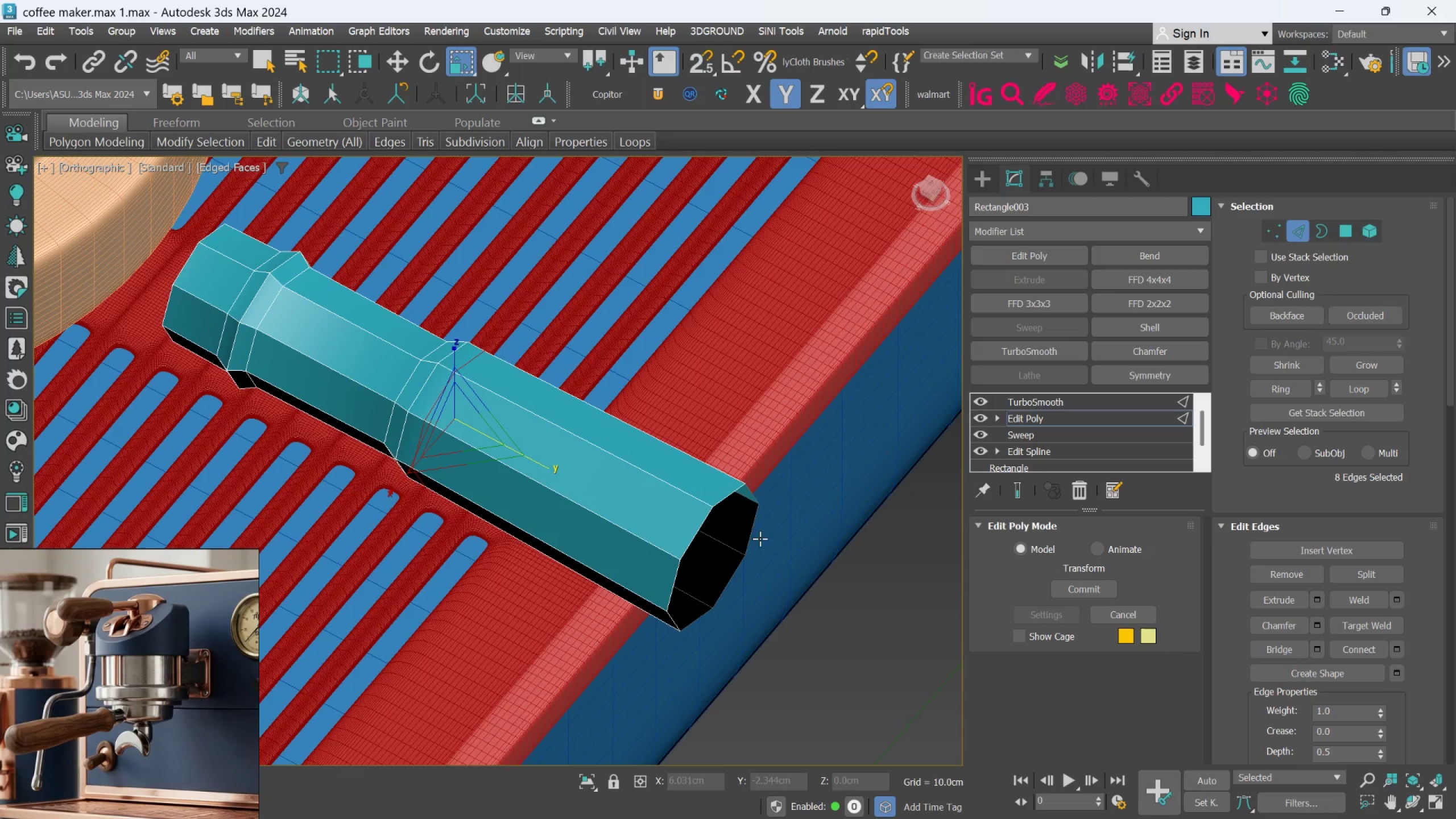 
hold_key(key=ControlLeft, duration=1.0)
double_click([692, 538])
 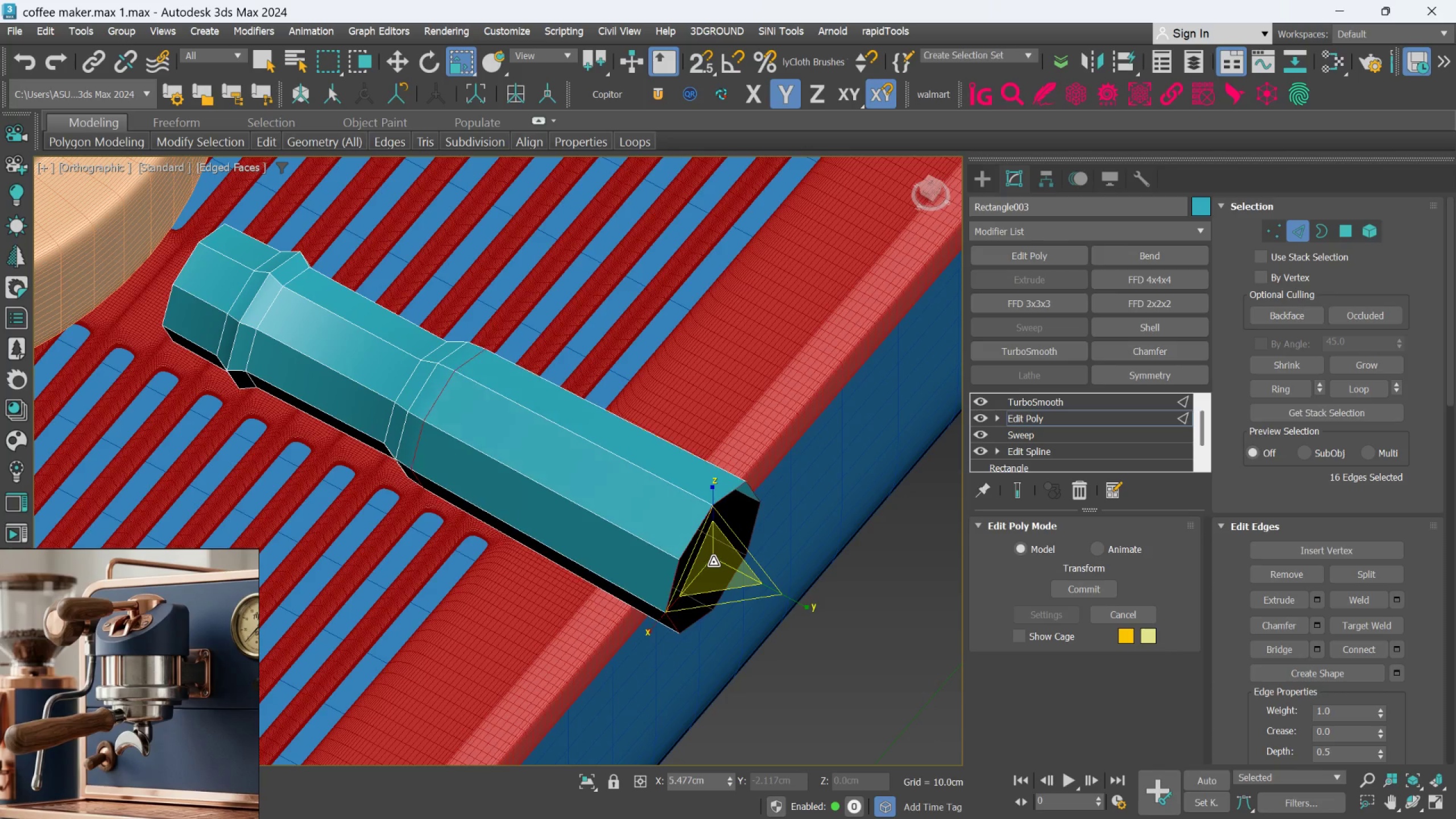 
scroll: coordinate [373, 393], scroll_direction: up, amount: 1.0
 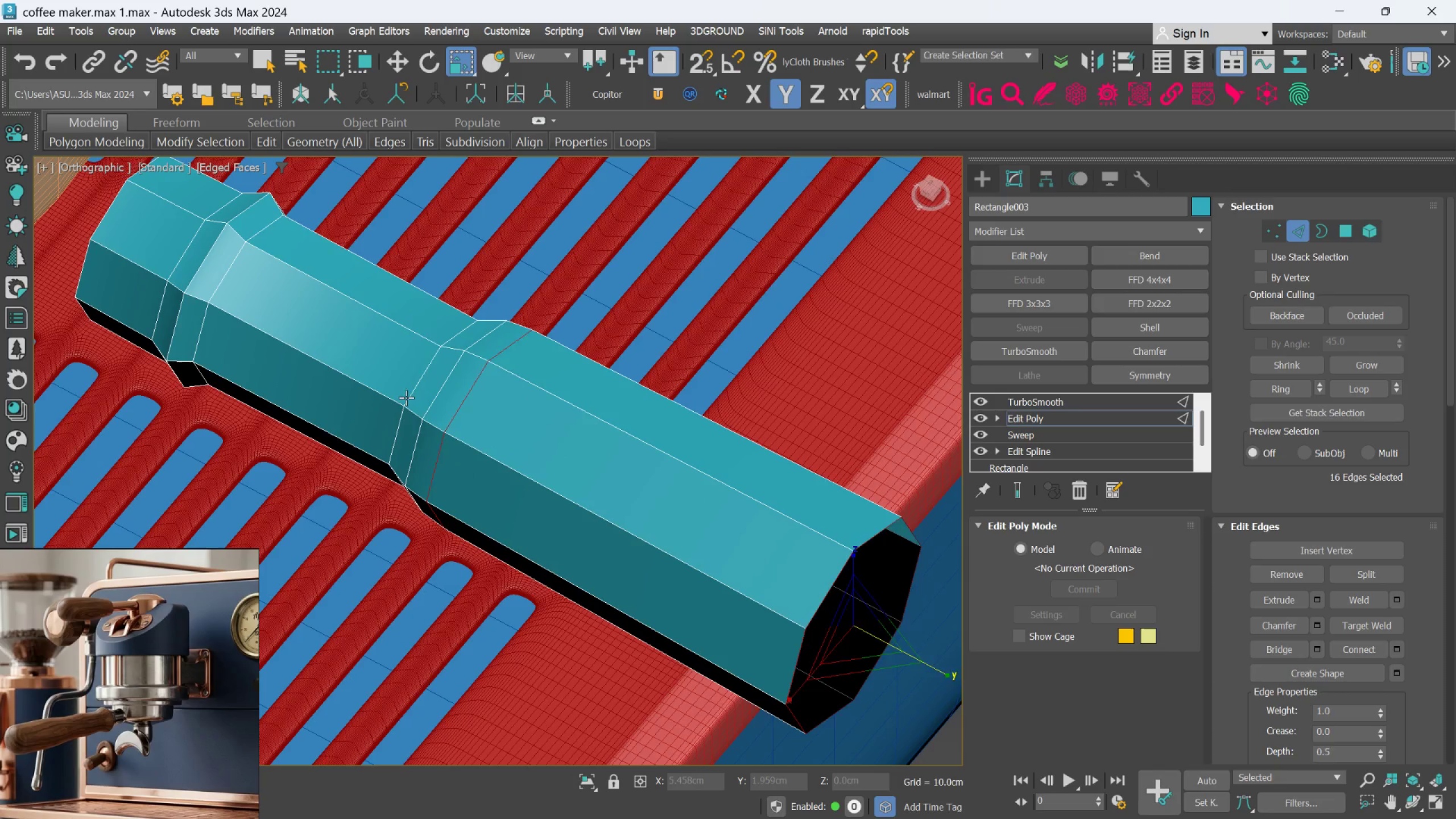 
double_click([406, 398])
 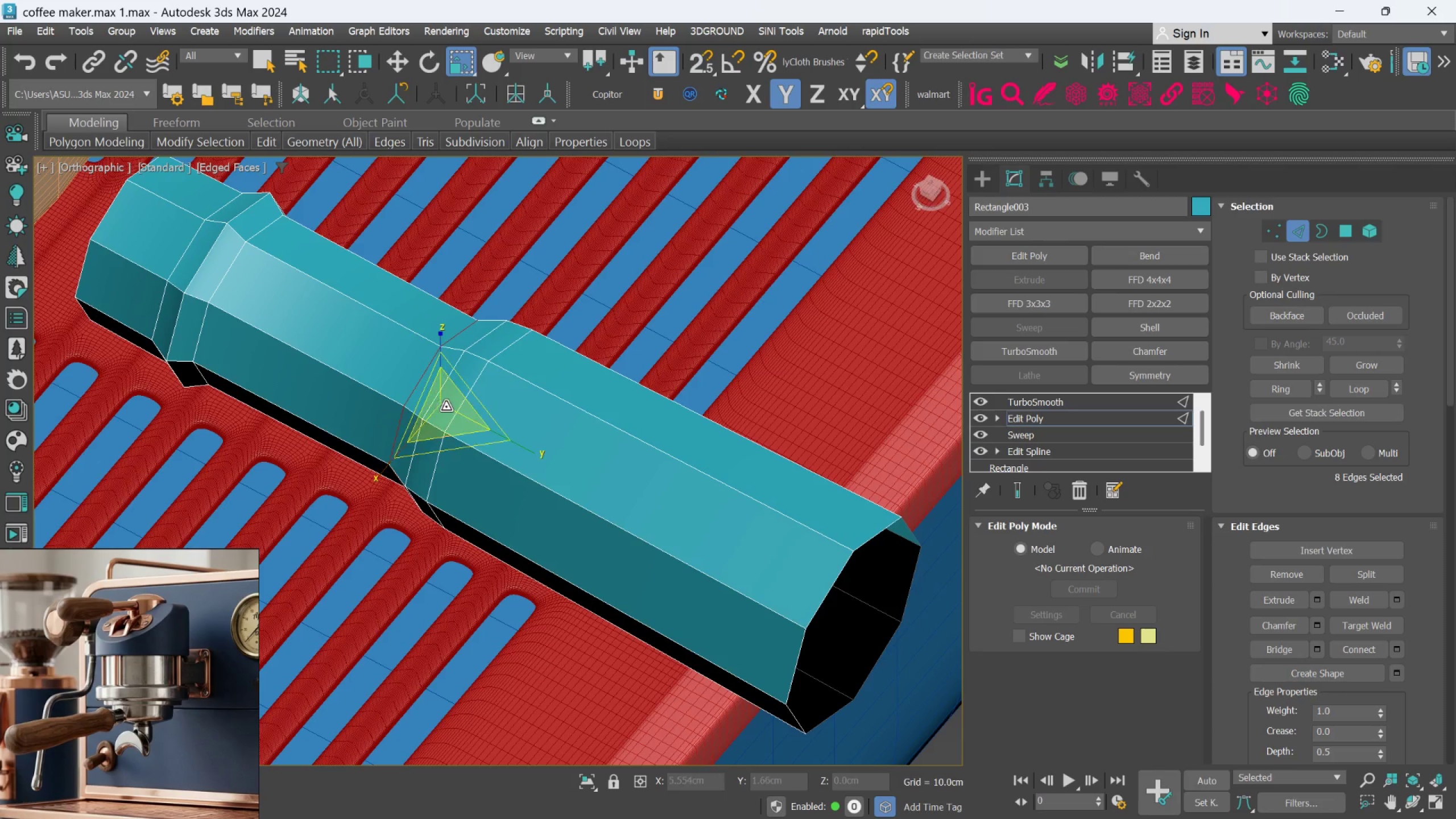 
hold_key(key=ControlLeft, duration=1.53)
left_click_drag(start_coordinate=[451, 396], to_coordinate=[450, 392])
 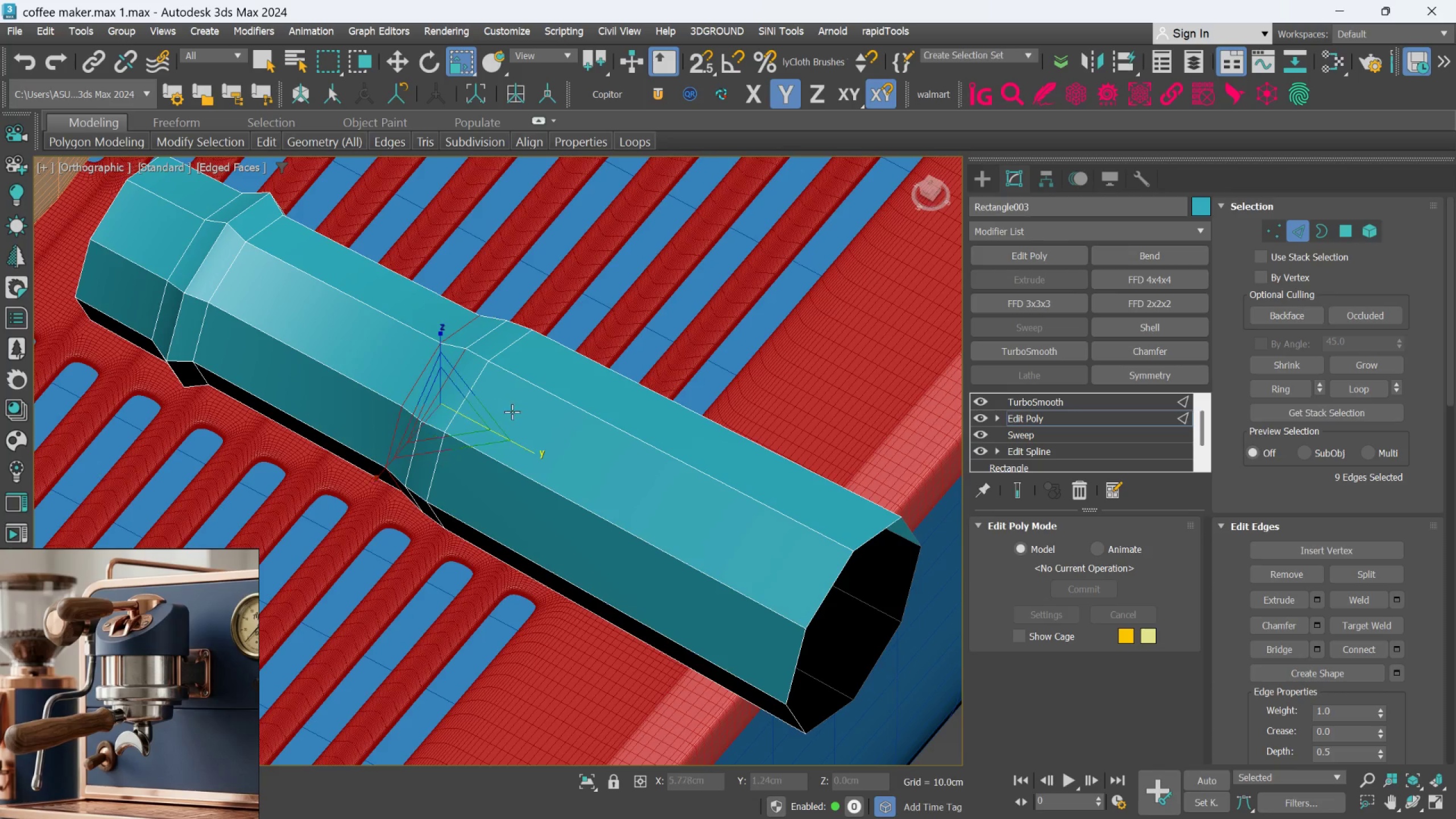 
hold_key(key=ControlLeft, duration=0.63)
 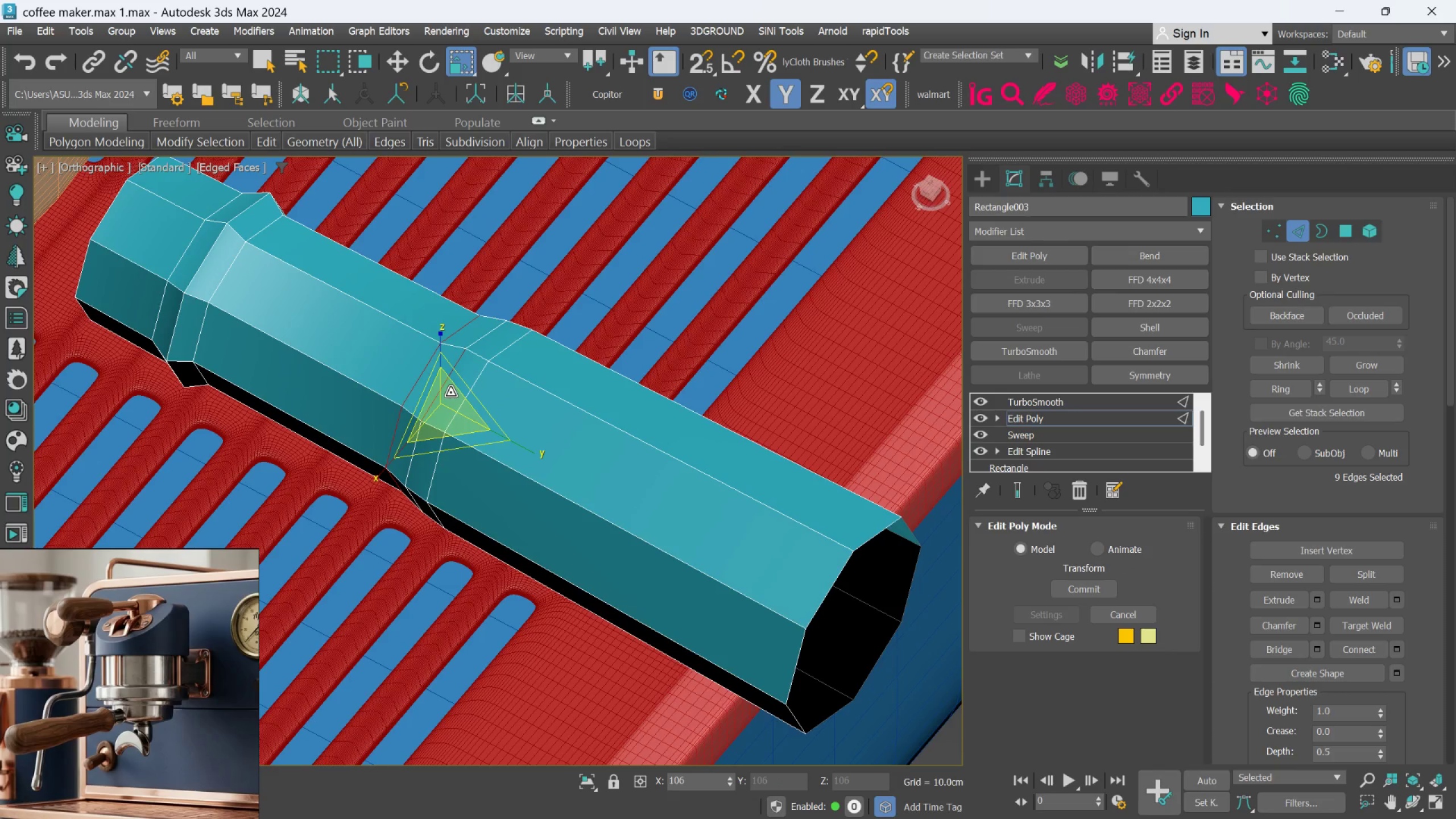 
left_click([532, 402])
 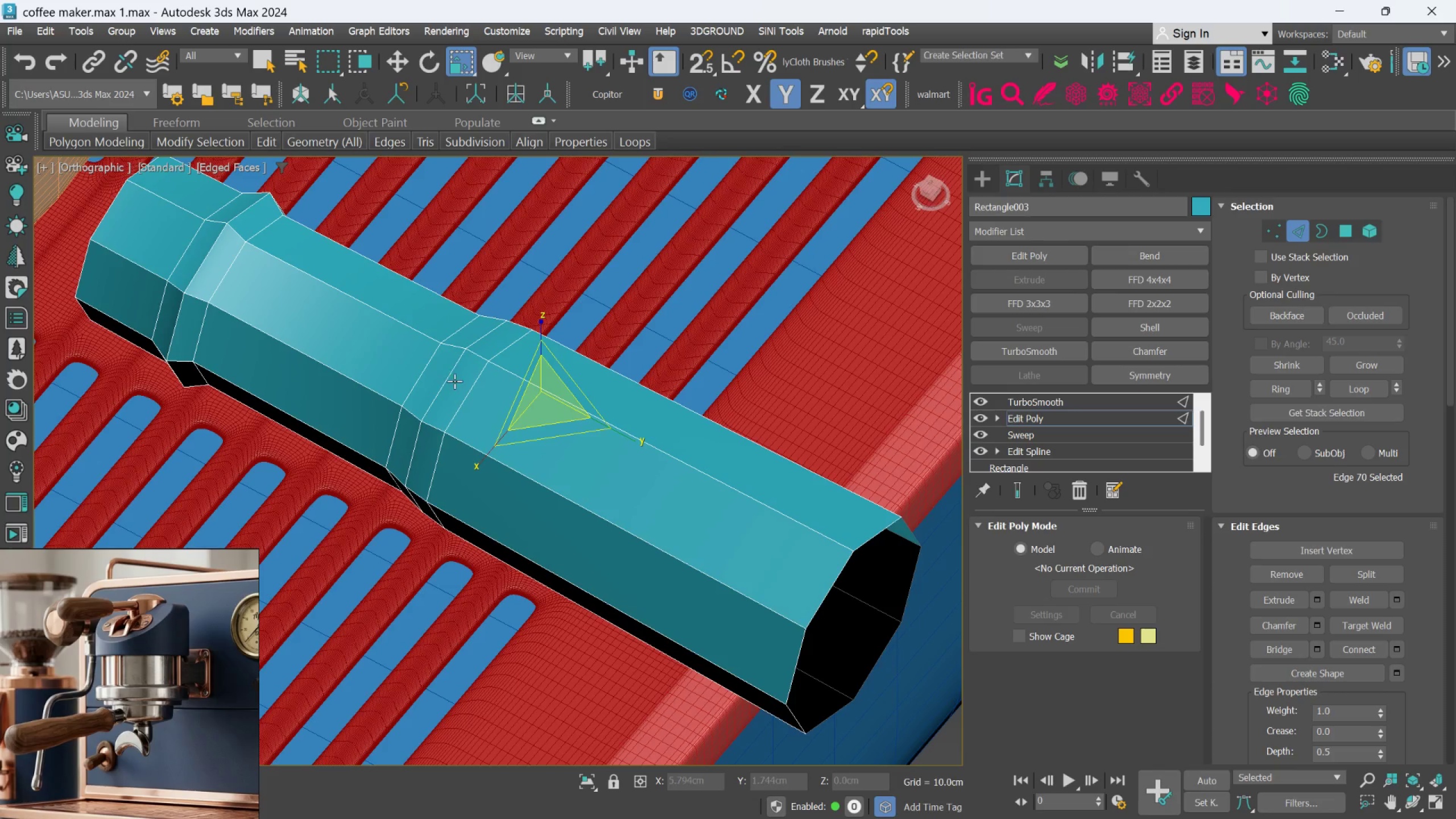 
double_click([454, 381])
 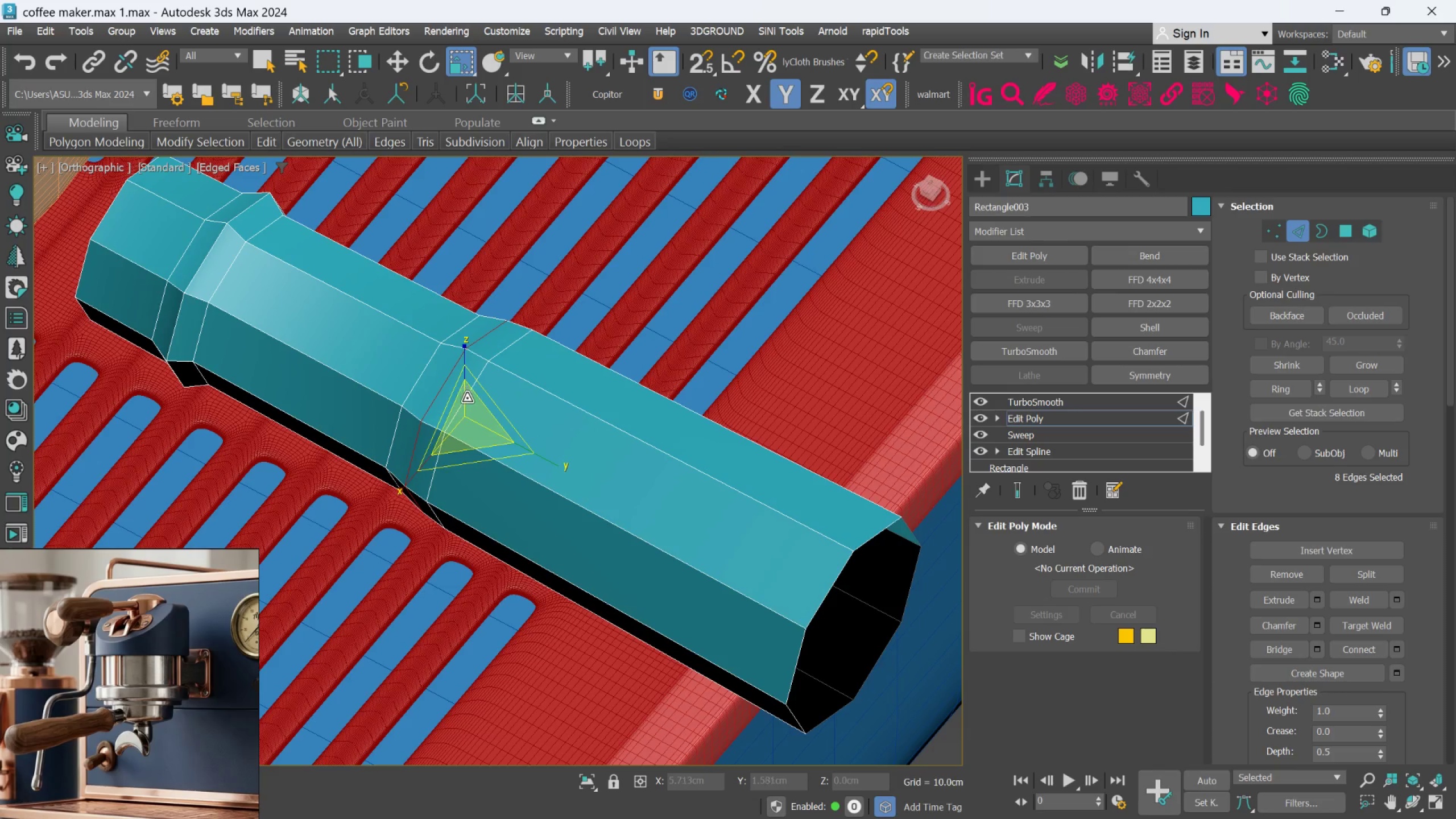 
left_click_drag(start_coordinate=[467, 410], to_coordinate=[467, 407])
 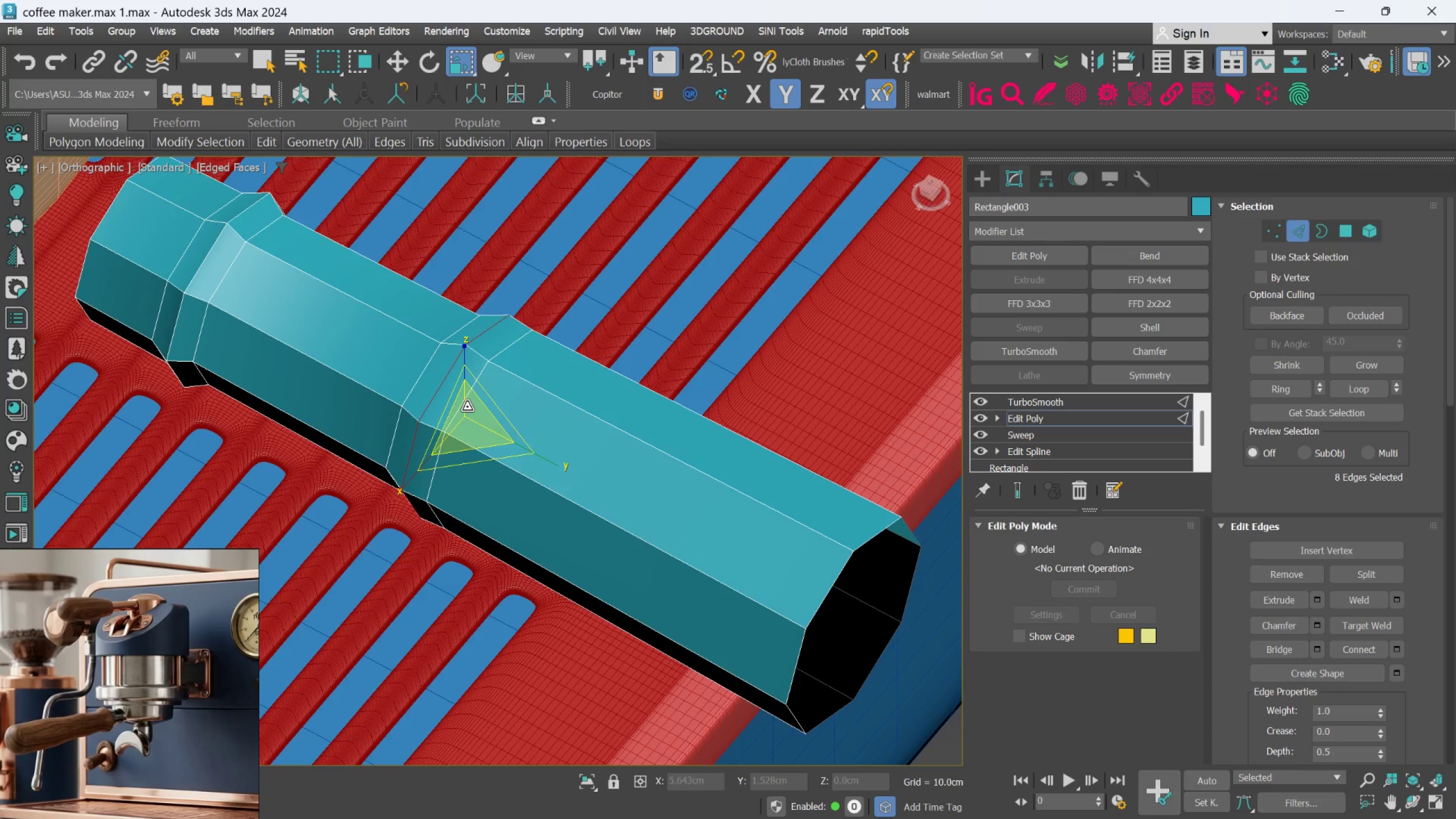 
hold_key(key=AltLeft, duration=0.88)
 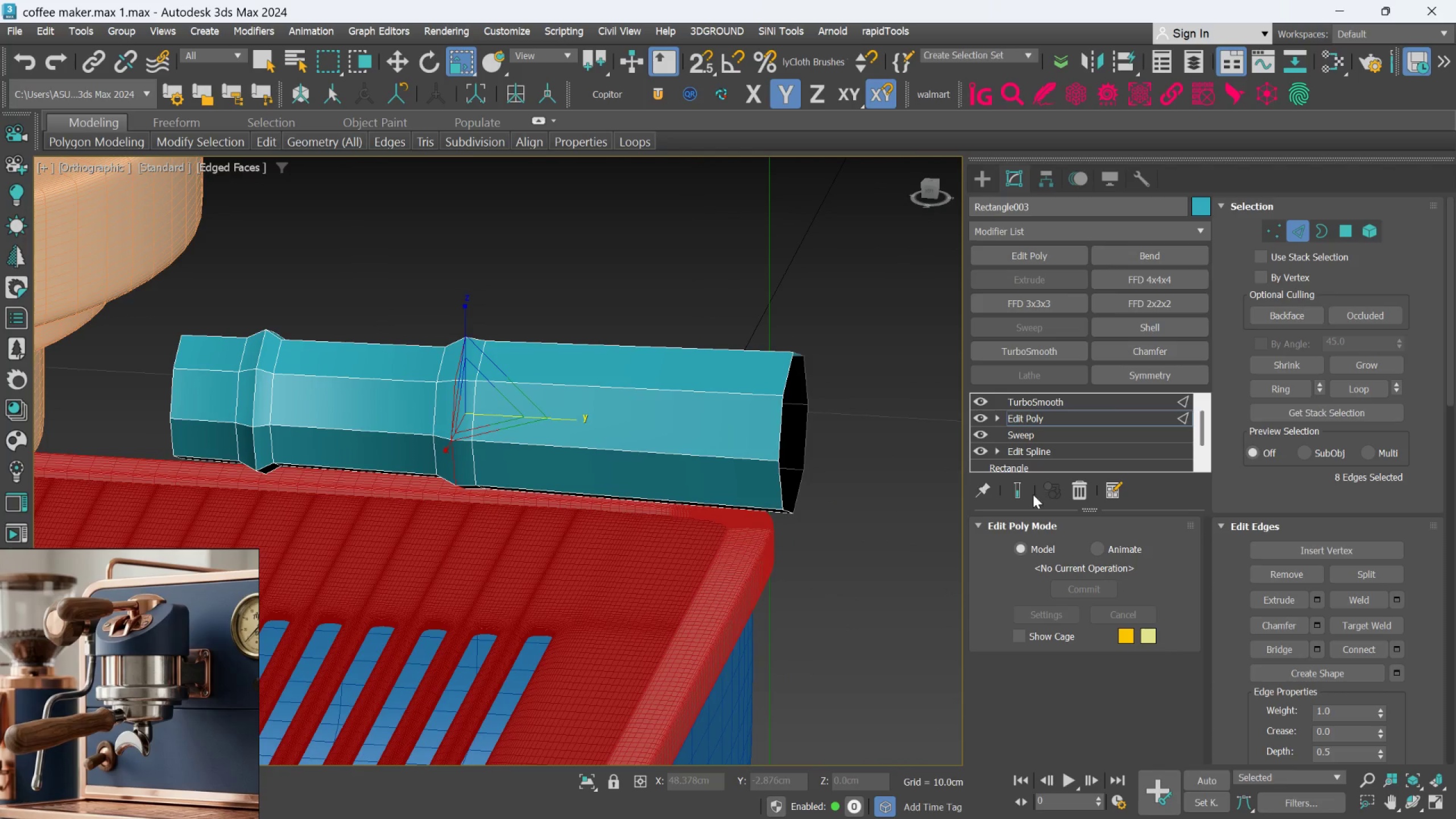 
scroll: coordinate [467, 407], scroll_direction: down, amount: 1.0
 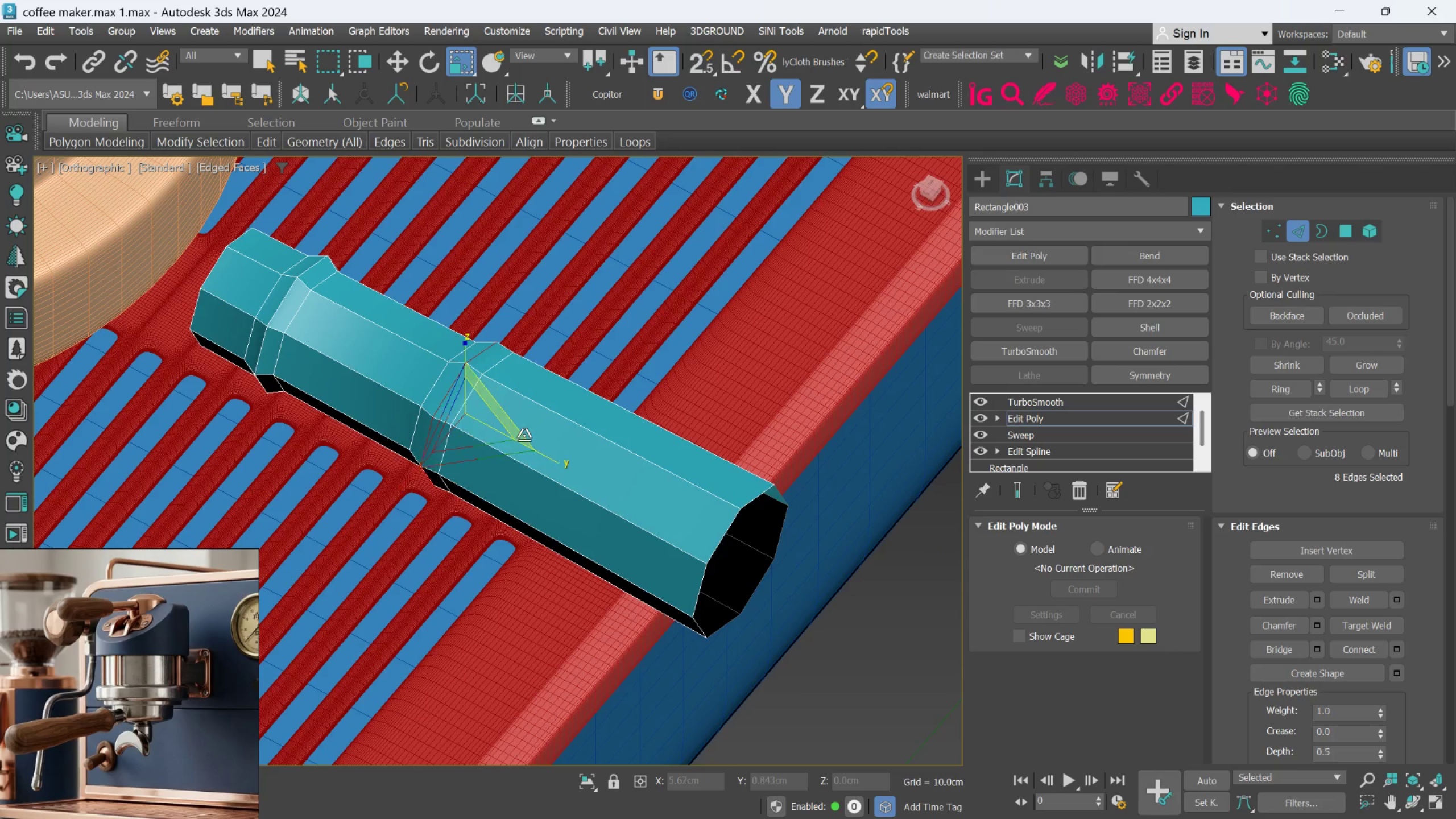 
left_click([1027, 495])
 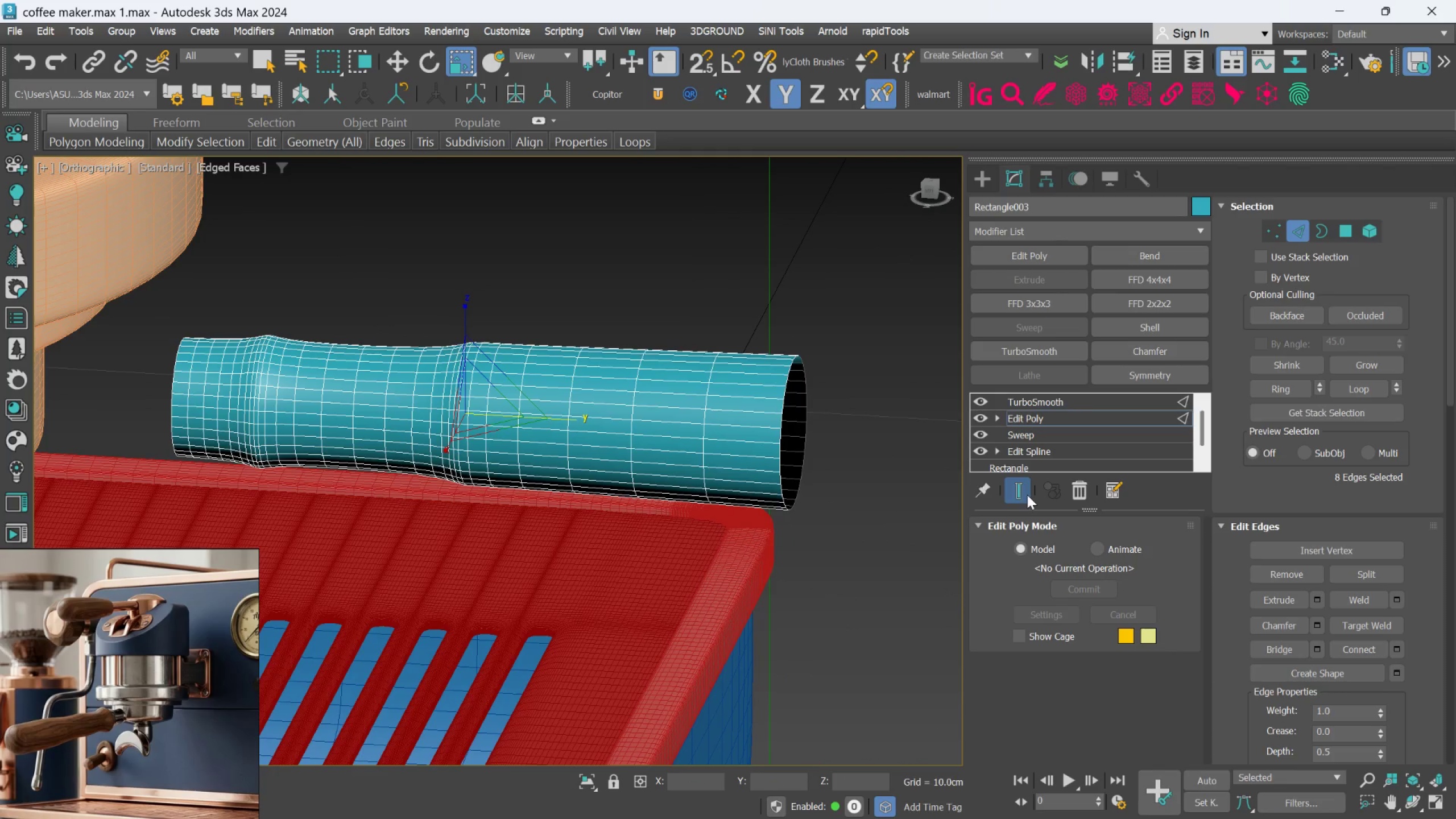 
hold_key(key=AltLeft, duration=0.63)
 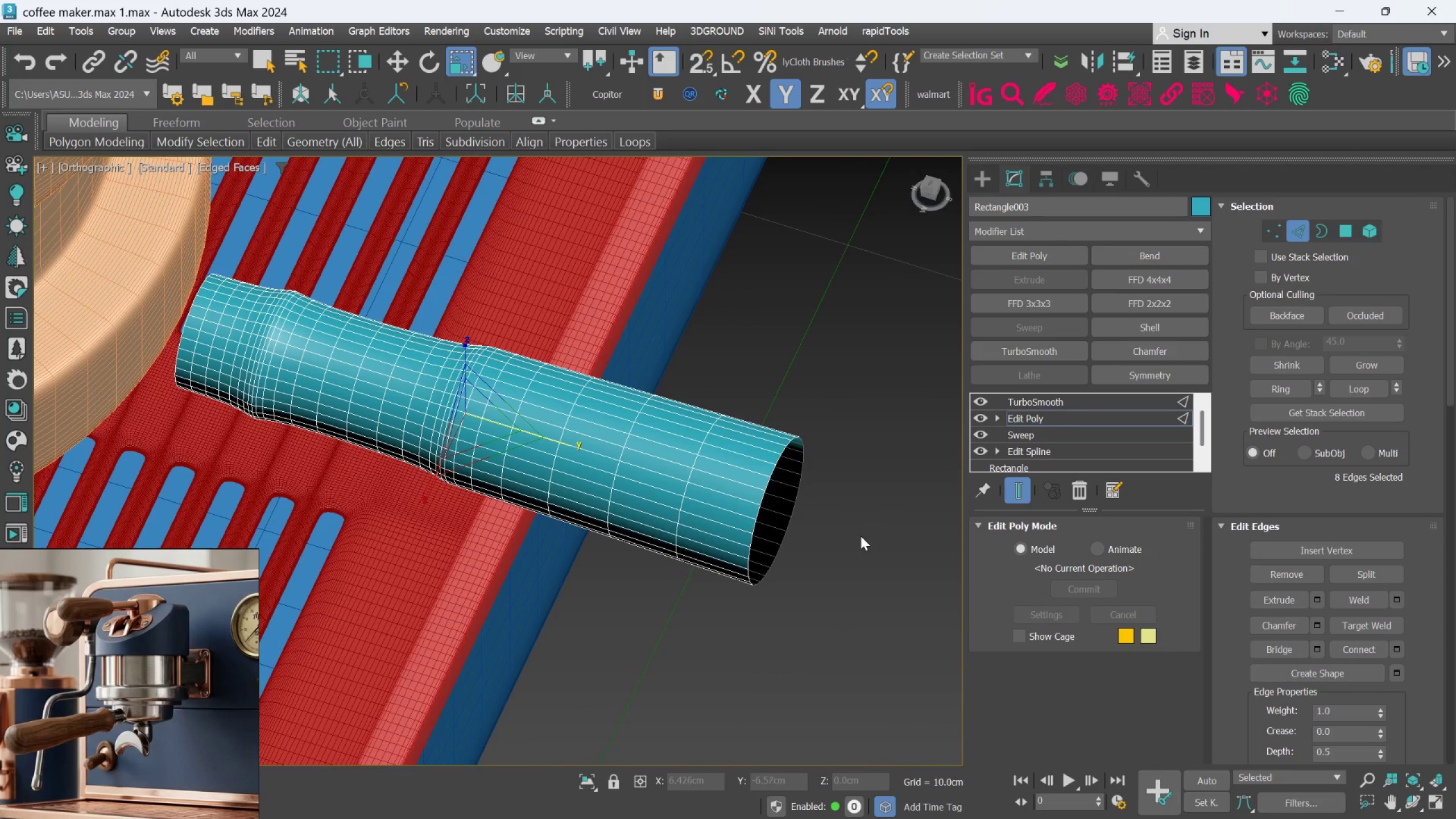 
key(F4)
 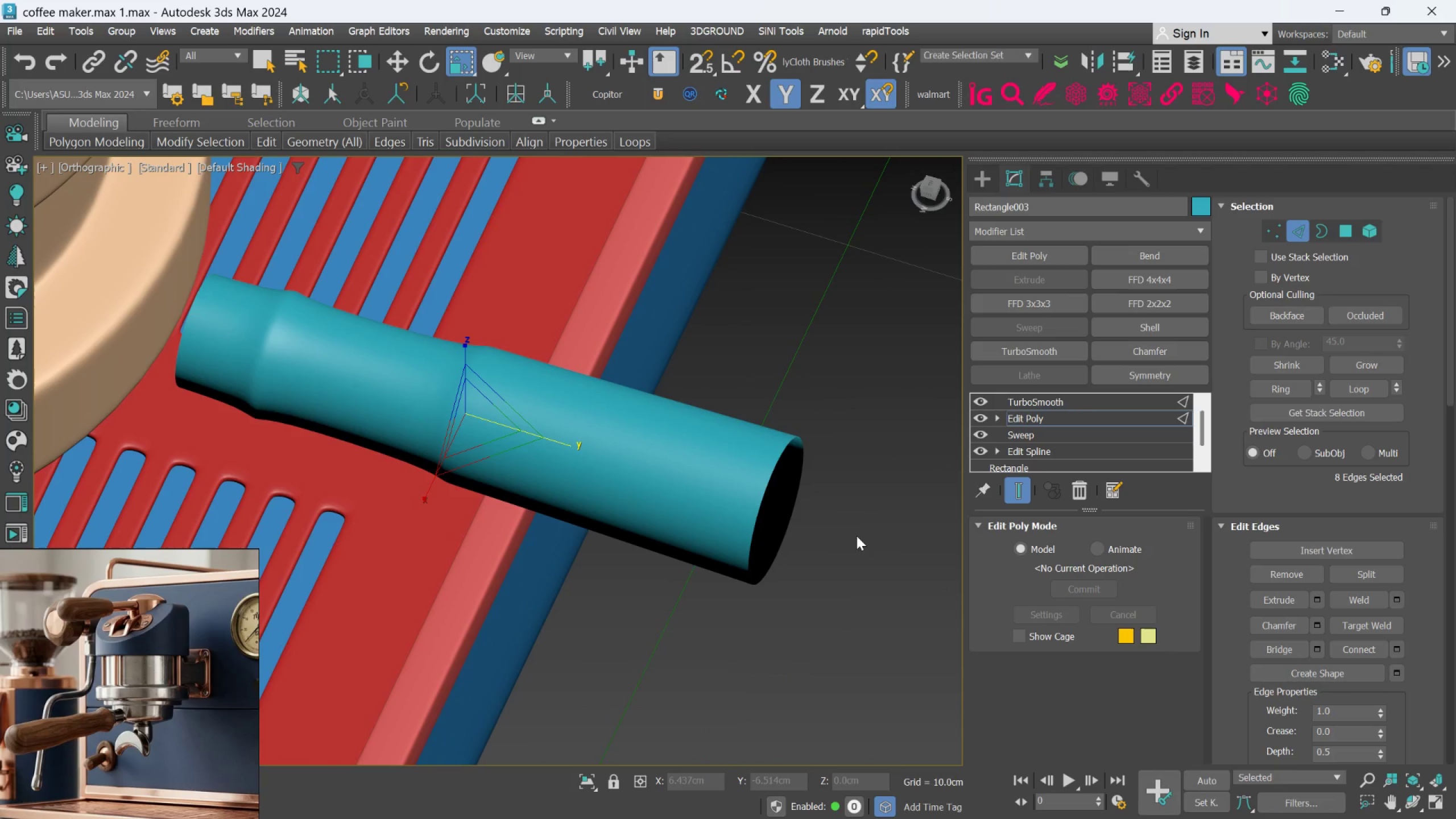 
left_click([870, 555])
 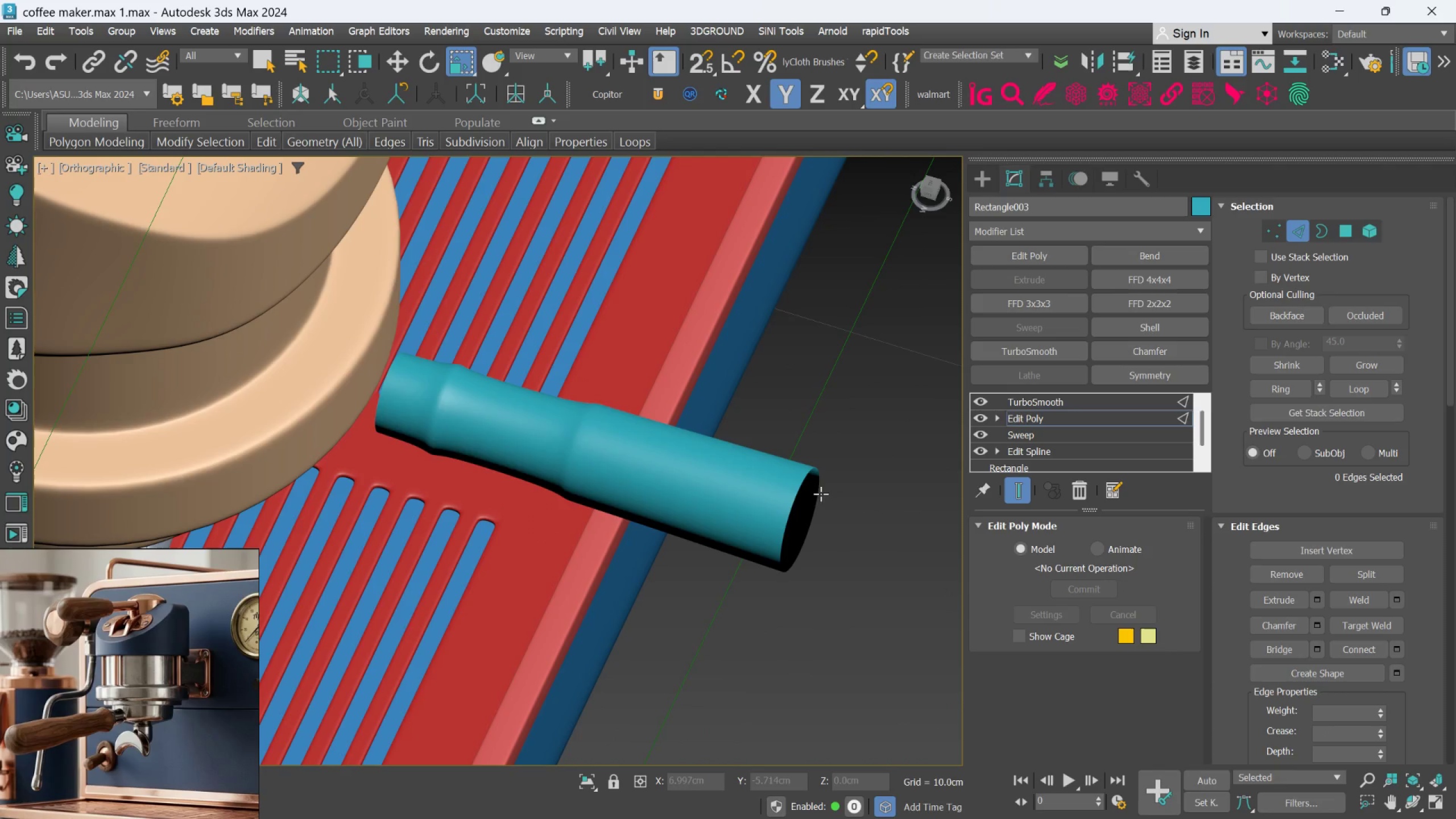 
scroll: coordinate [857, 541], scroll_direction: down, amount: 1.0
 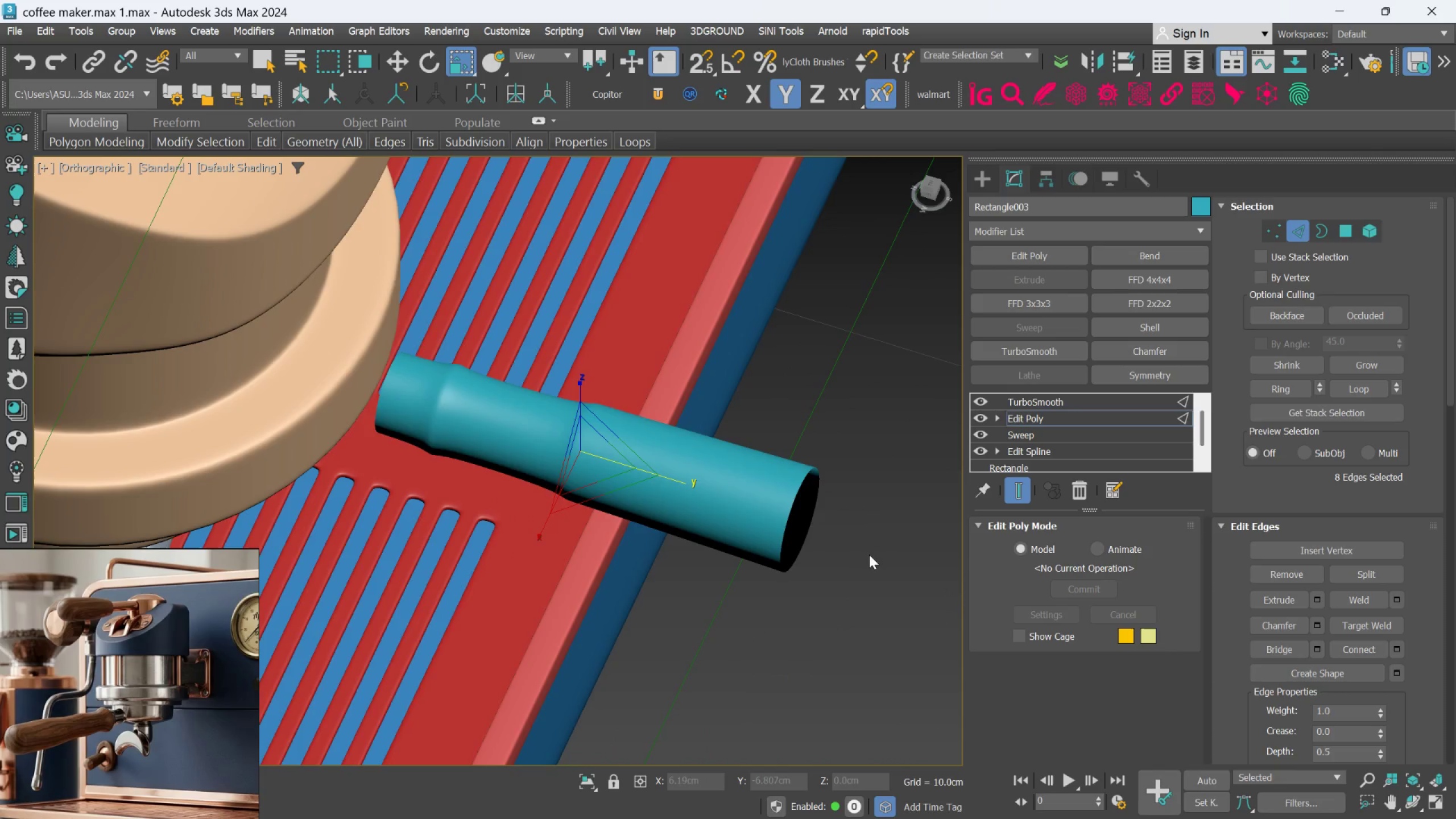 
left_click([1010, 488])
 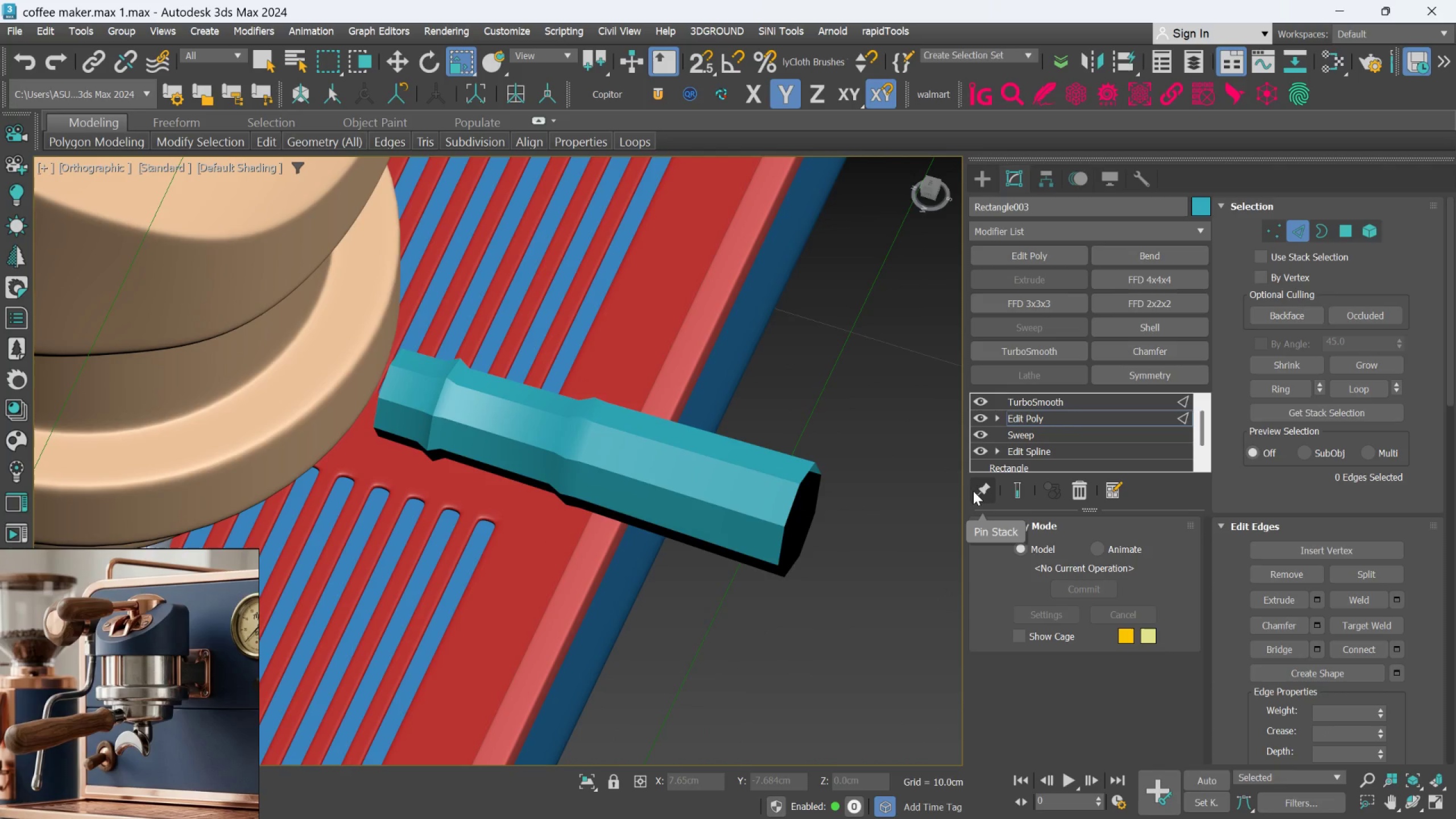 
key(F4)
 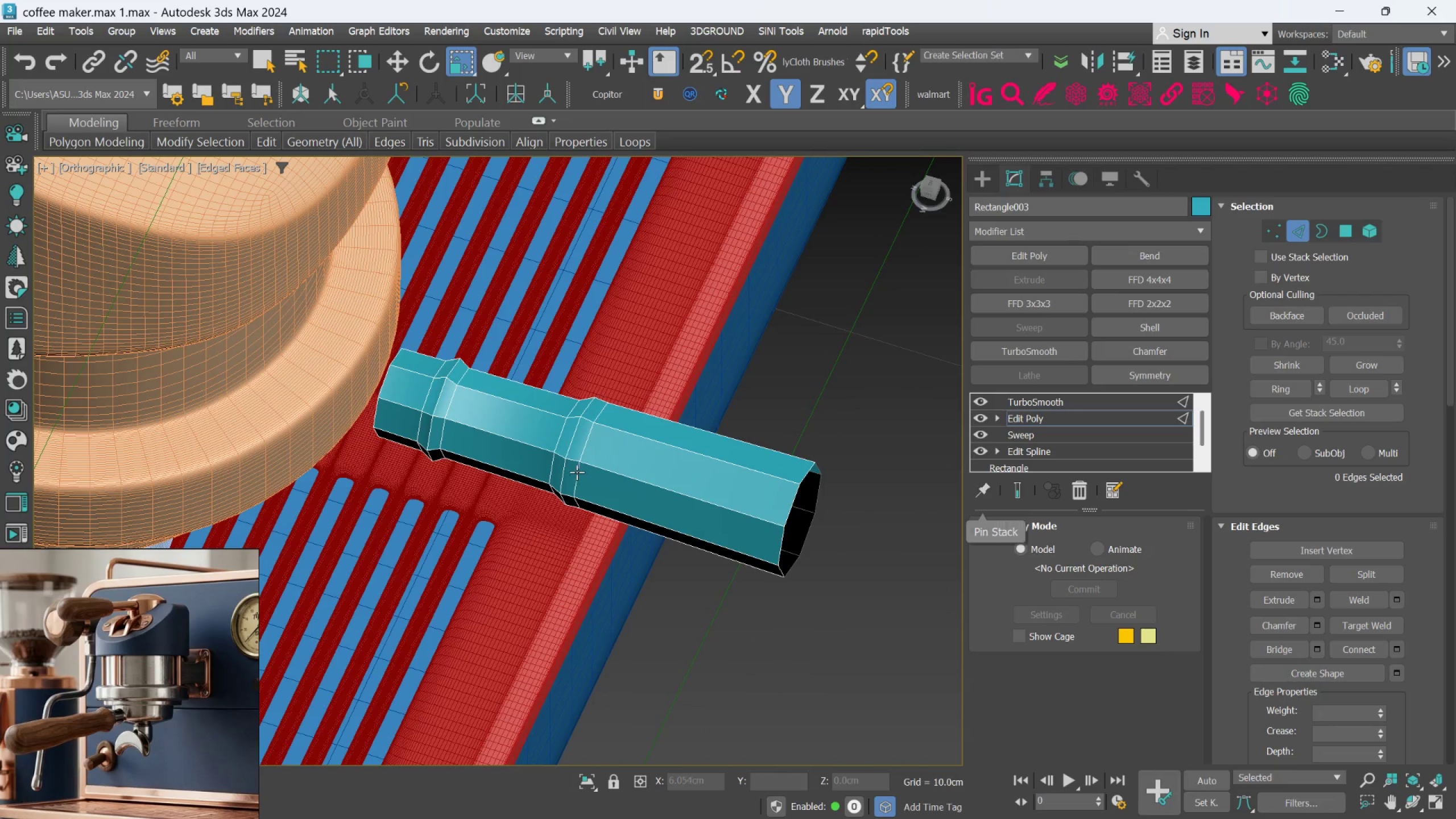 
scroll: coordinate [583, 454], scroll_direction: up, amount: 2.0
 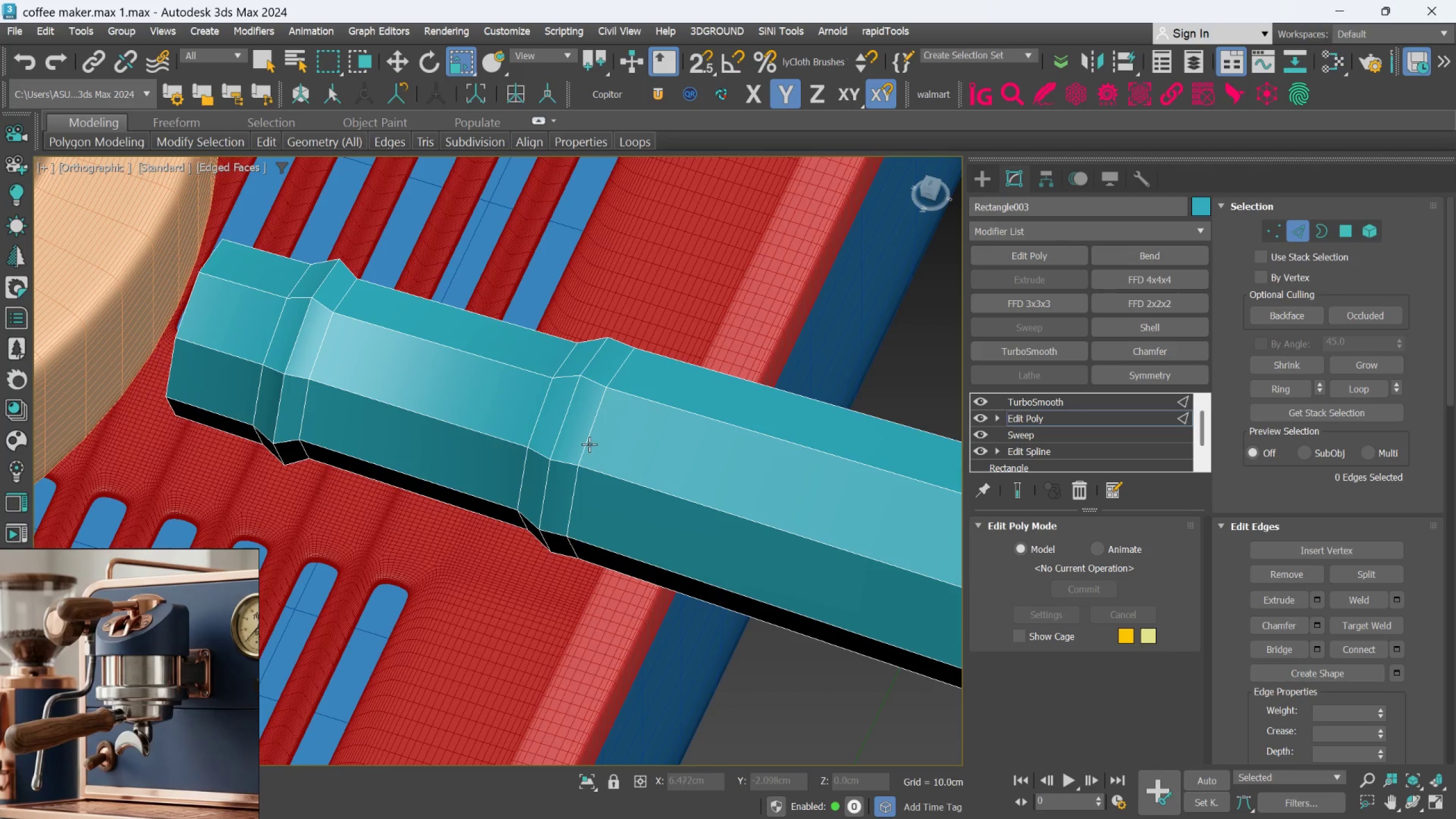 
double_click([589, 444])
 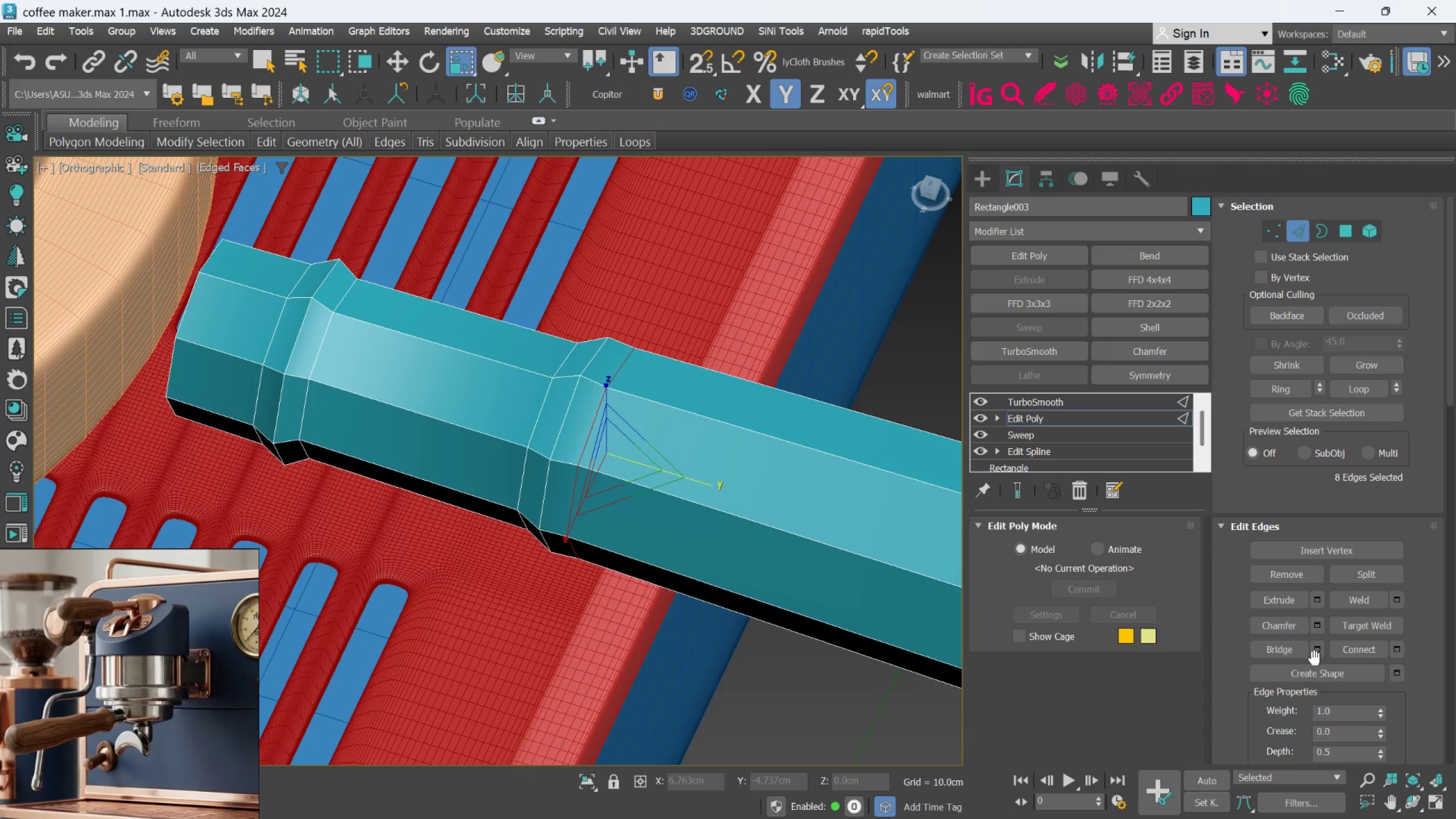 
key(W)
 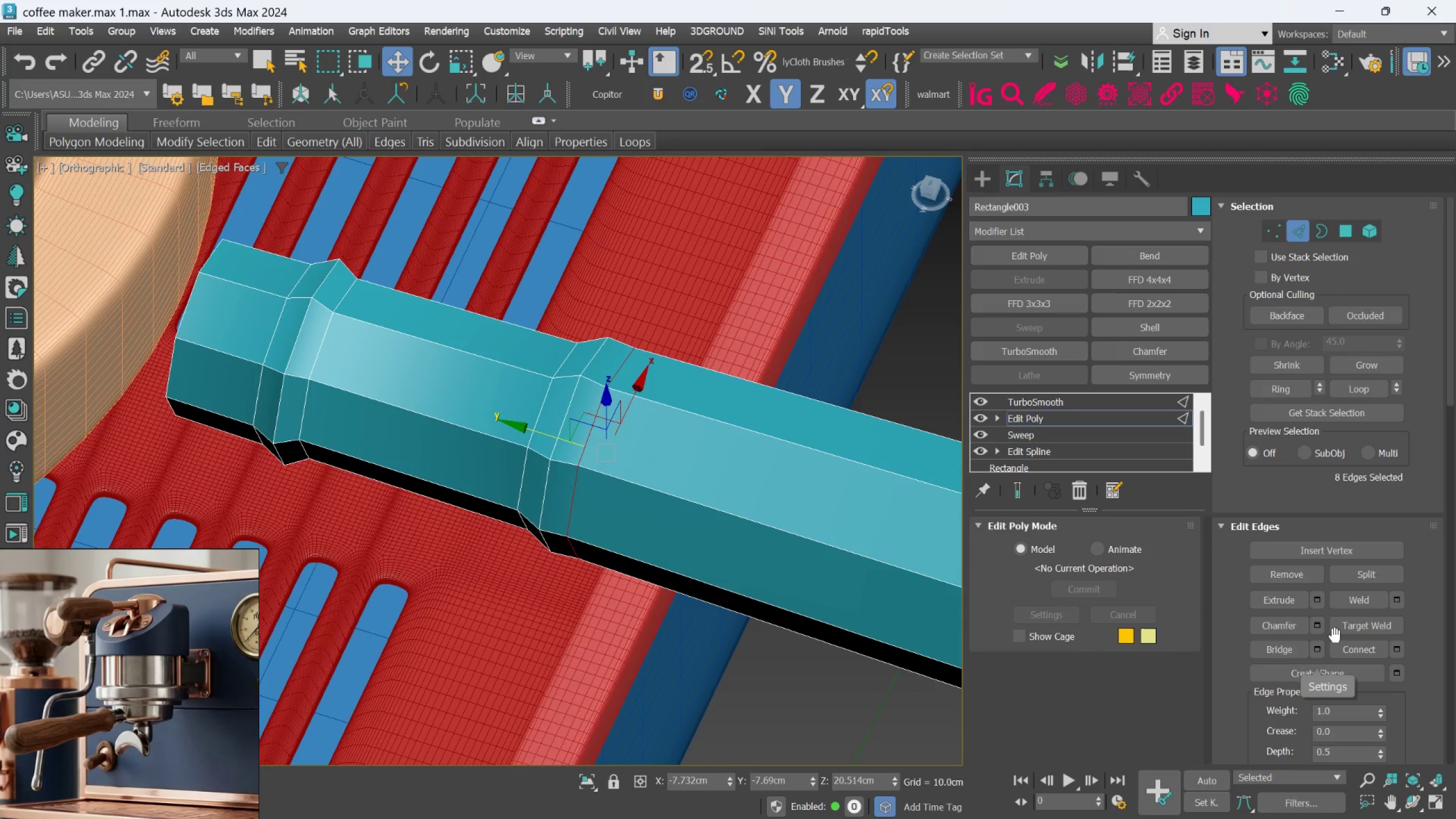 
scroll: coordinate [1317, 726], scroll_direction: down, amount: 51.0
 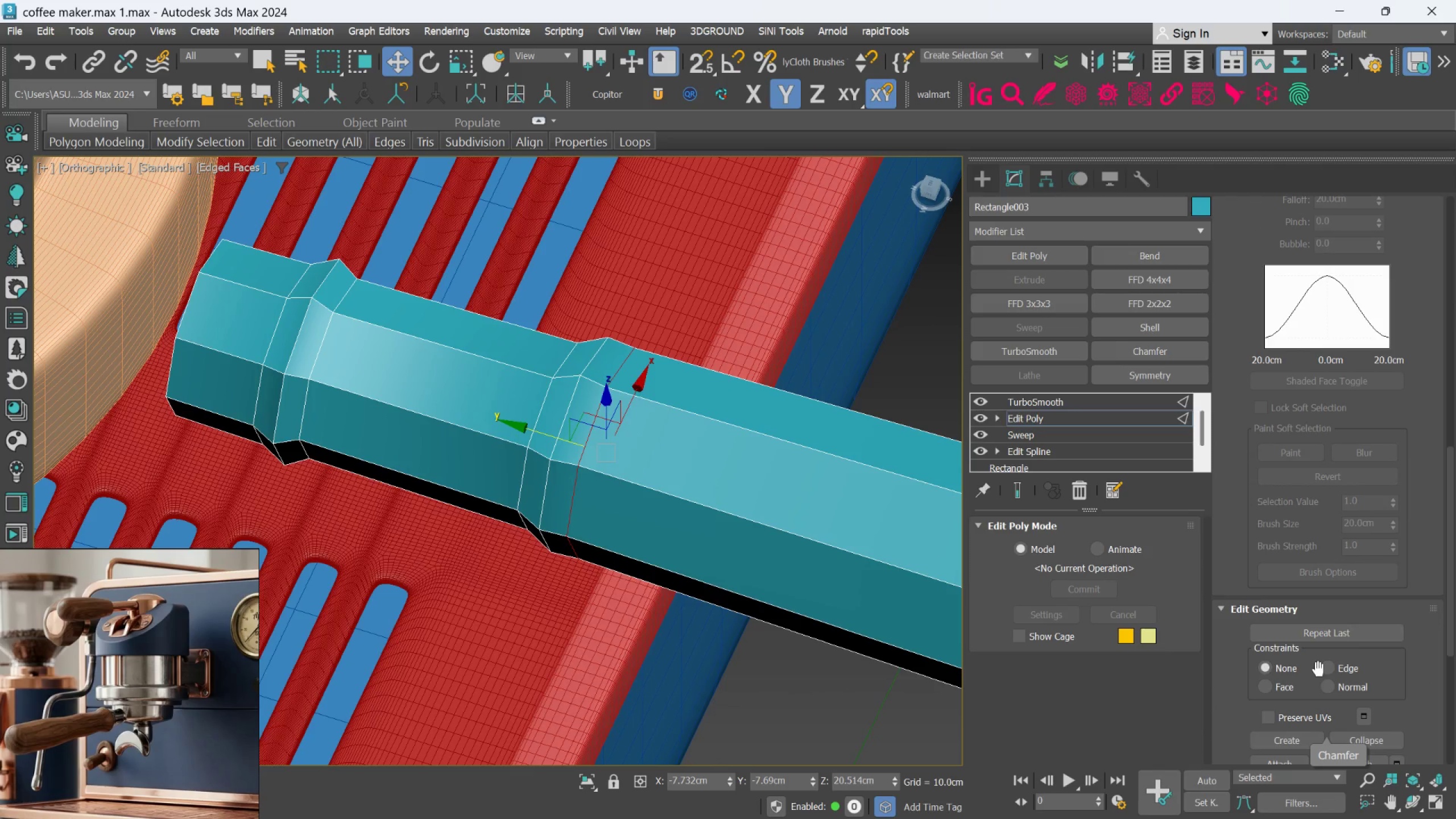 
left_click([1326, 668])
 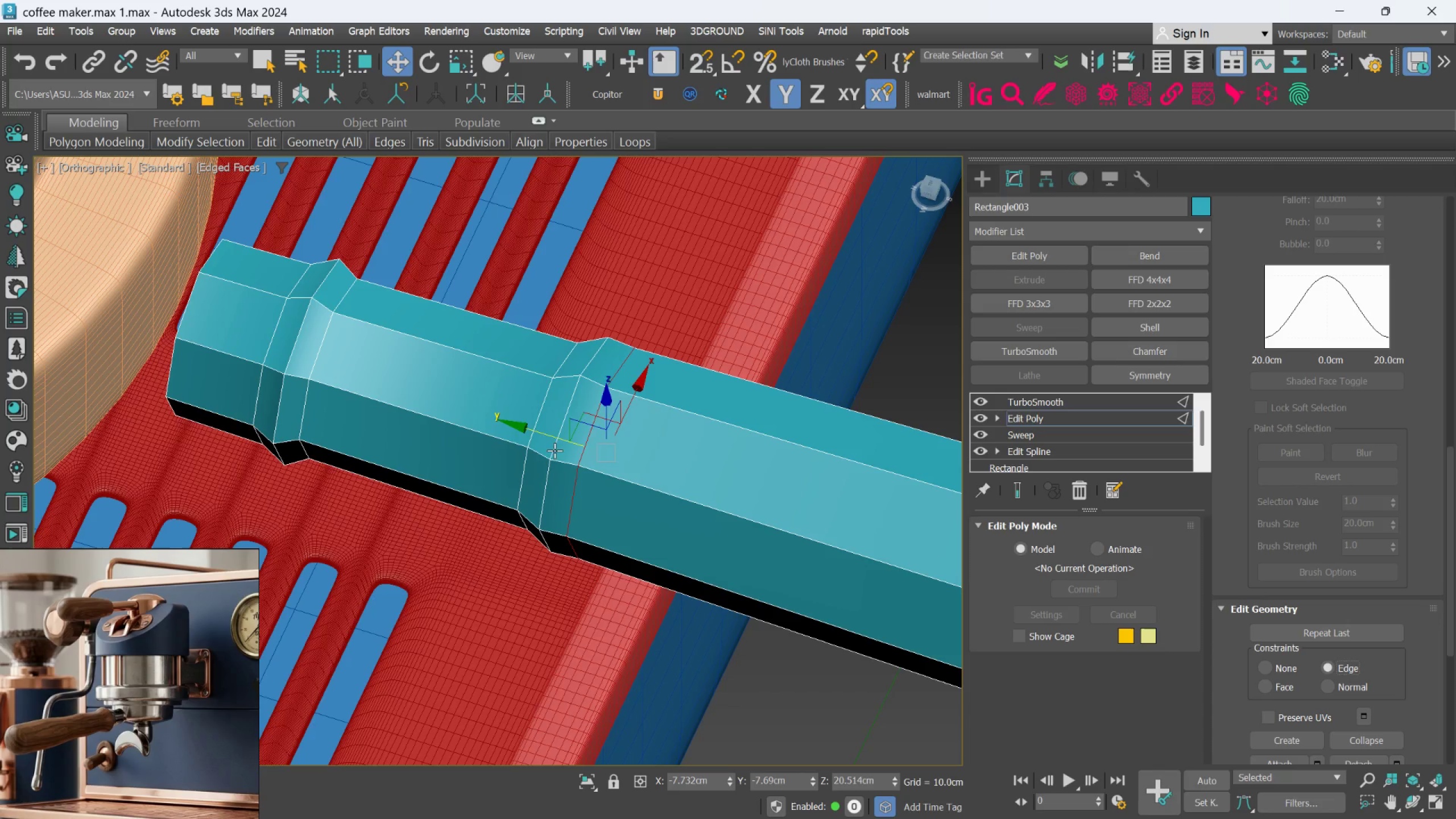 
left_click_drag(start_coordinate=[552, 435], to_coordinate=[564, 442])
 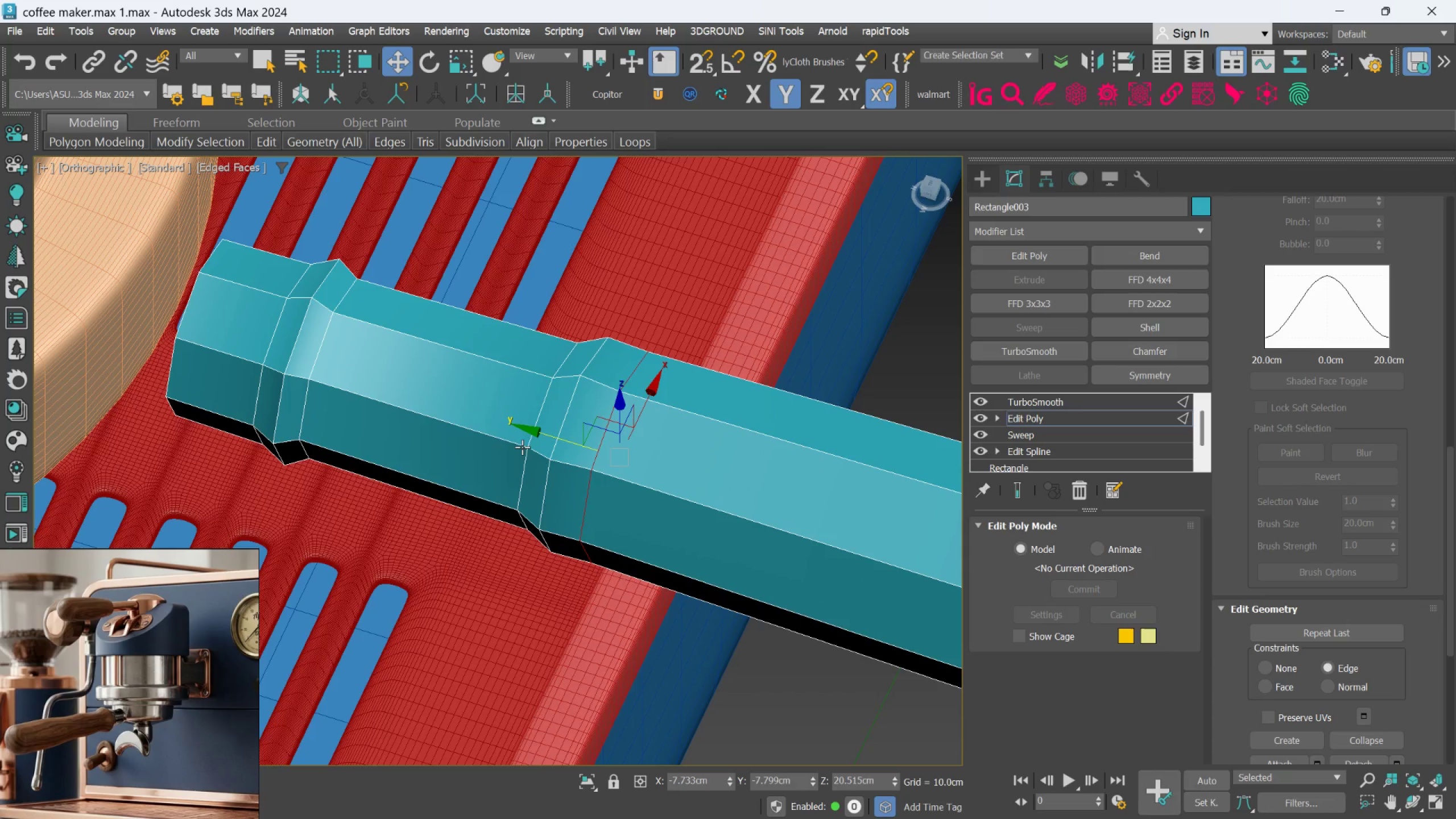 
double_click([523, 448])
 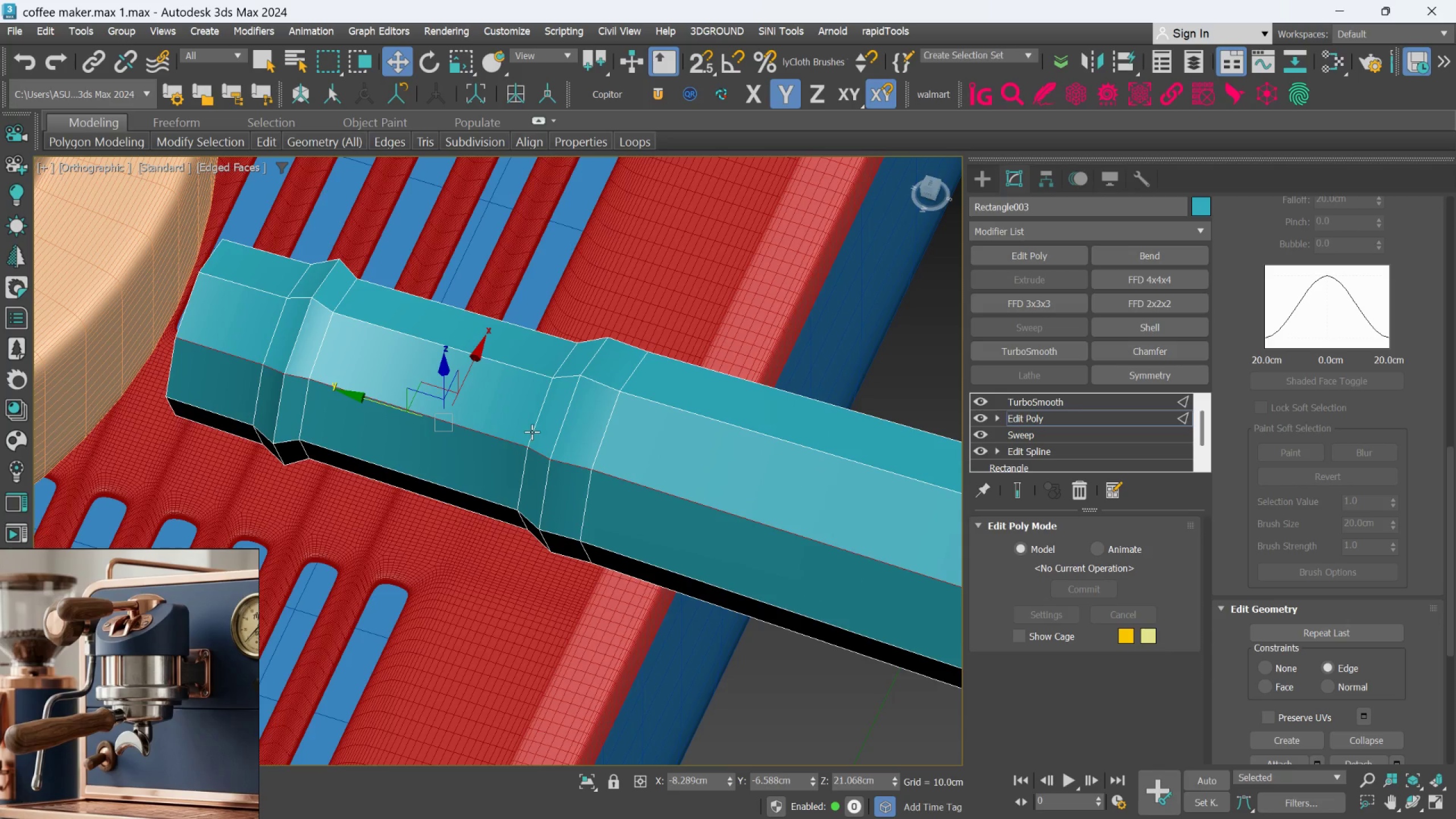 
double_click([532, 432])
 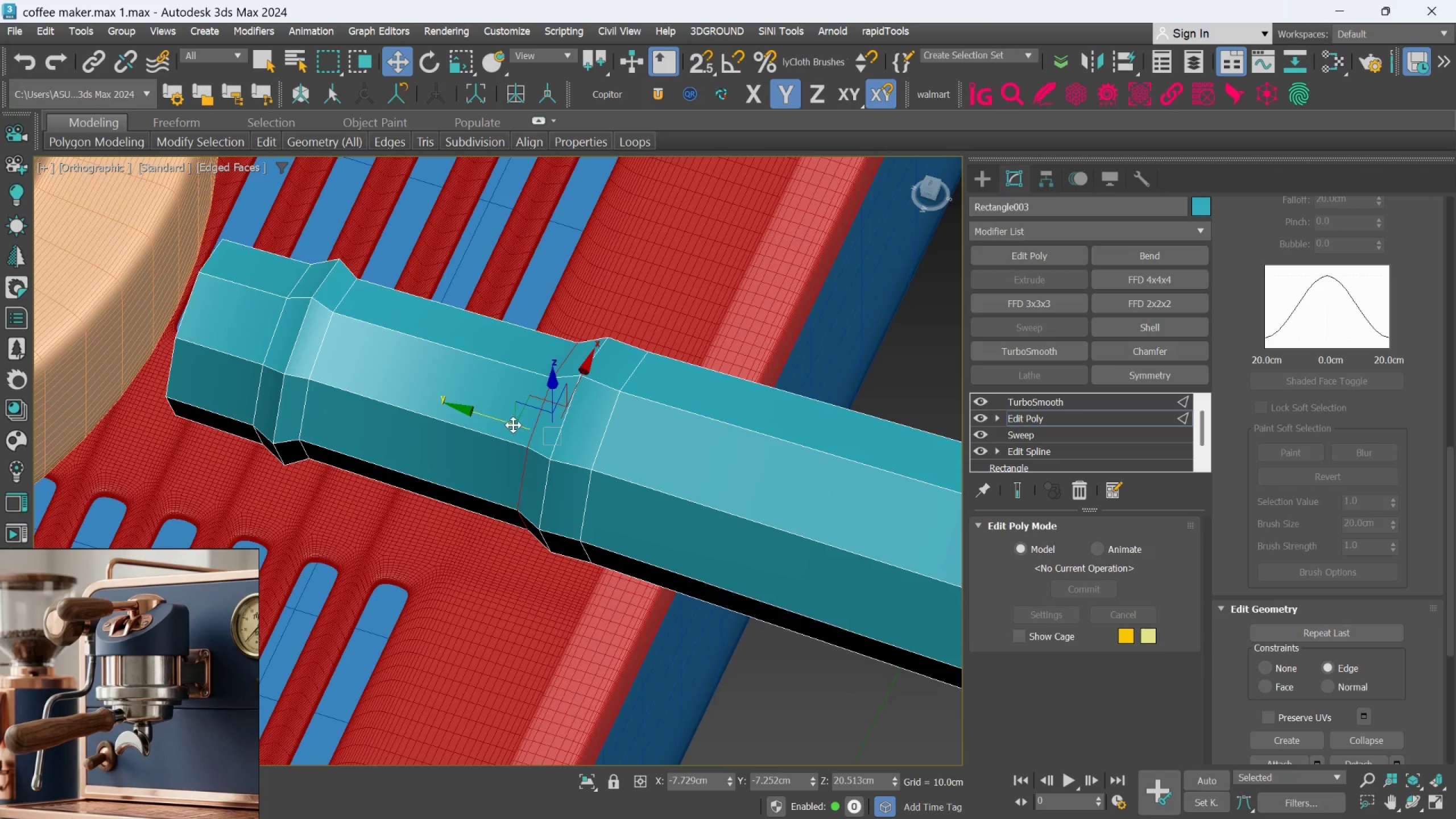 
left_click_drag(start_coordinate=[513, 425], to_coordinate=[504, 415])
 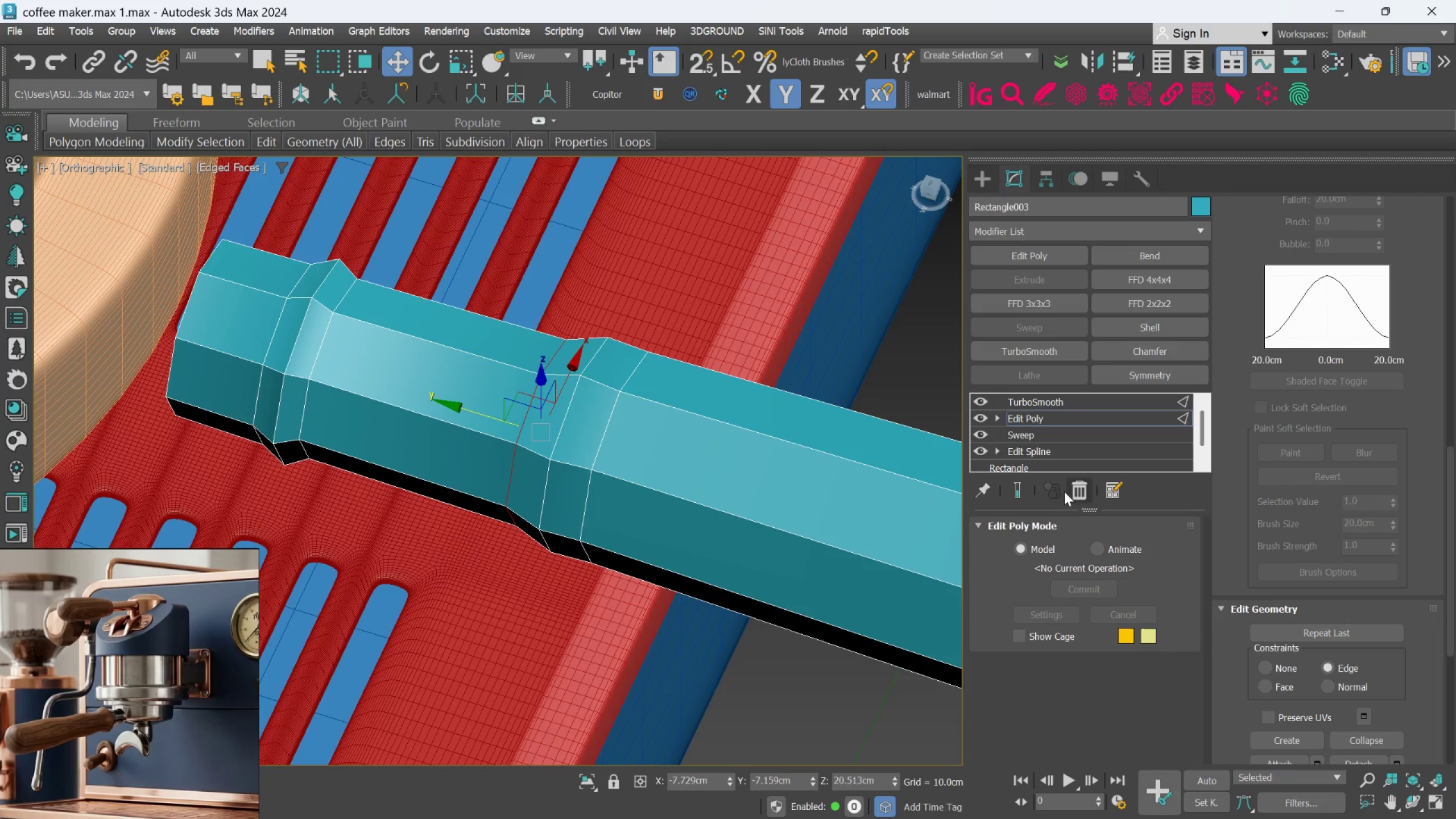 
left_click([1030, 491])
 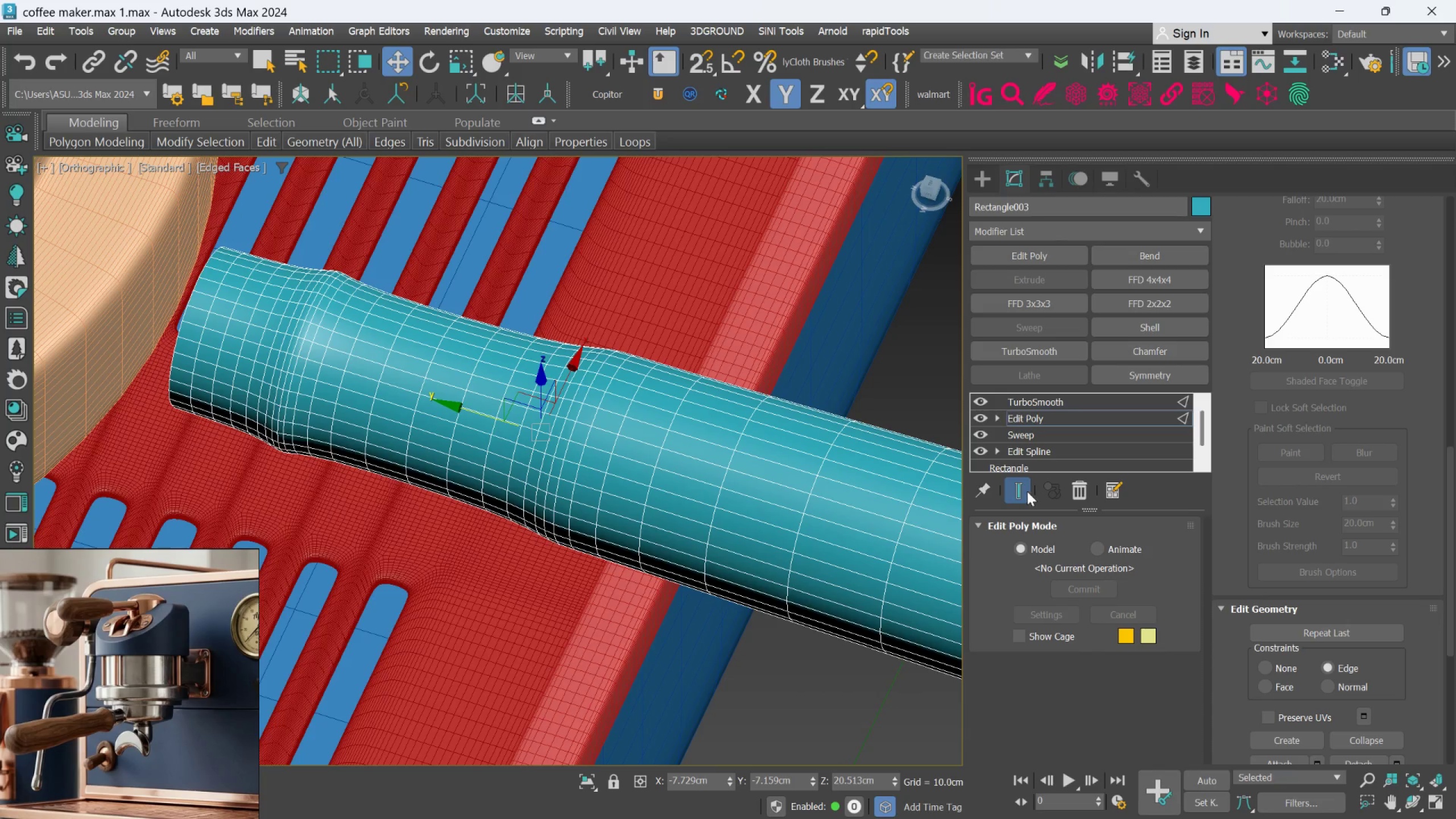 
hold_key(key=AltLeft, duration=0.68)
 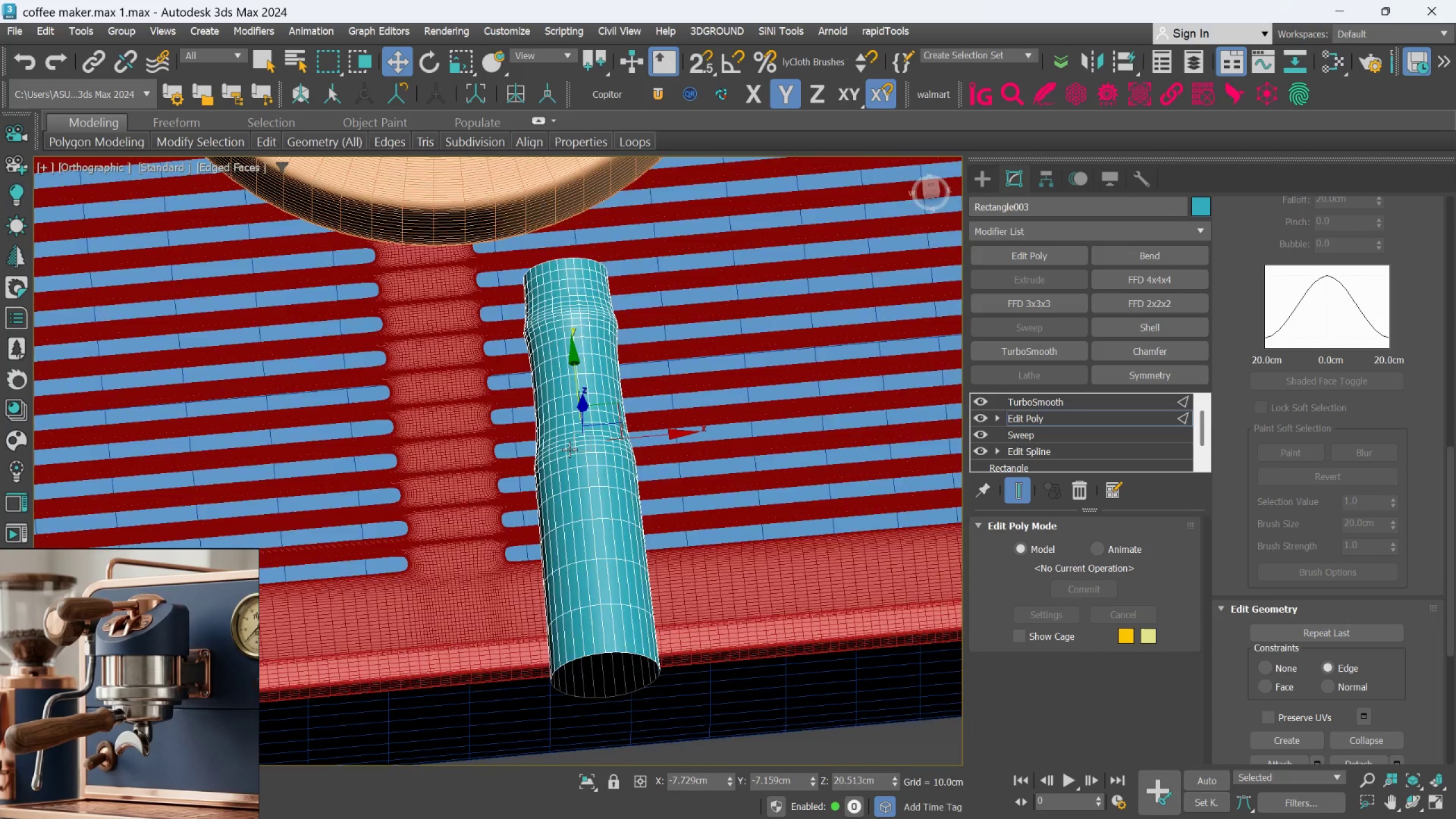 
scroll: coordinate [624, 451], scroll_direction: down, amount: 2.0
 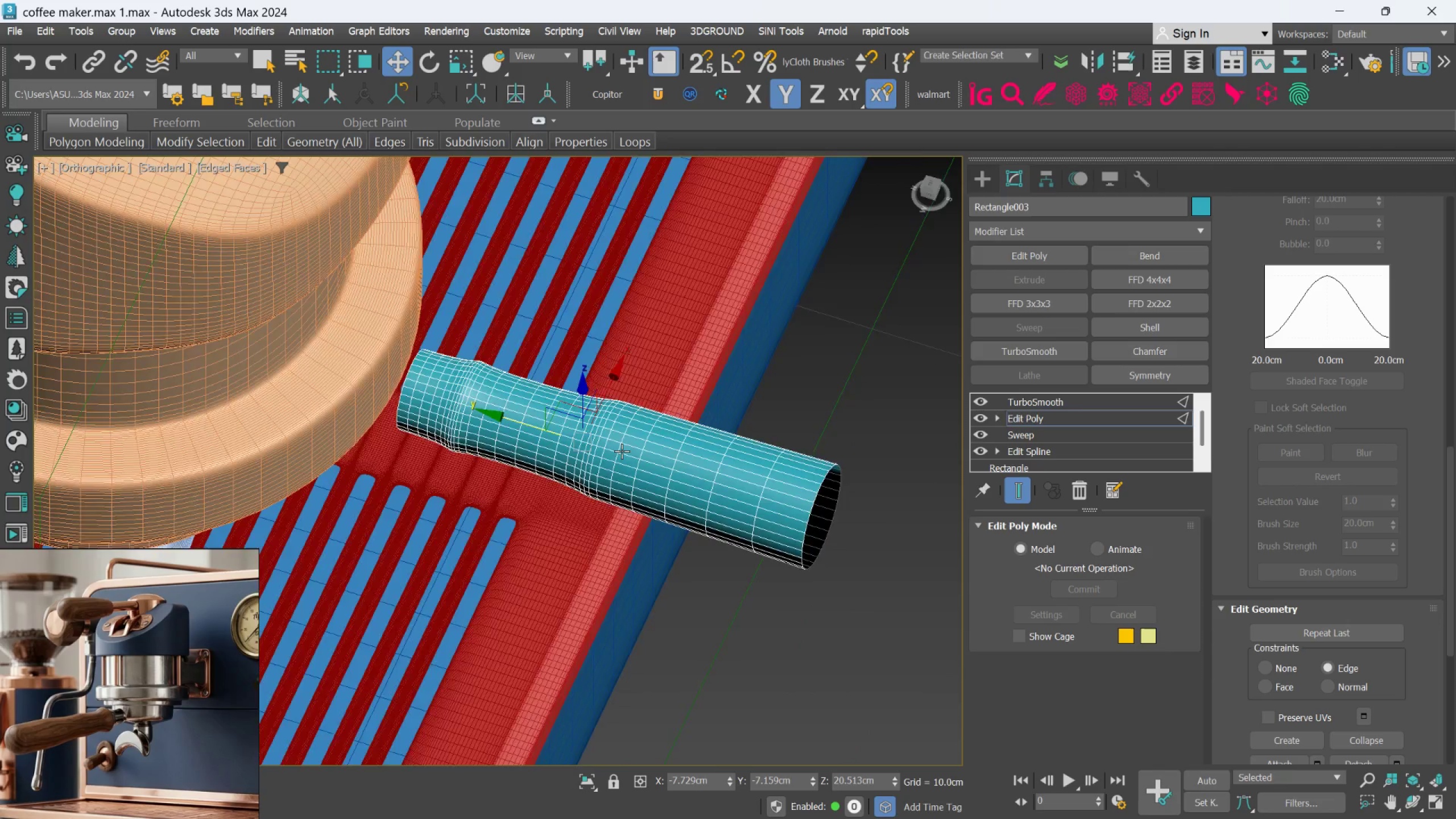 
scroll: coordinate [572, 448], scroll_direction: up, amount: 2.0
 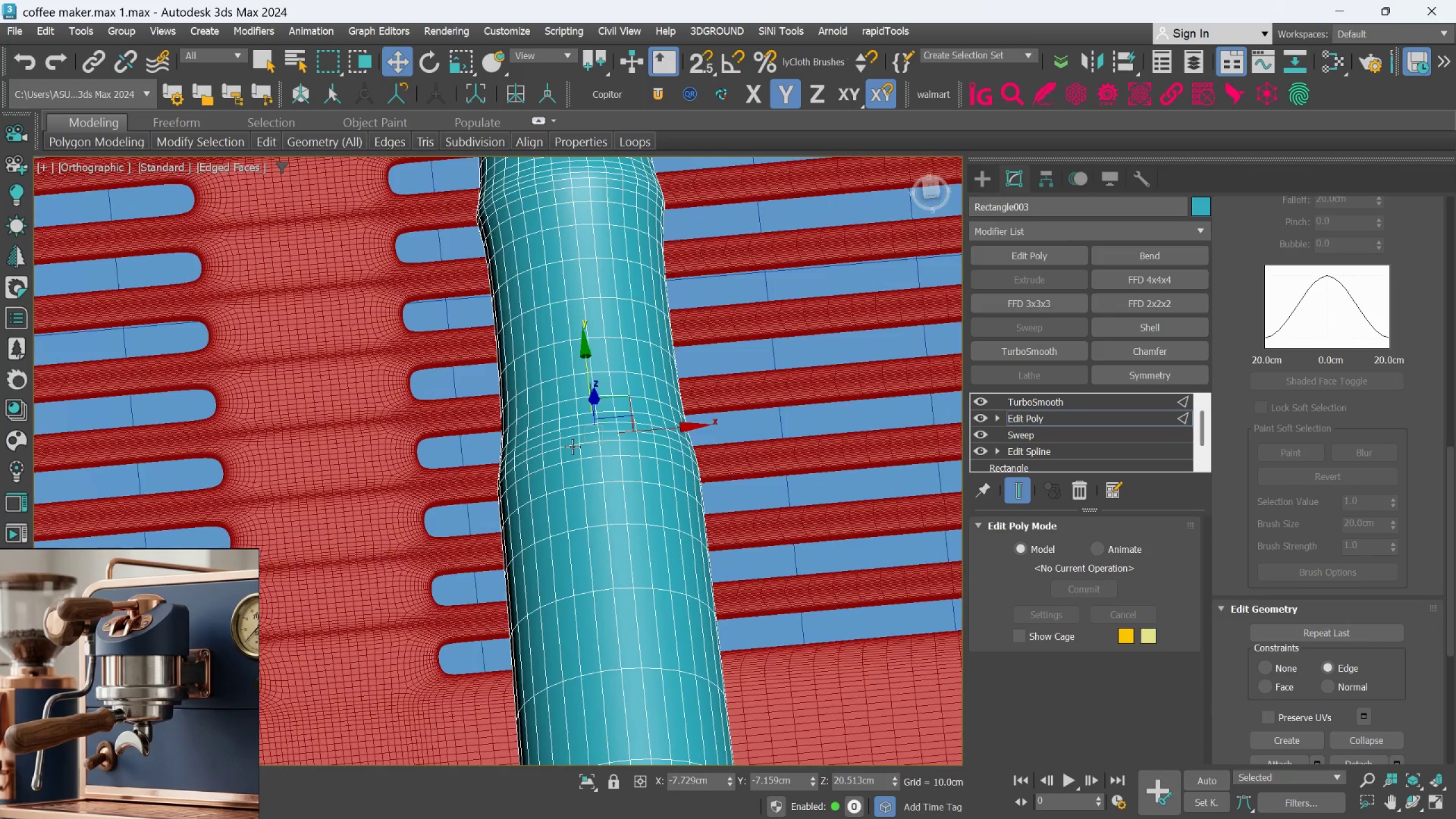 
key(F4)
 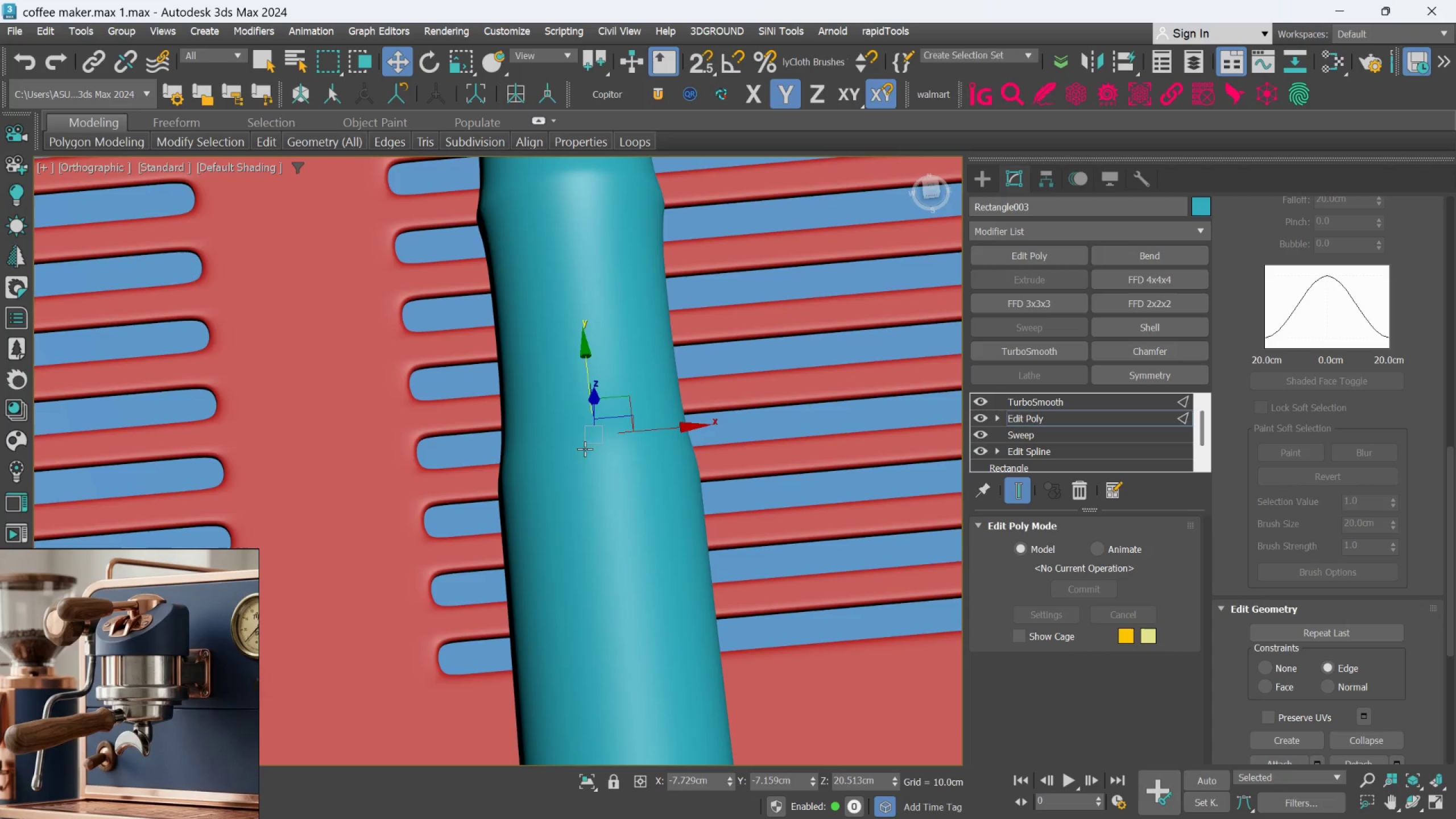 
hold_key(key=AltLeft, duration=0.64)
 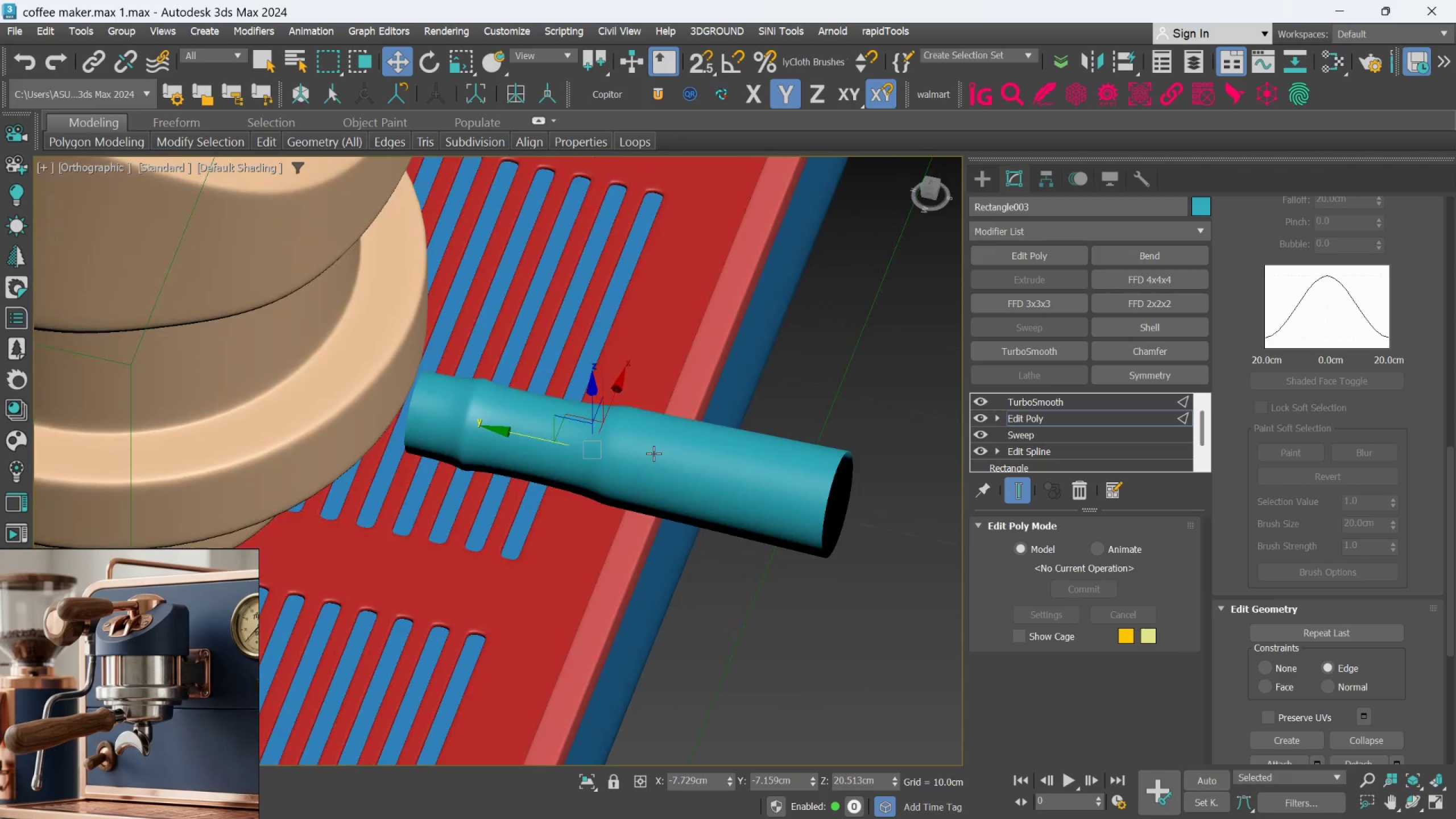 
scroll: coordinate [592, 469], scroll_direction: down, amount: 2.0
 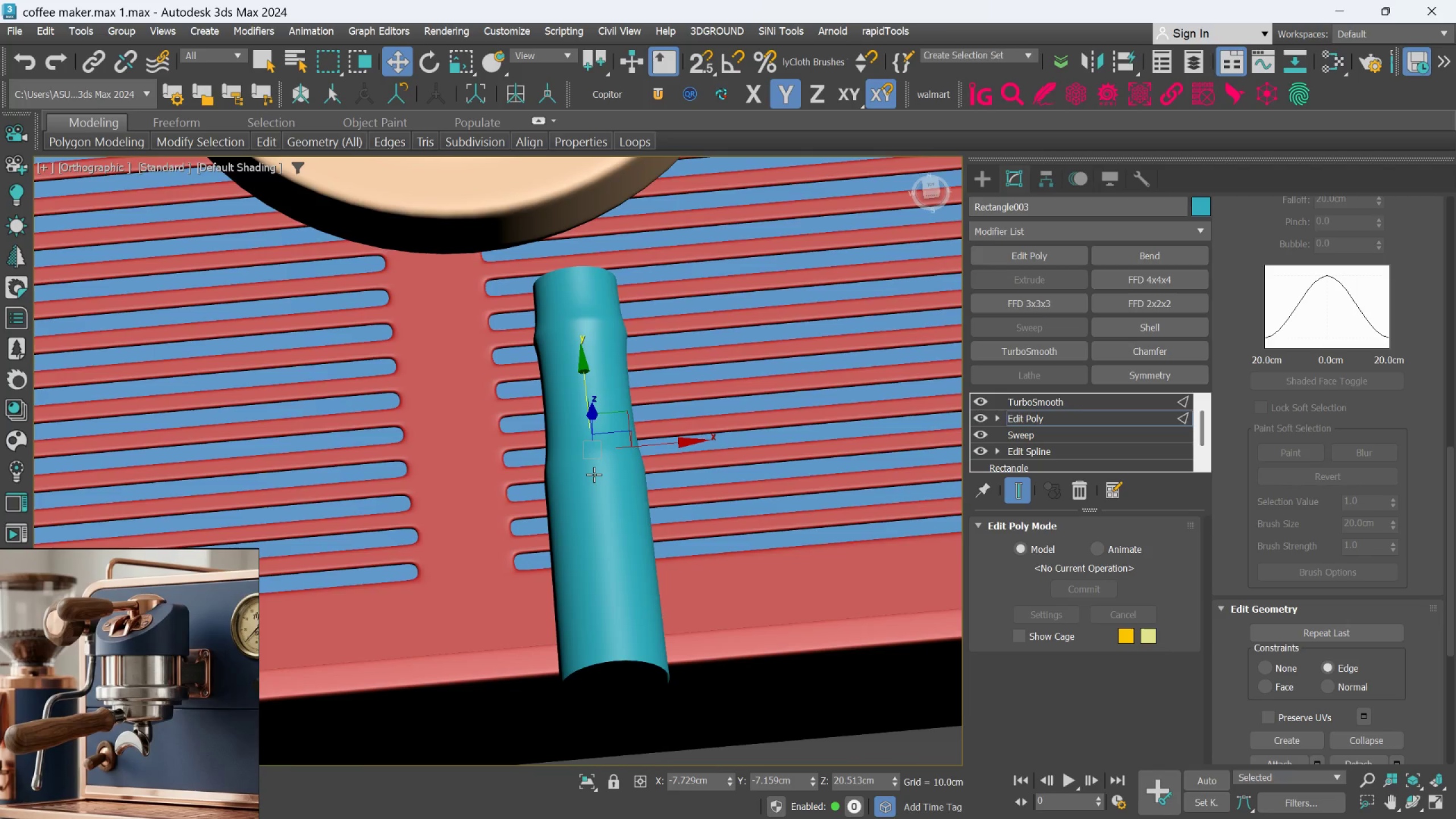 
hold_key(key=AltLeft, duration=0.5)
 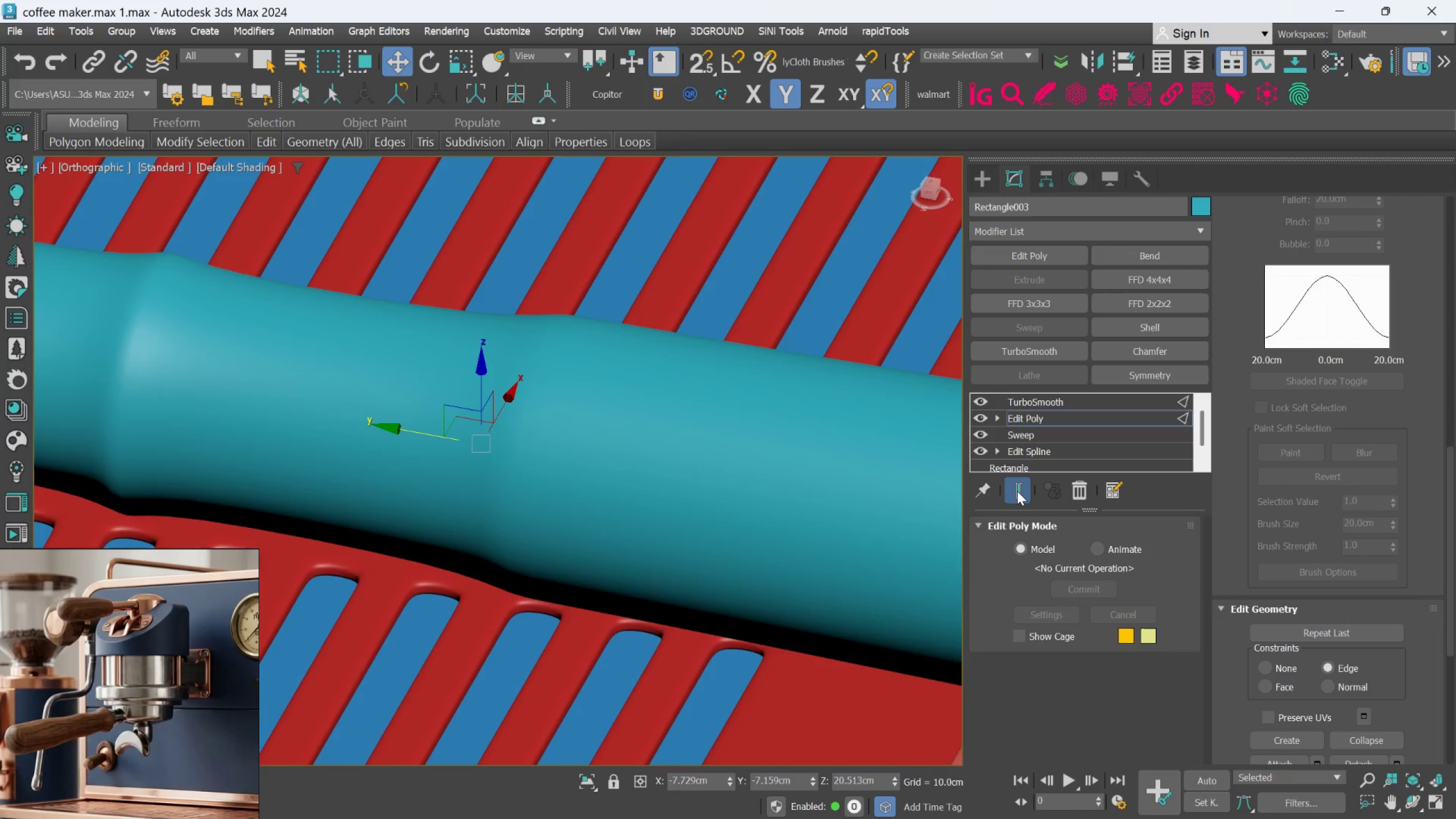 
scroll: coordinate [652, 453], scroll_direction: up, amount: 3.0
 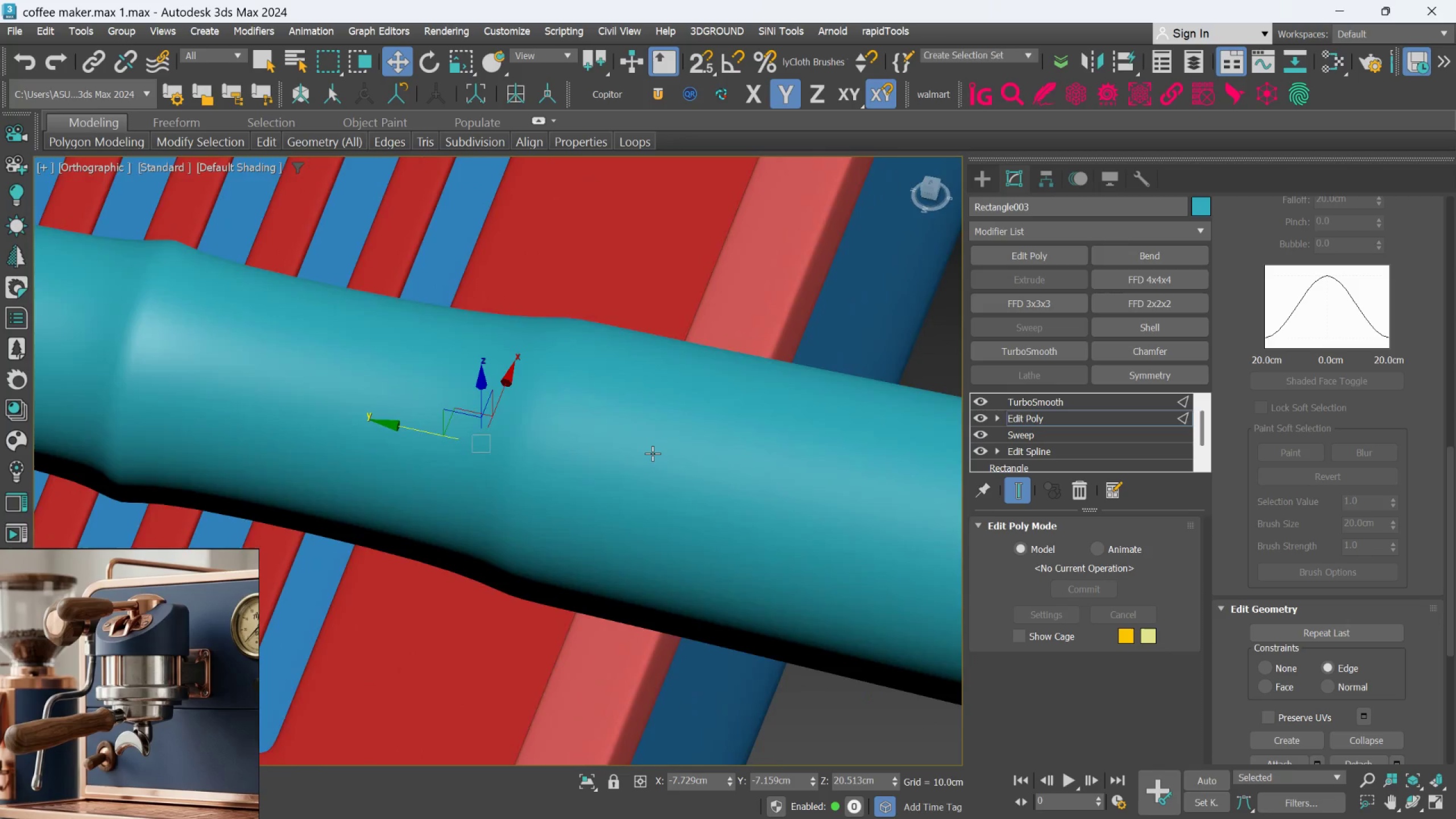 
left_click([1017, 493])
 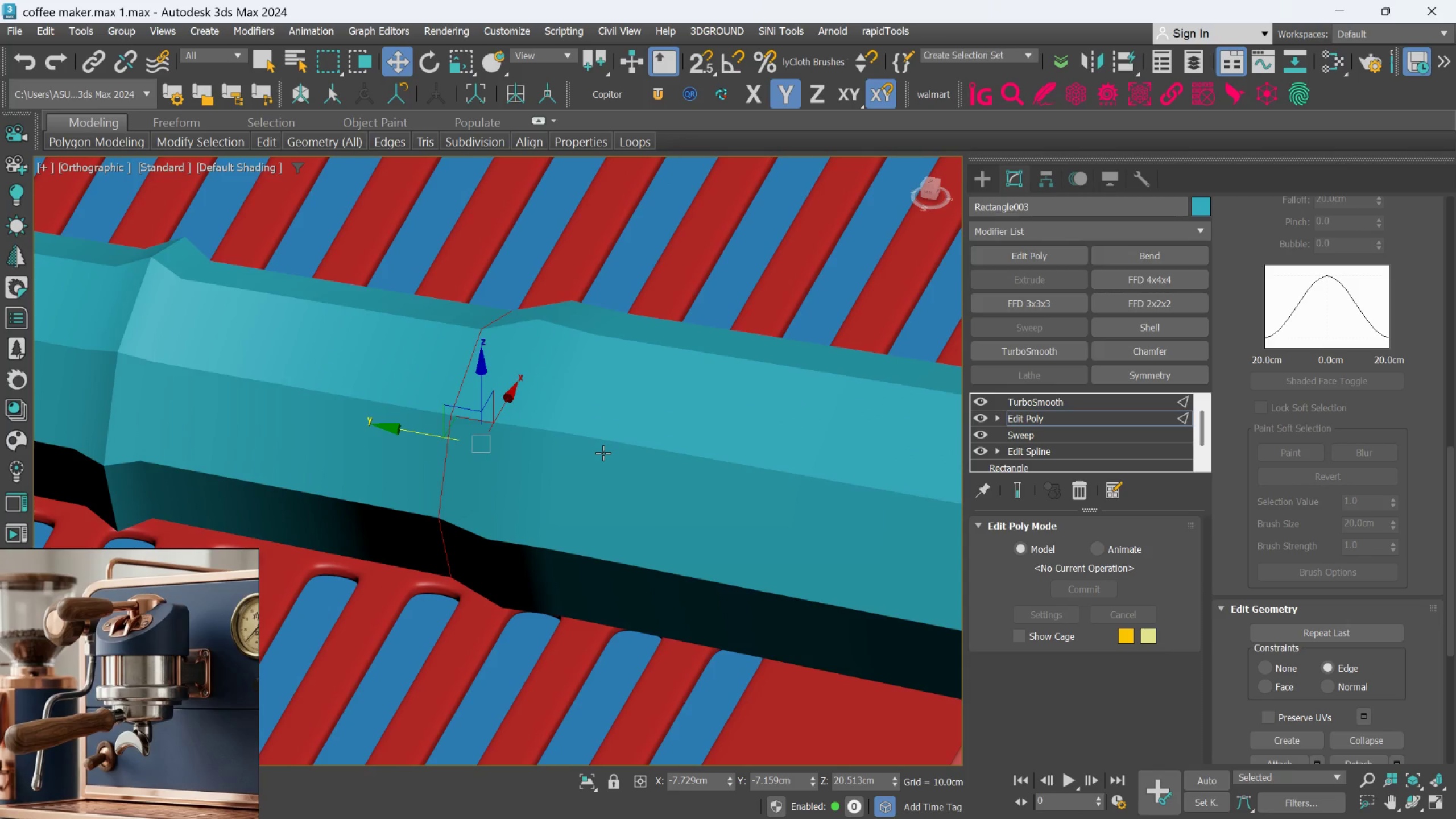 
key(F4)
 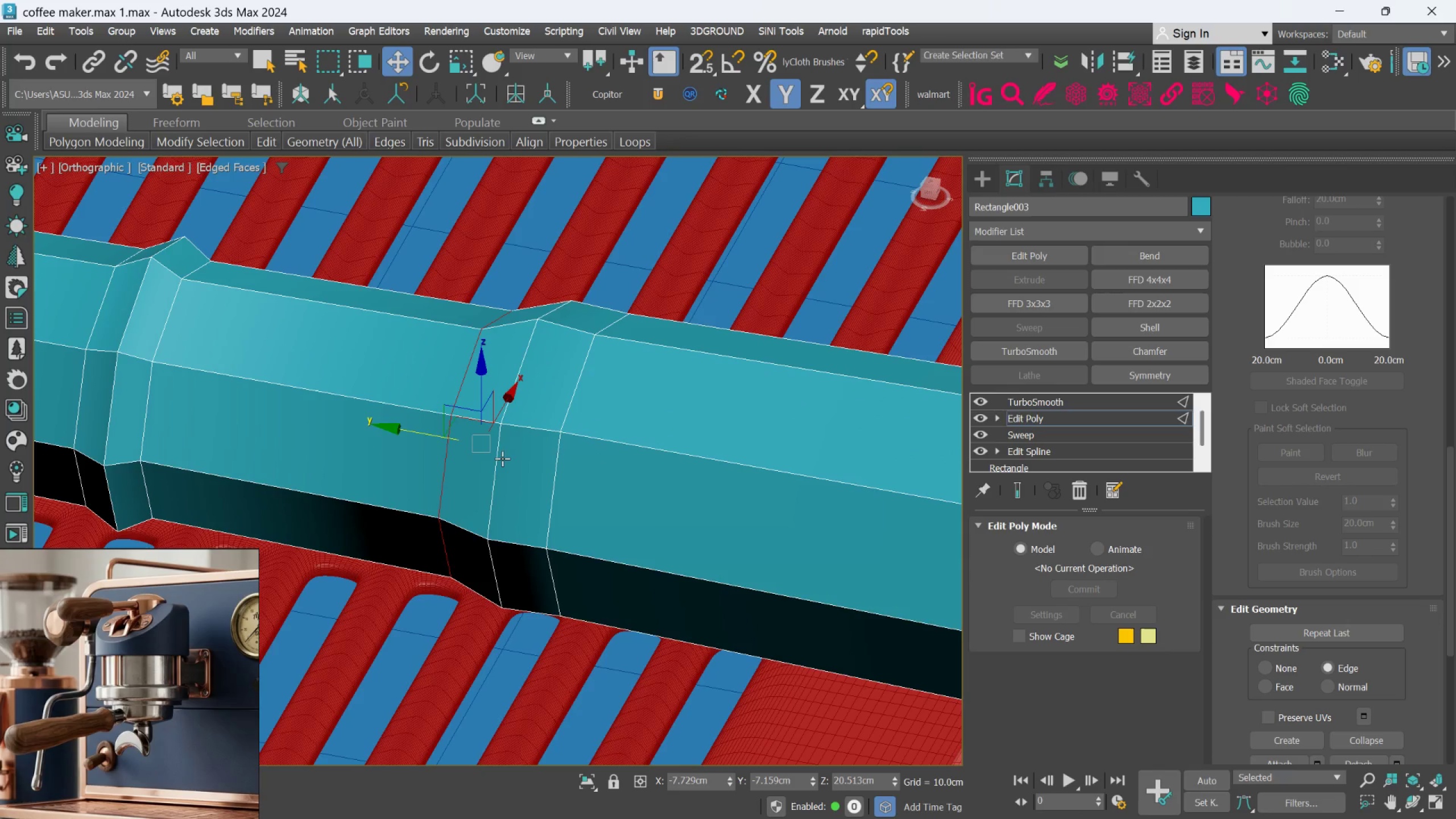 
double_click([502, 458])
 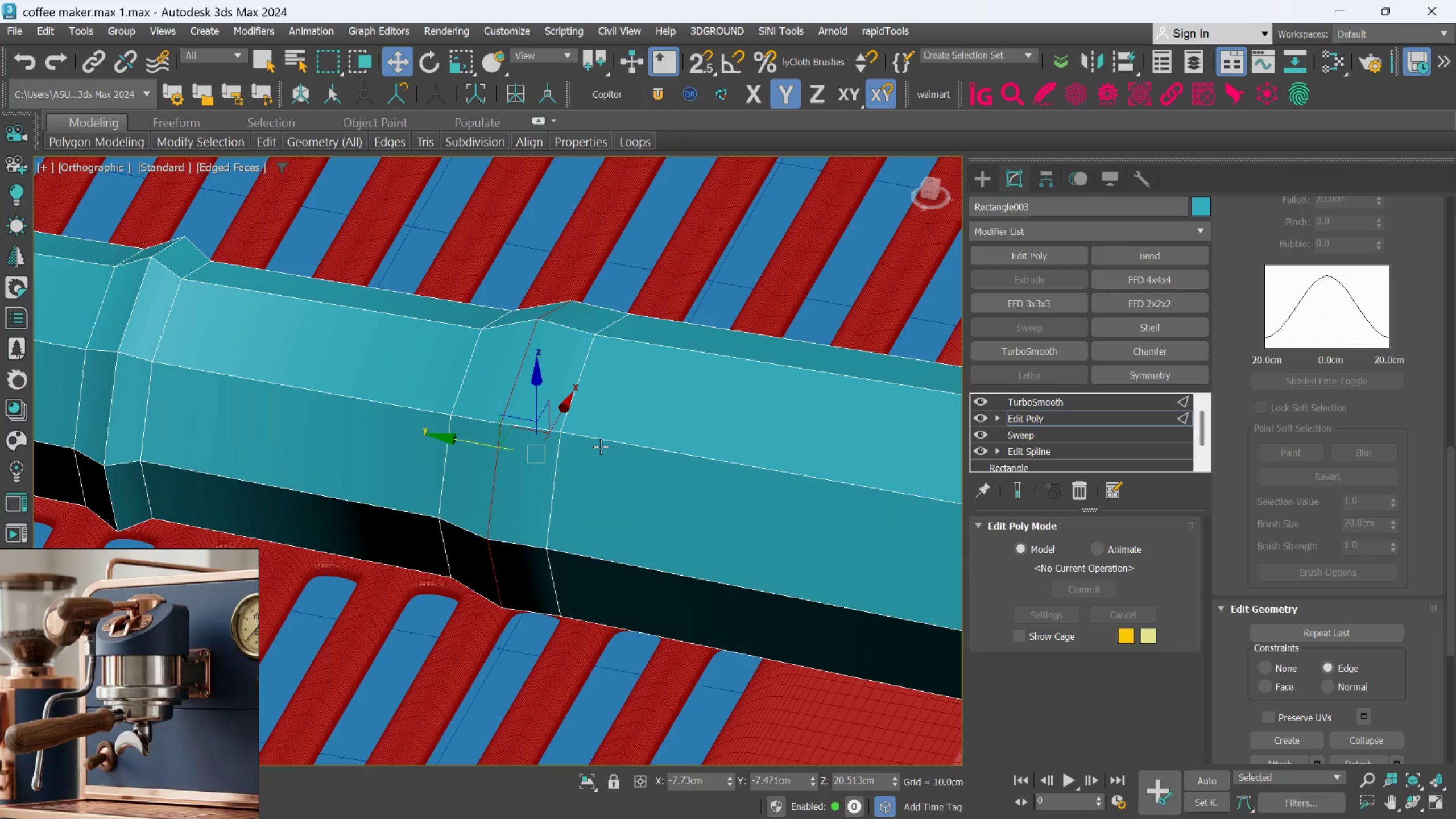 
key(R)
 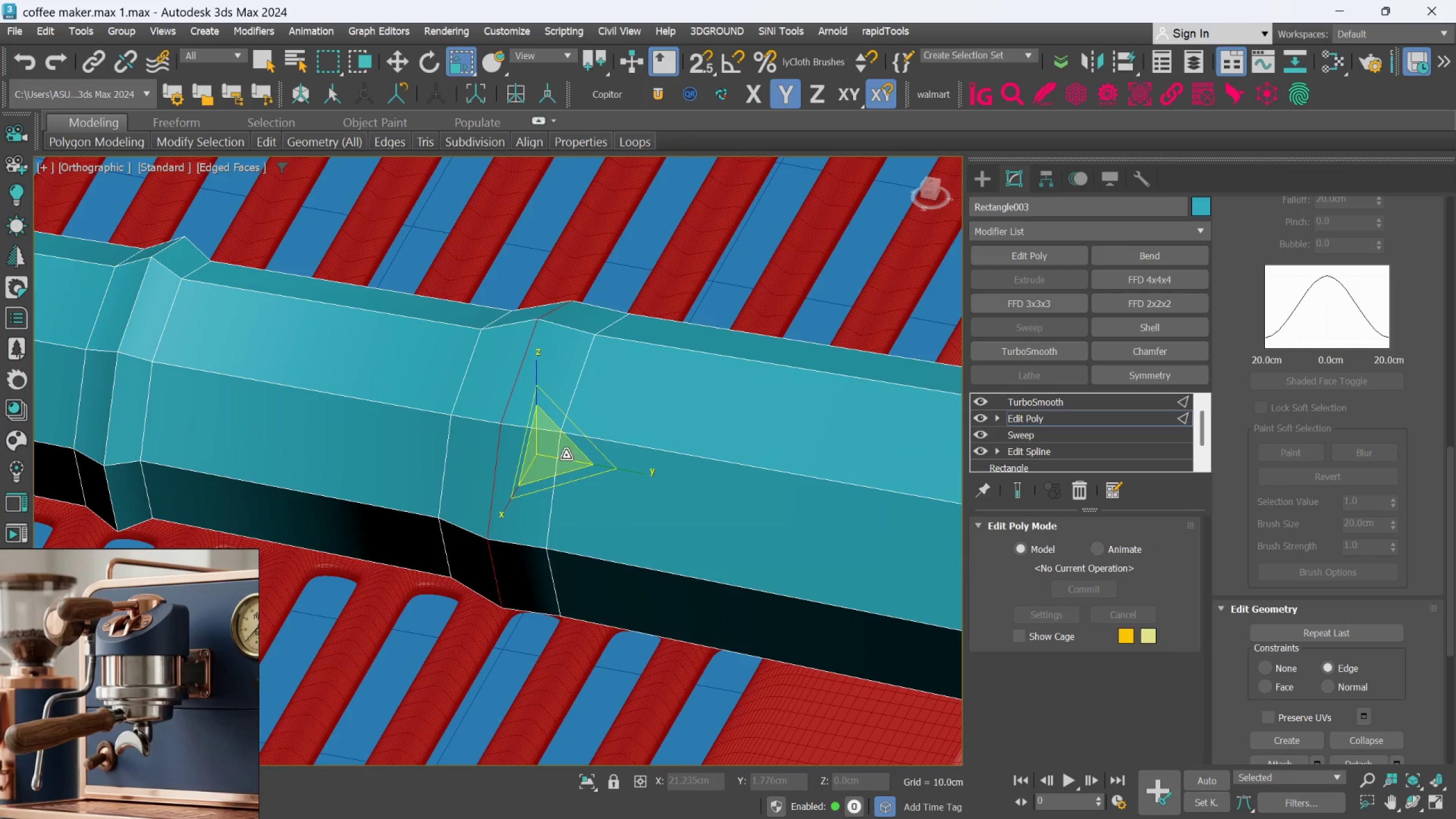 
left_click_drag(start_coordinate=[566, 455], to_coordinate=[561, 441])
 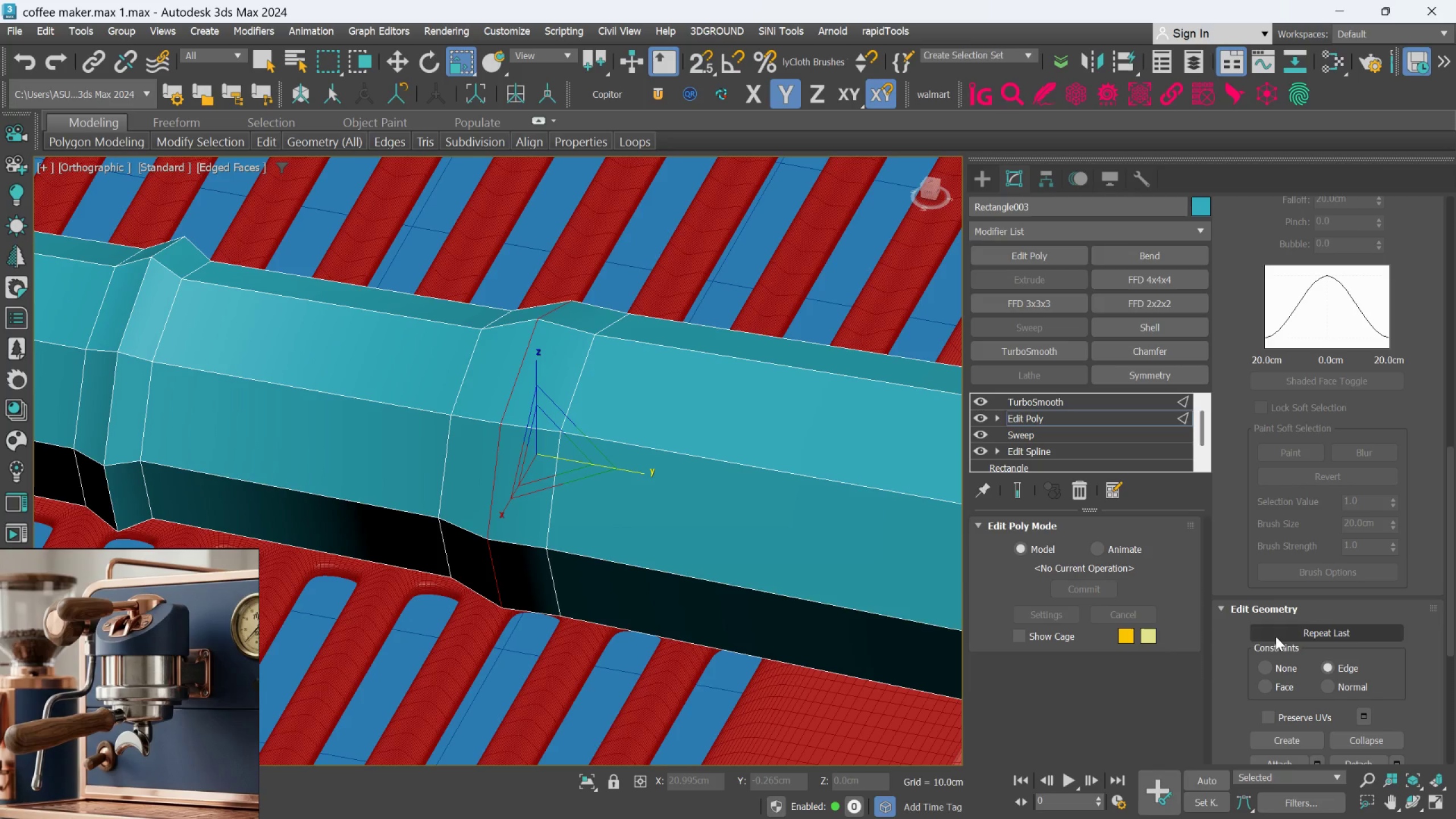 
left_click([1265, 662])
 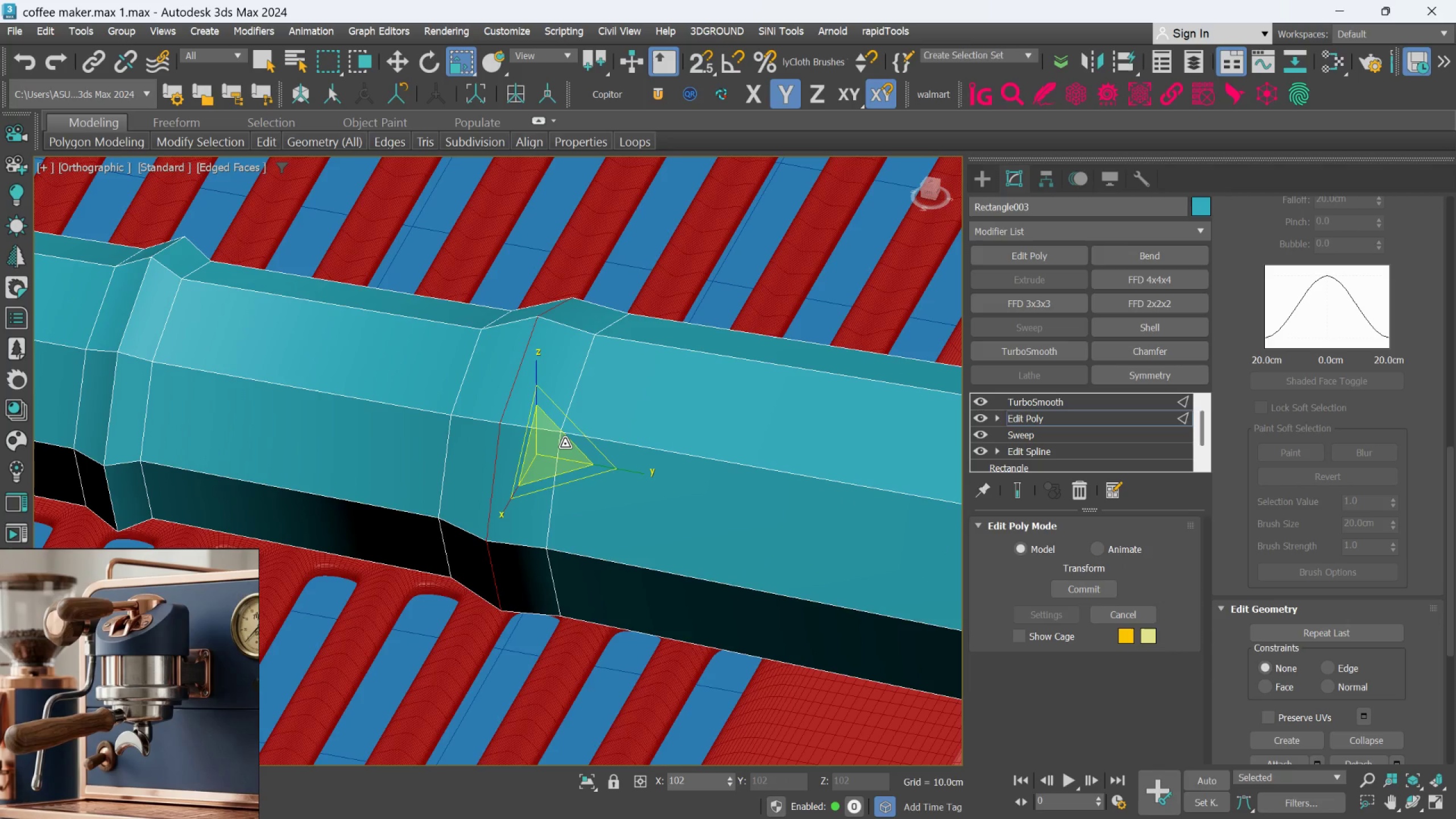 
left_click([1021, 490])
 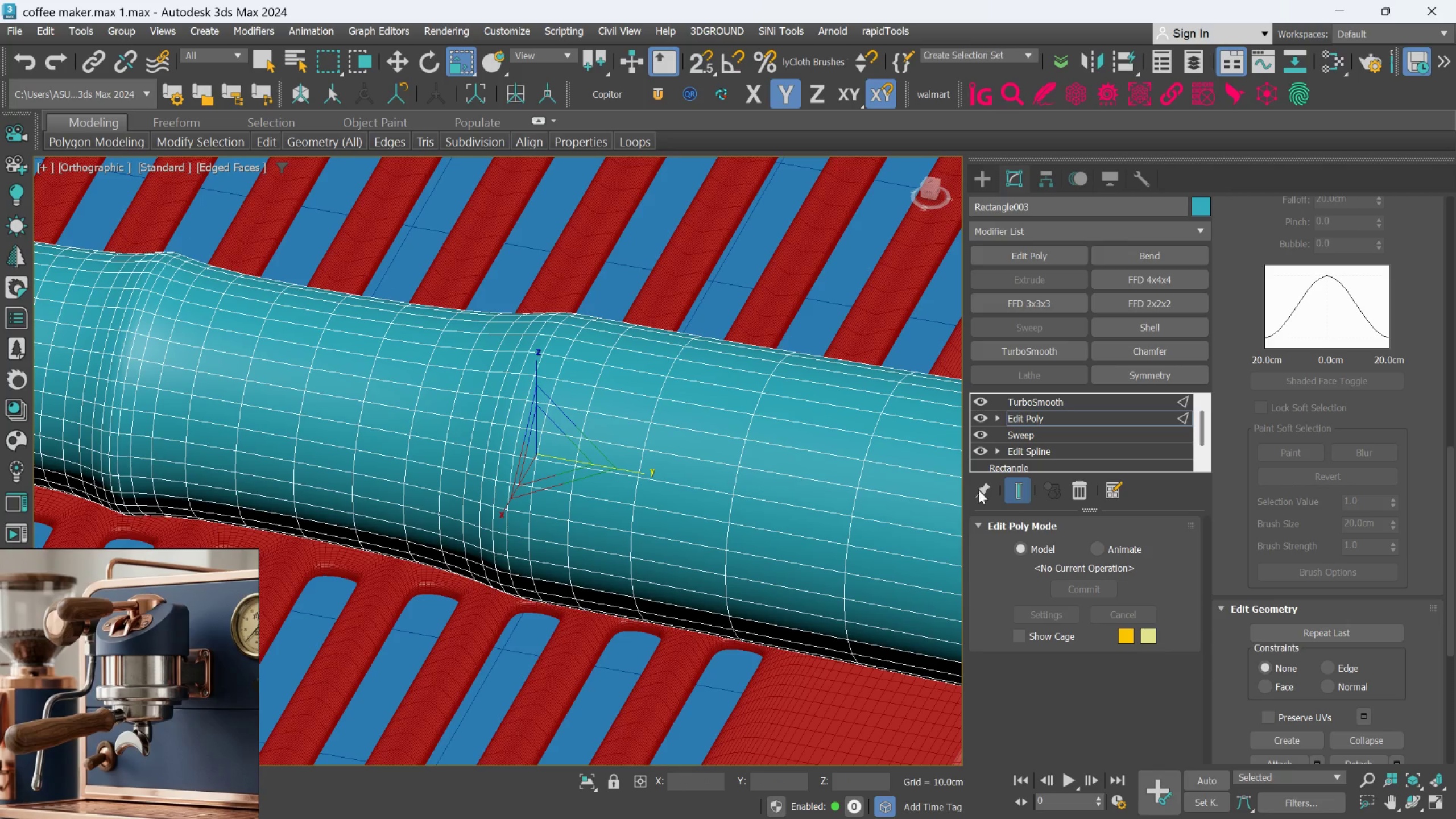 
scroll: coordinate [644, 457], scroll_direction: down, amount: 2.0
 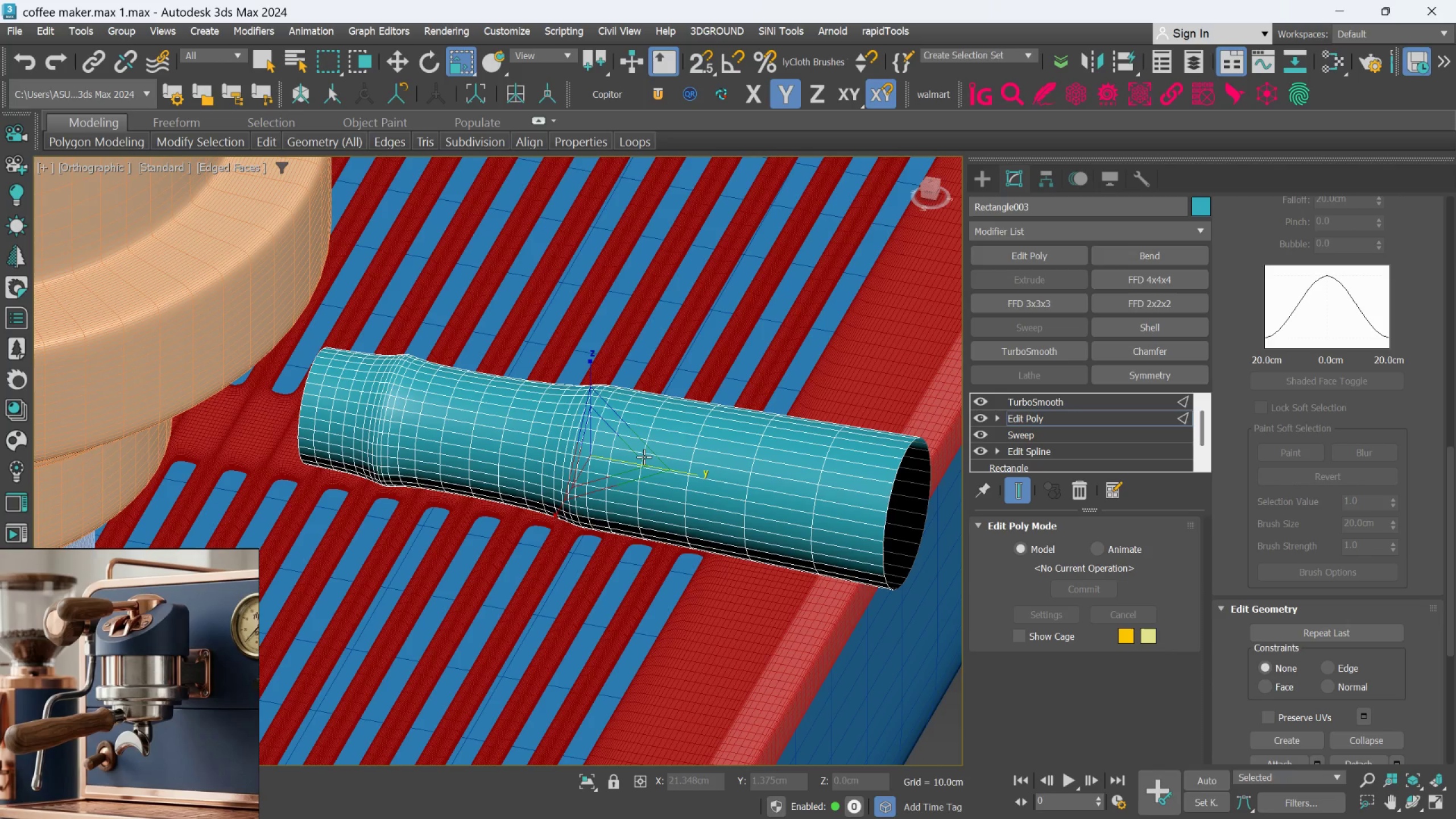 
scroll: coordinate [644, 457], scroll_direction: up, amount: 1.0
 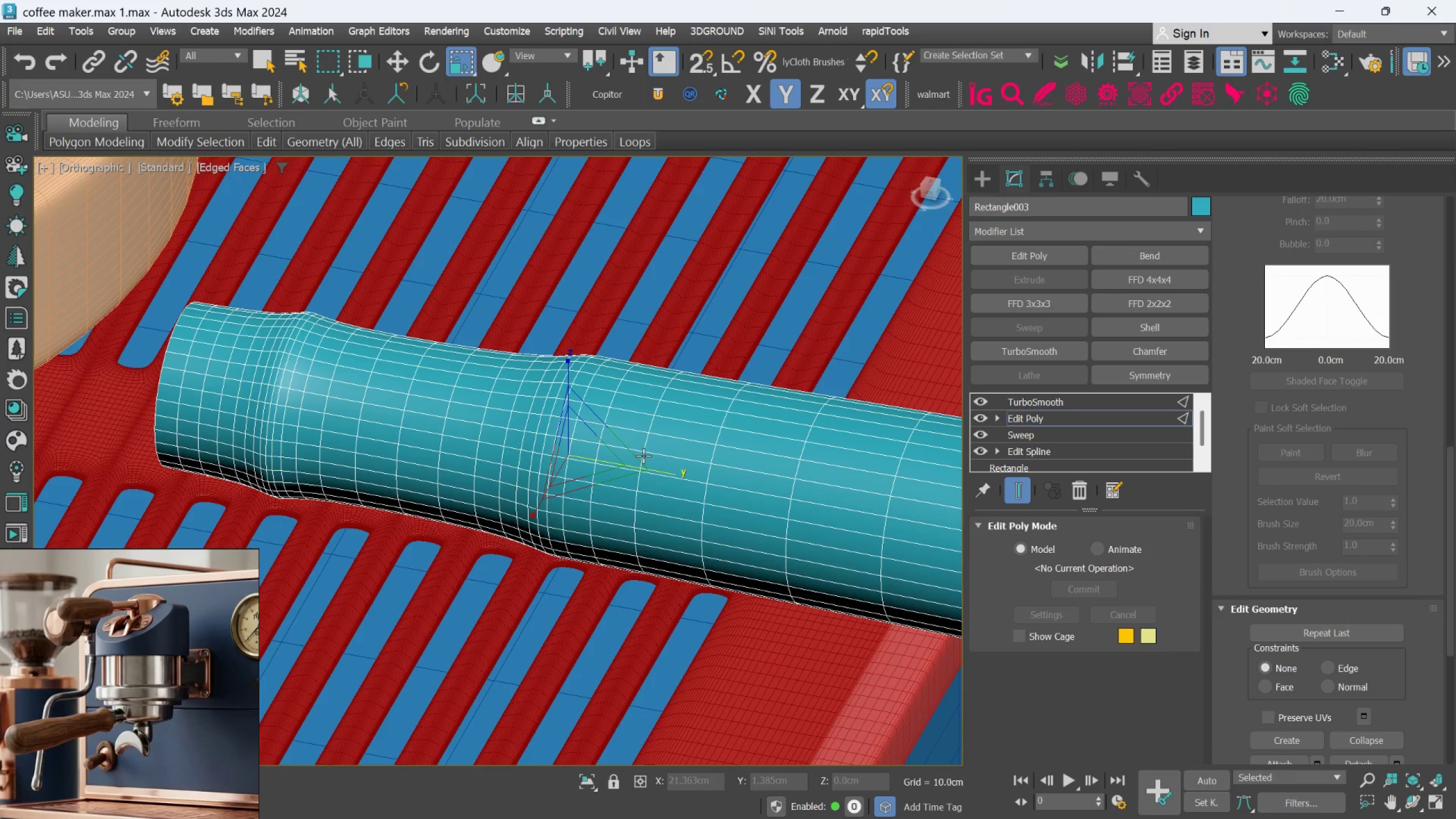 
key(F4)
 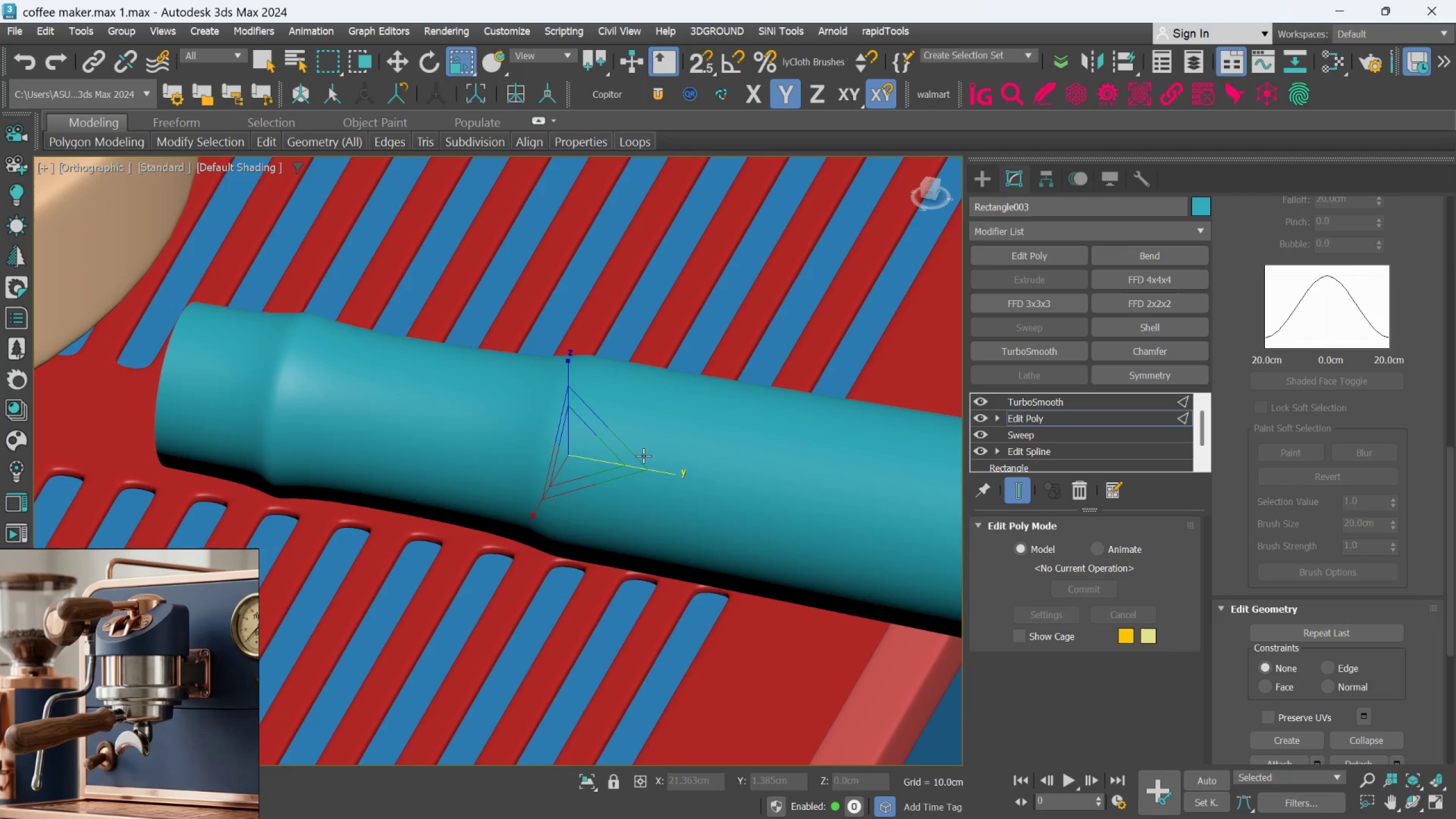 
scroll: coordinate [643, 456], scroll_direction: down, amount: 1.0
 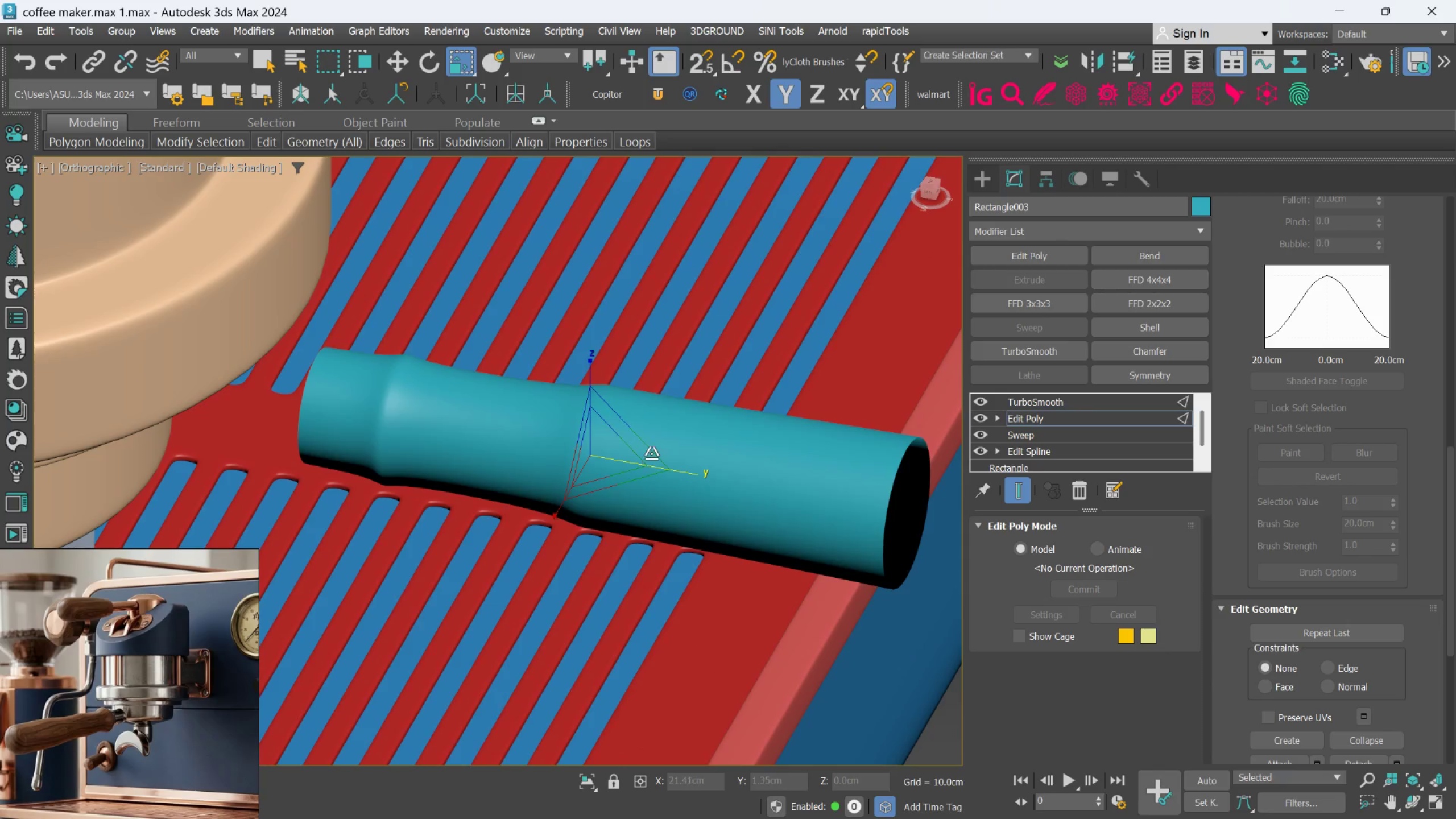 
hold_key(key=AltLeft, duration=1.0)
 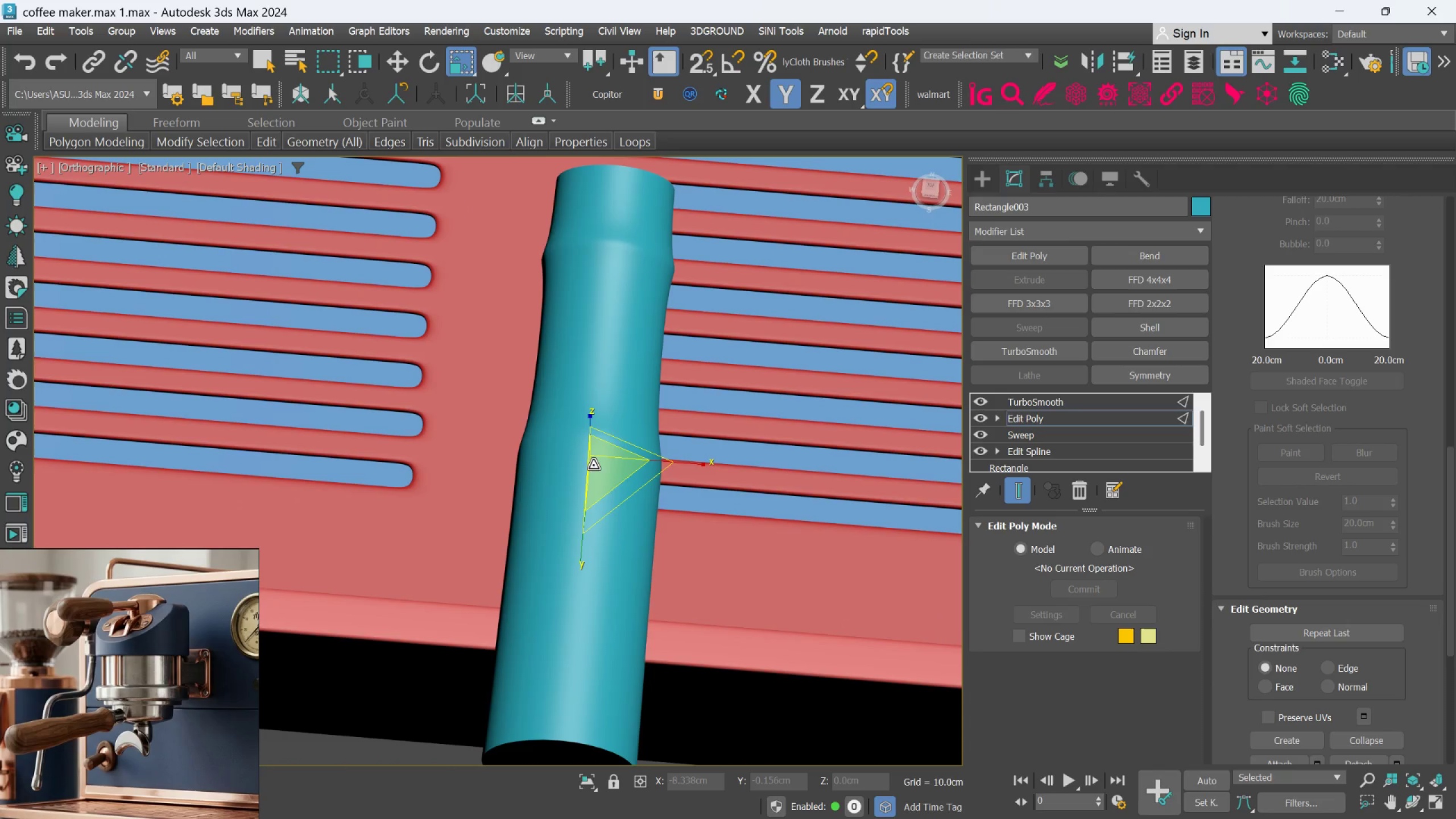 
wait(5.0)
 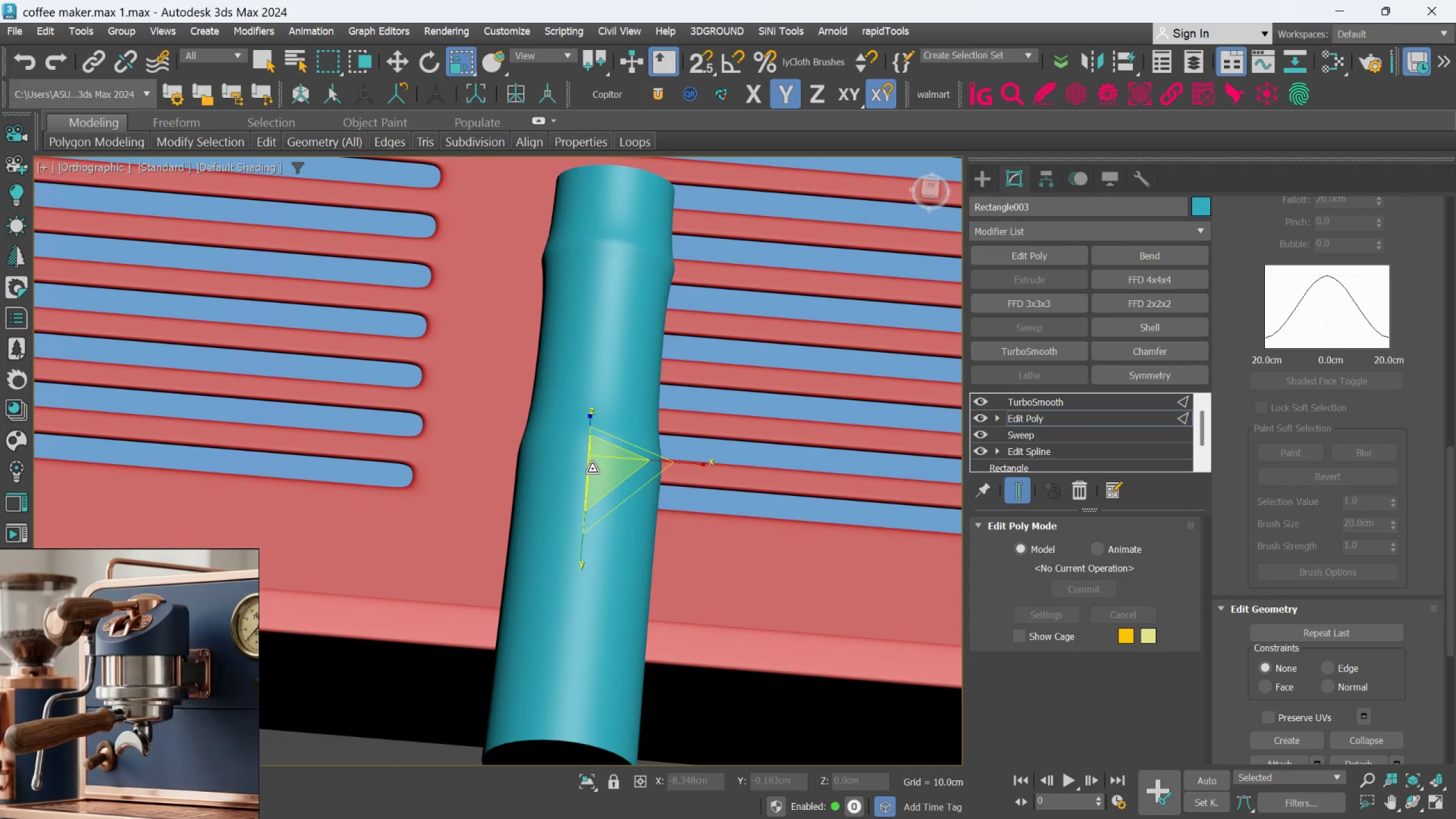 
left_click([1025, 482])
 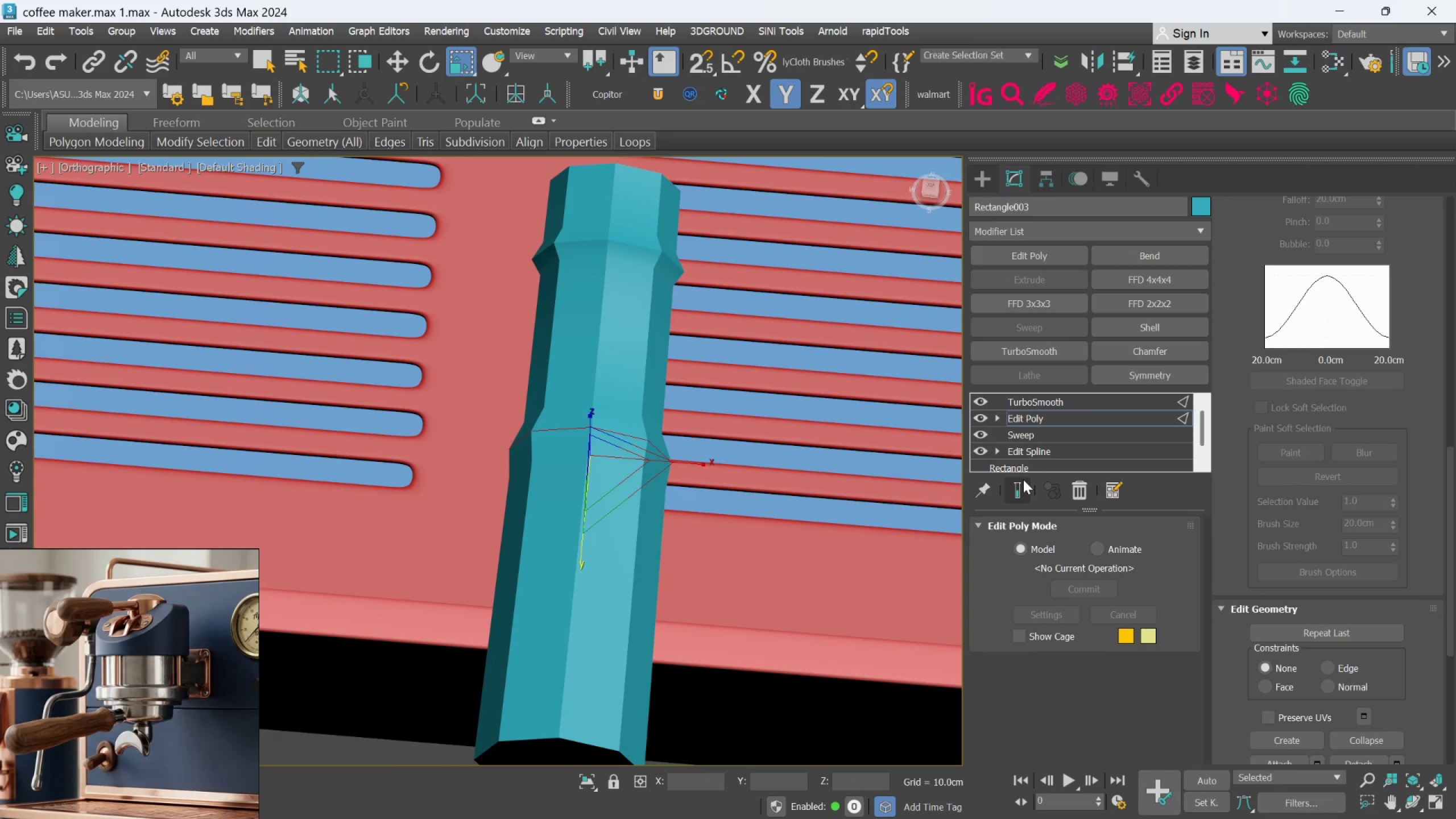 
key(F4)
 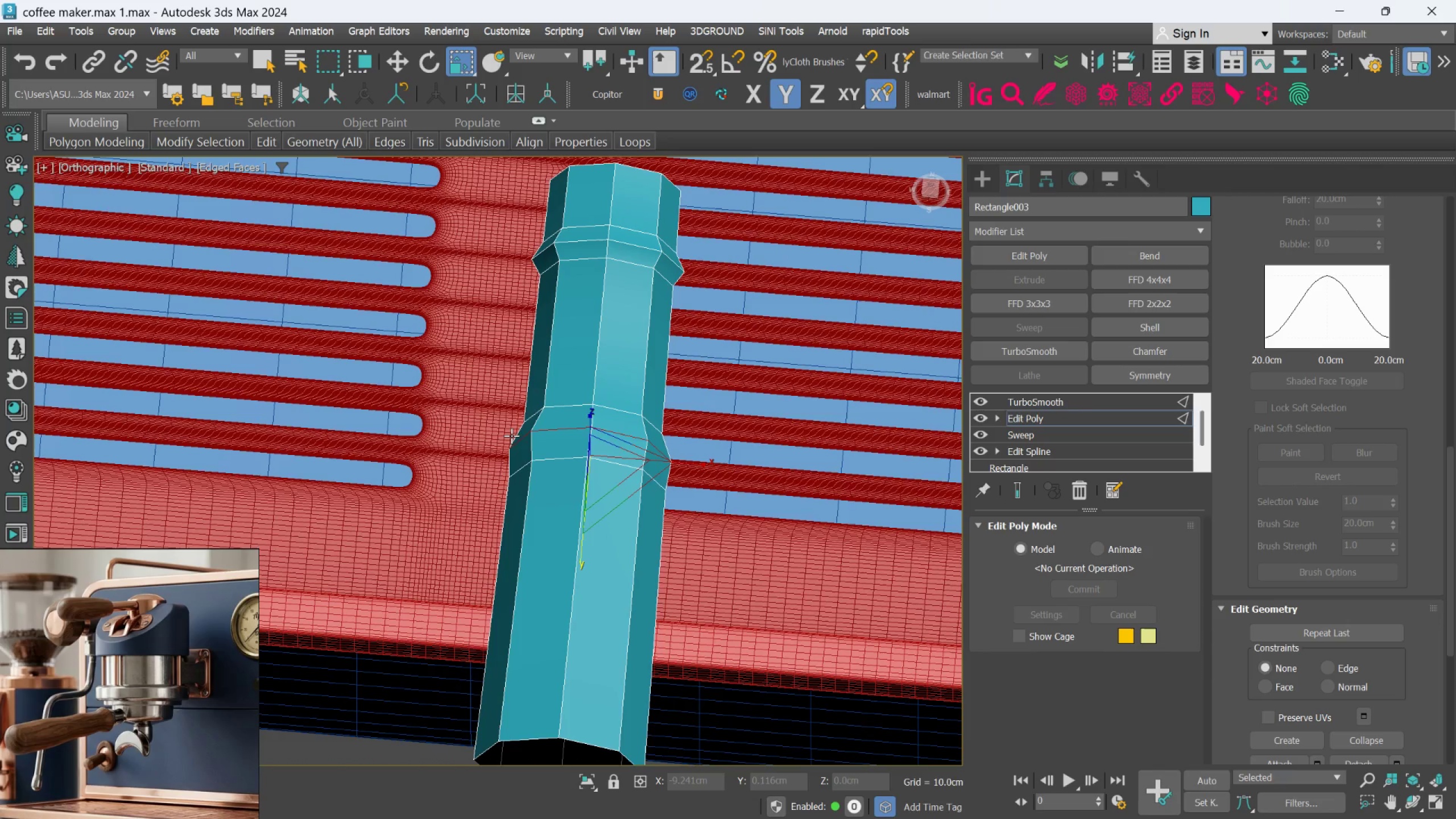 
hold_key(key=AltLeft, duration=1.17)
 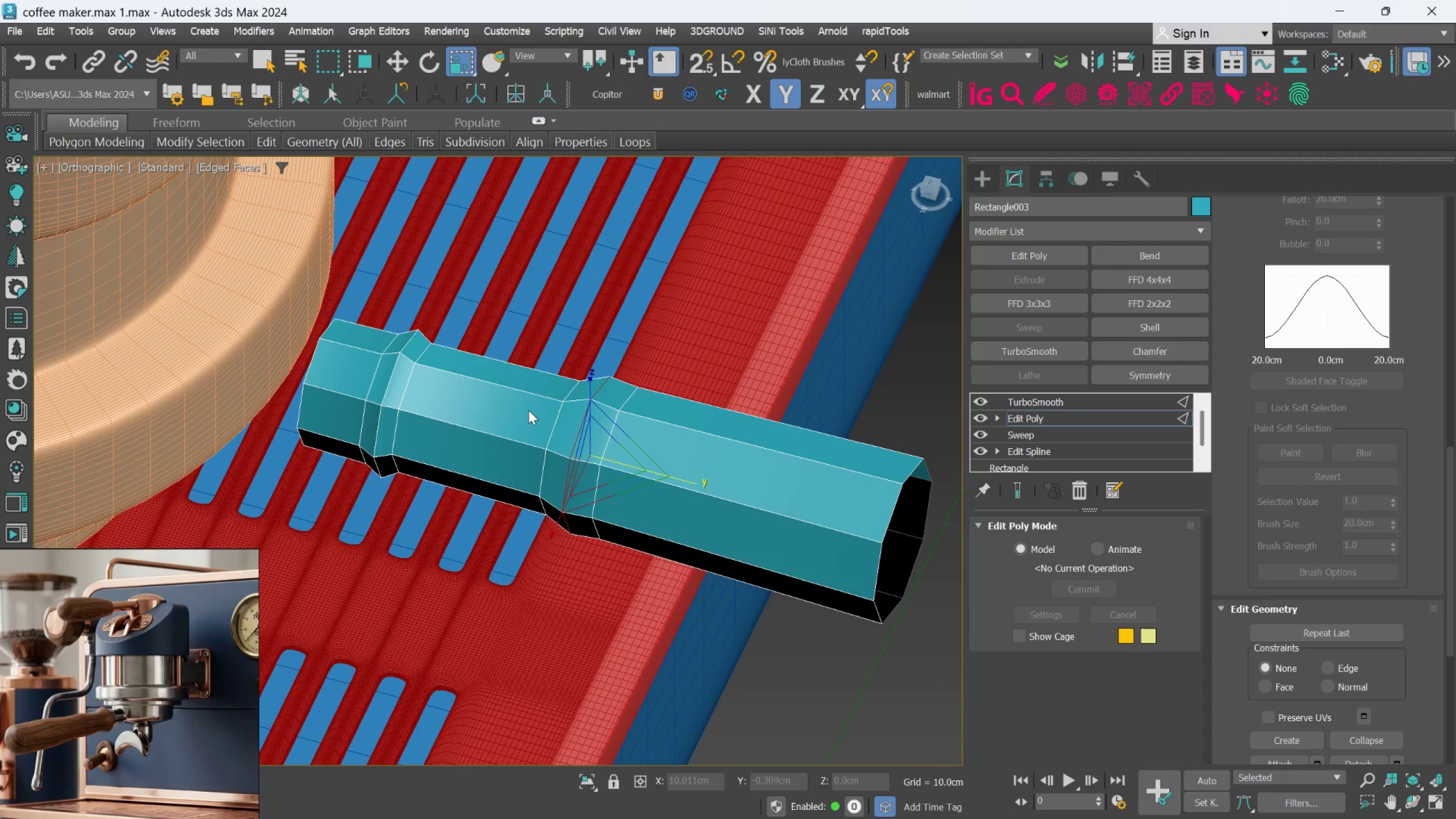 
scroll: coordinate [528, 410], scroll_direction: up, amount: 1.0
 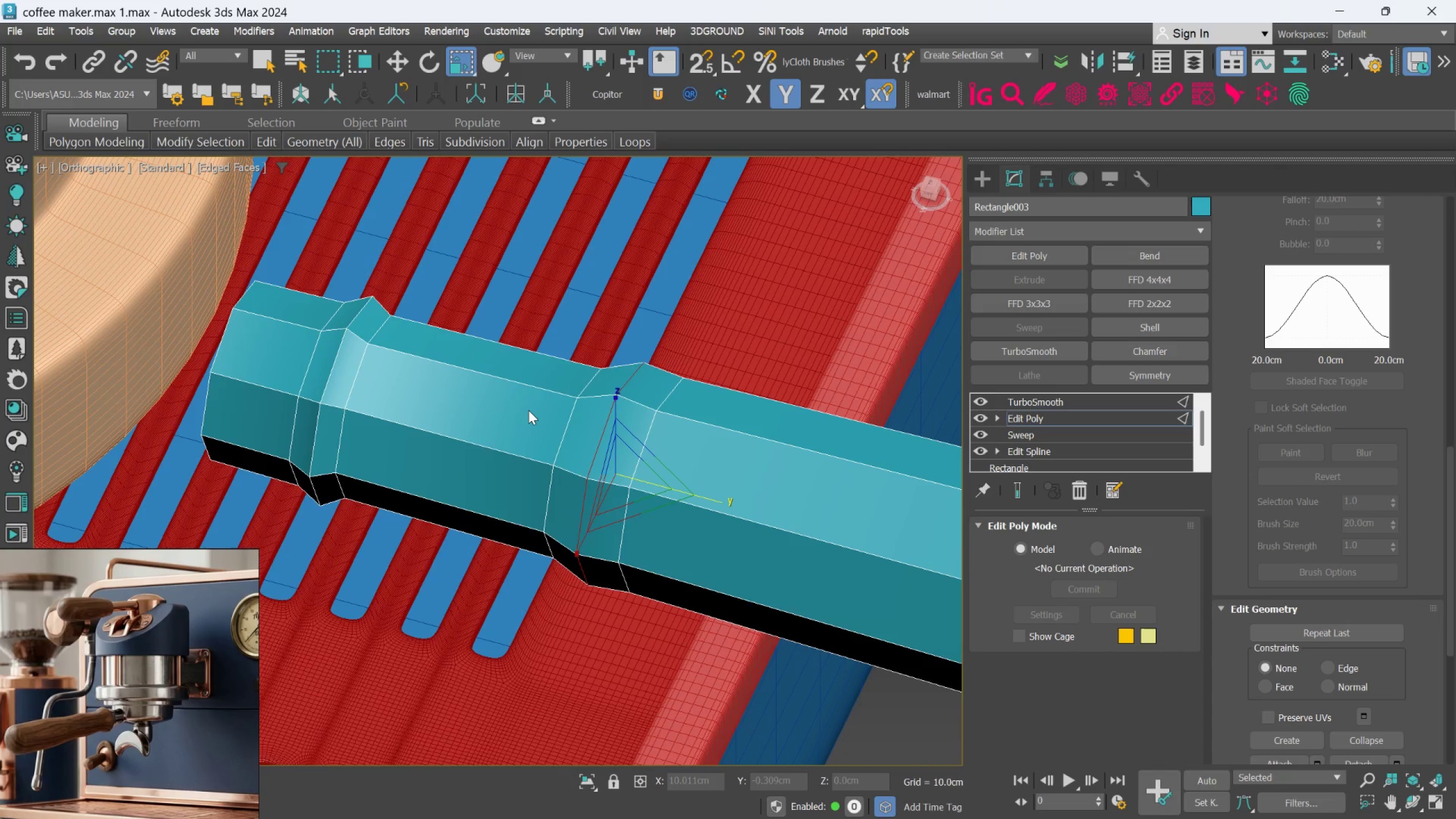 
hold_key(key=AltLeft, duration=0.73)
 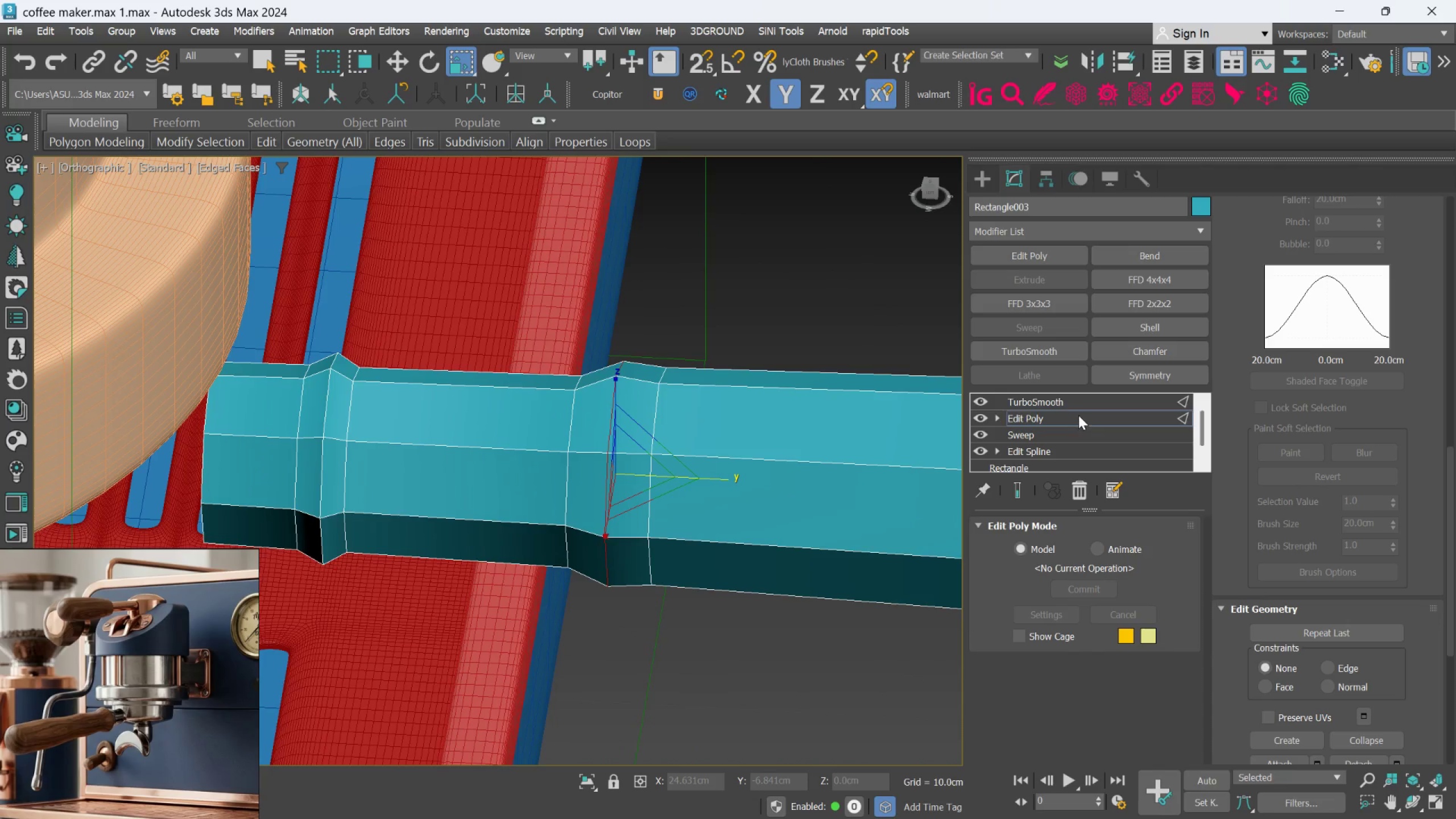 
left_click([1078, 415])
 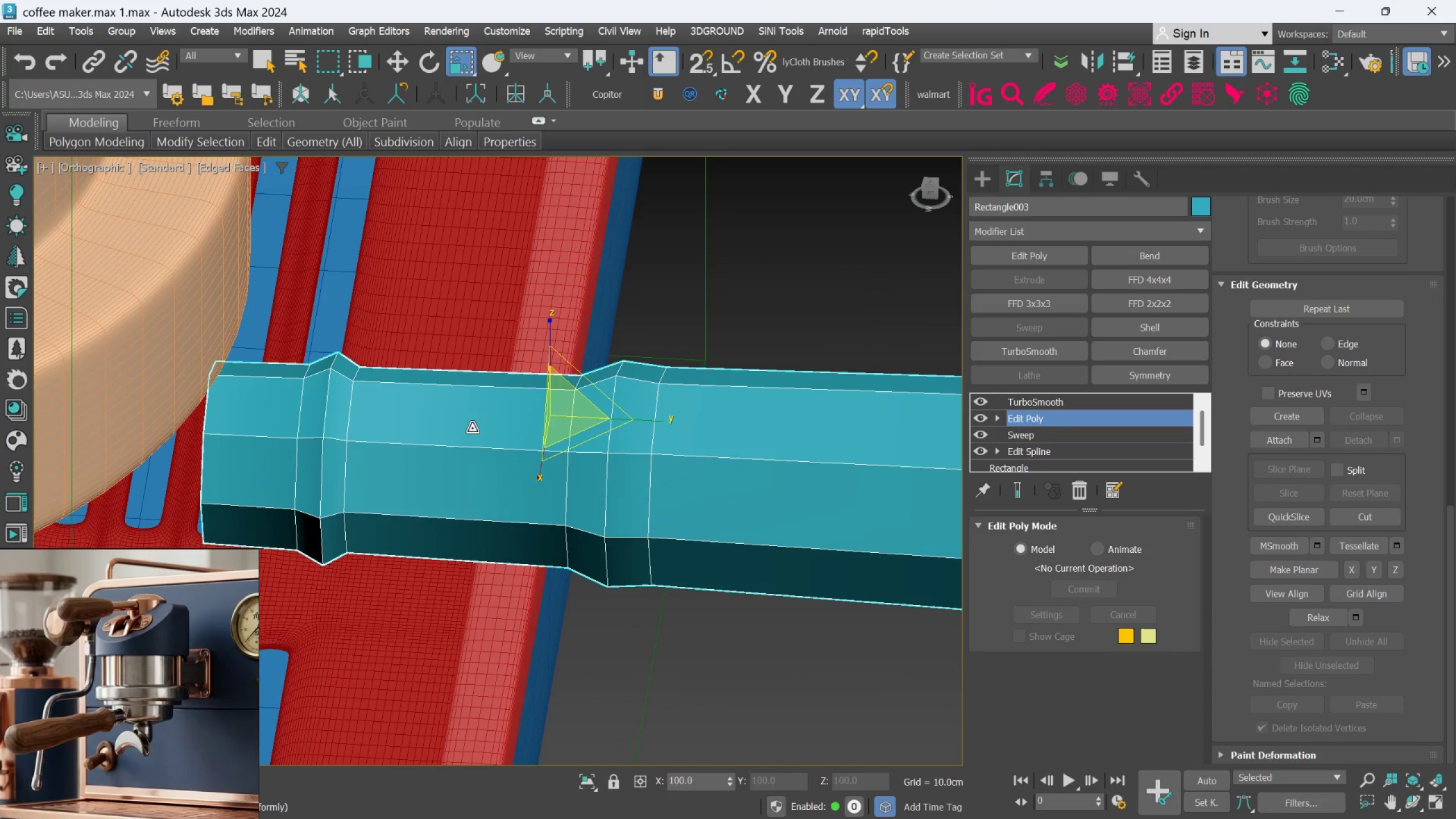 
scroll: coordinate [465, 431], scroll_direction: down, amount: 2.0
 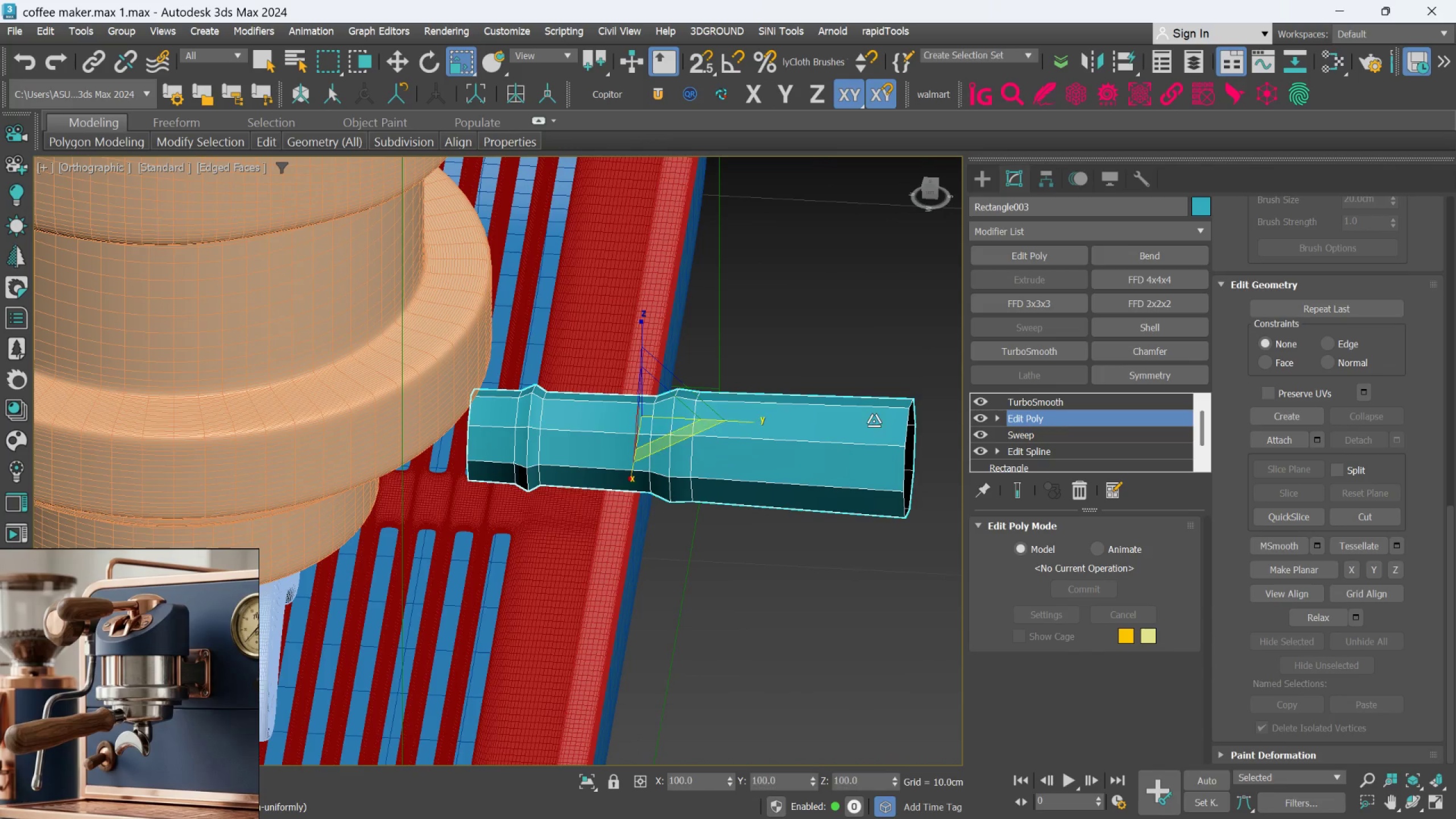 
key(1)
 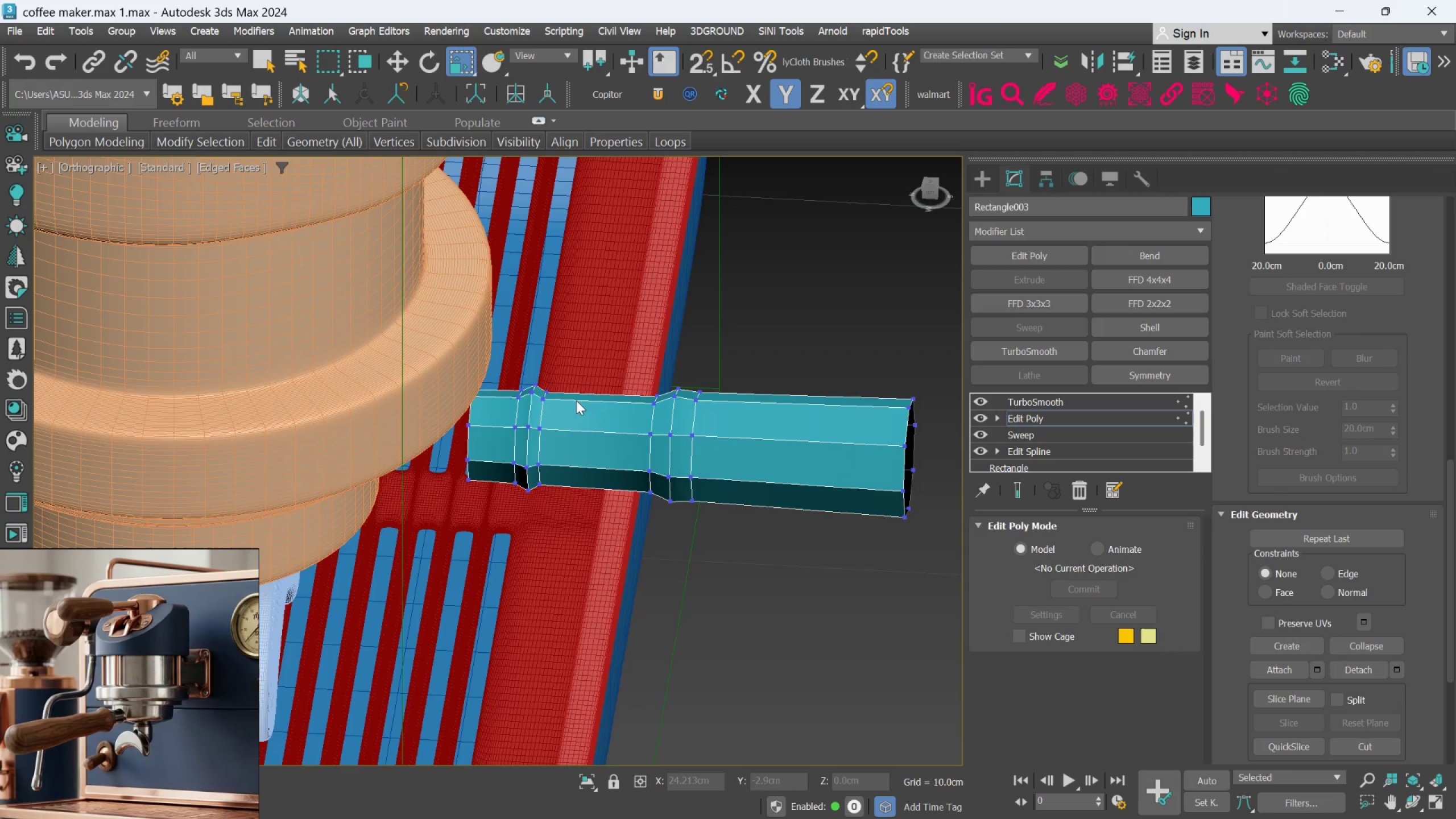 
scroll: coordinate [564, 404], scroll_direction: up, amount: 1.0
 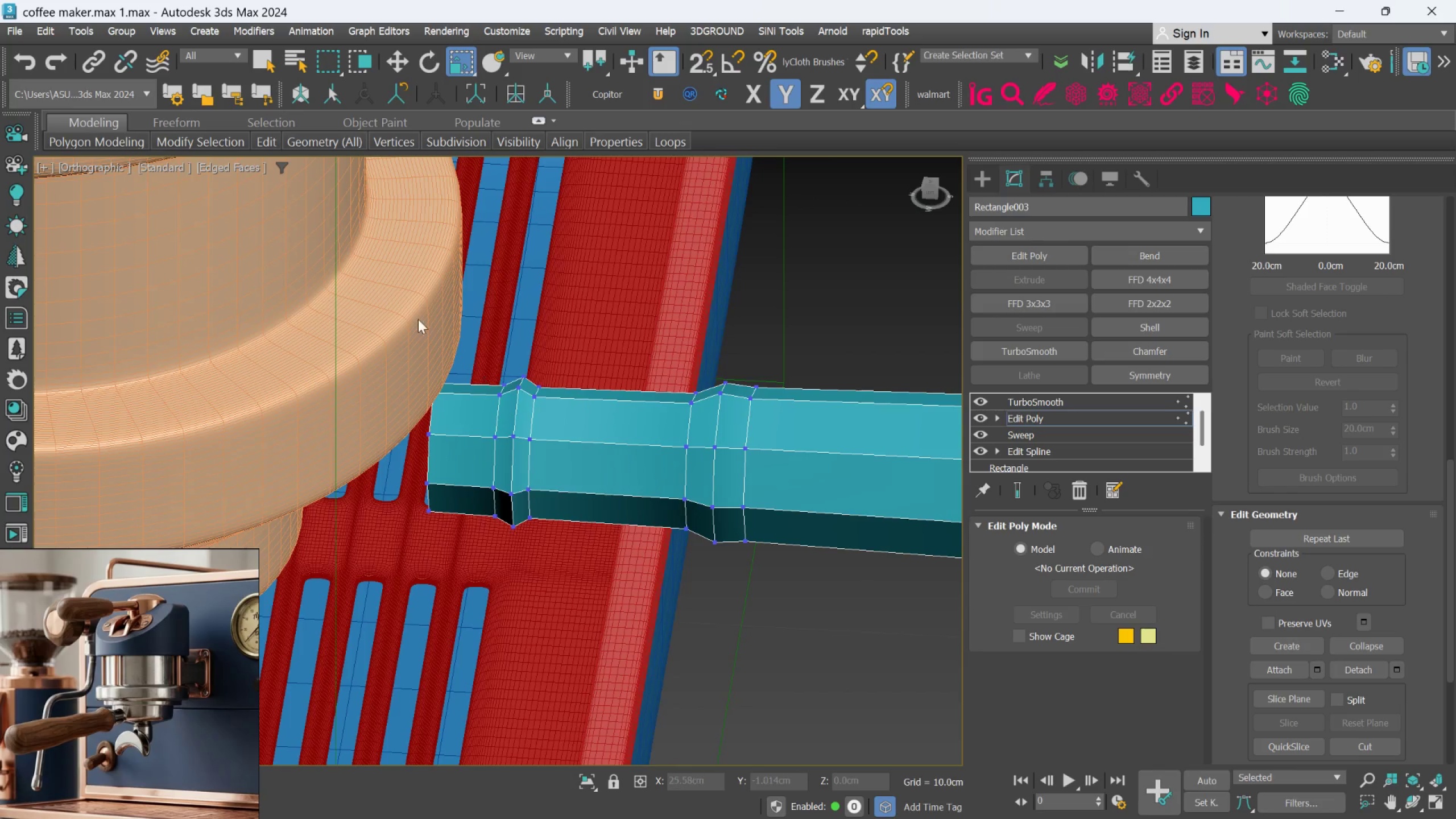 
left_click_drag(start_coordinate=[413, 320], to_coordinate=[606, 565])
 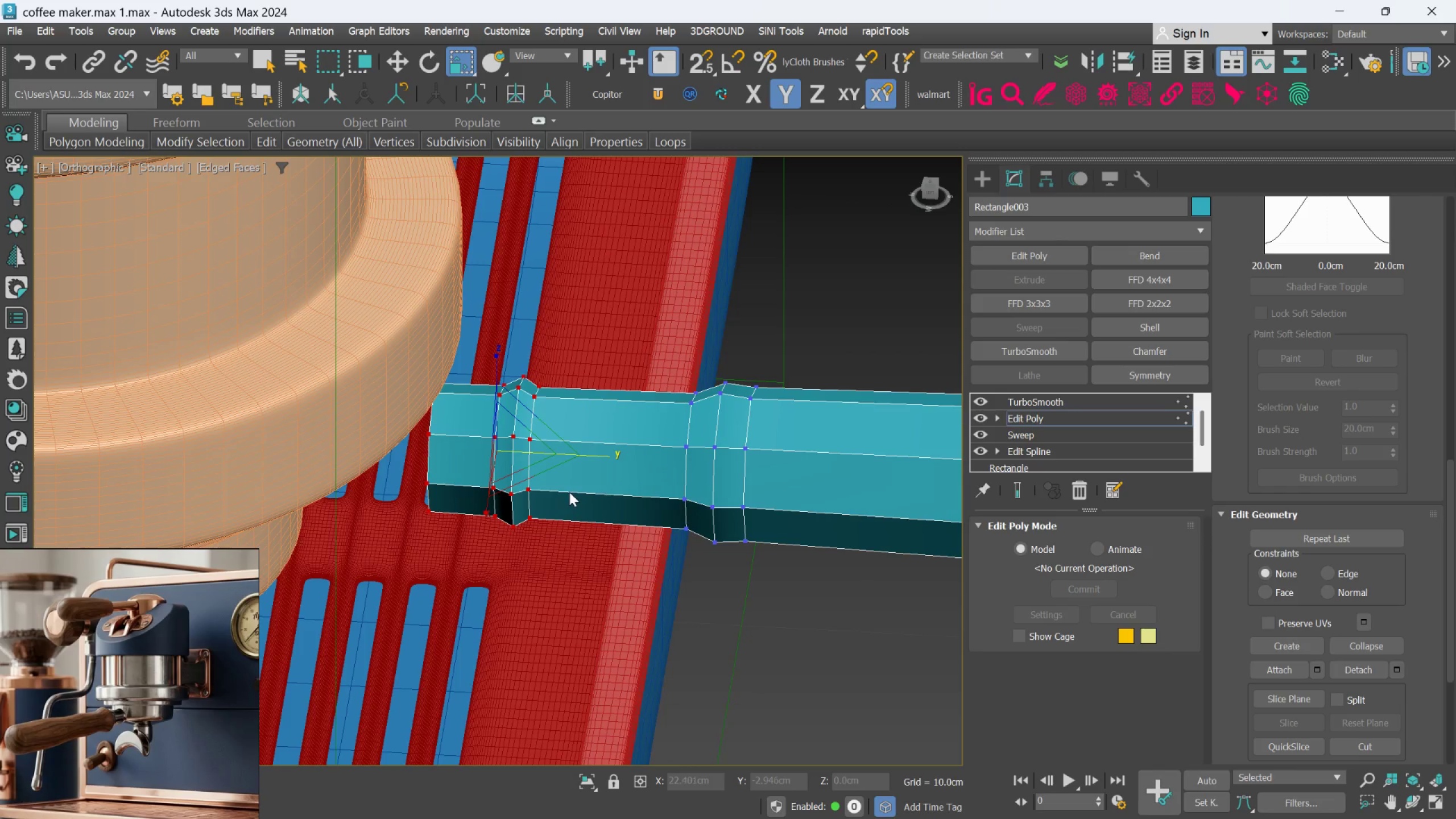 
key(W)
 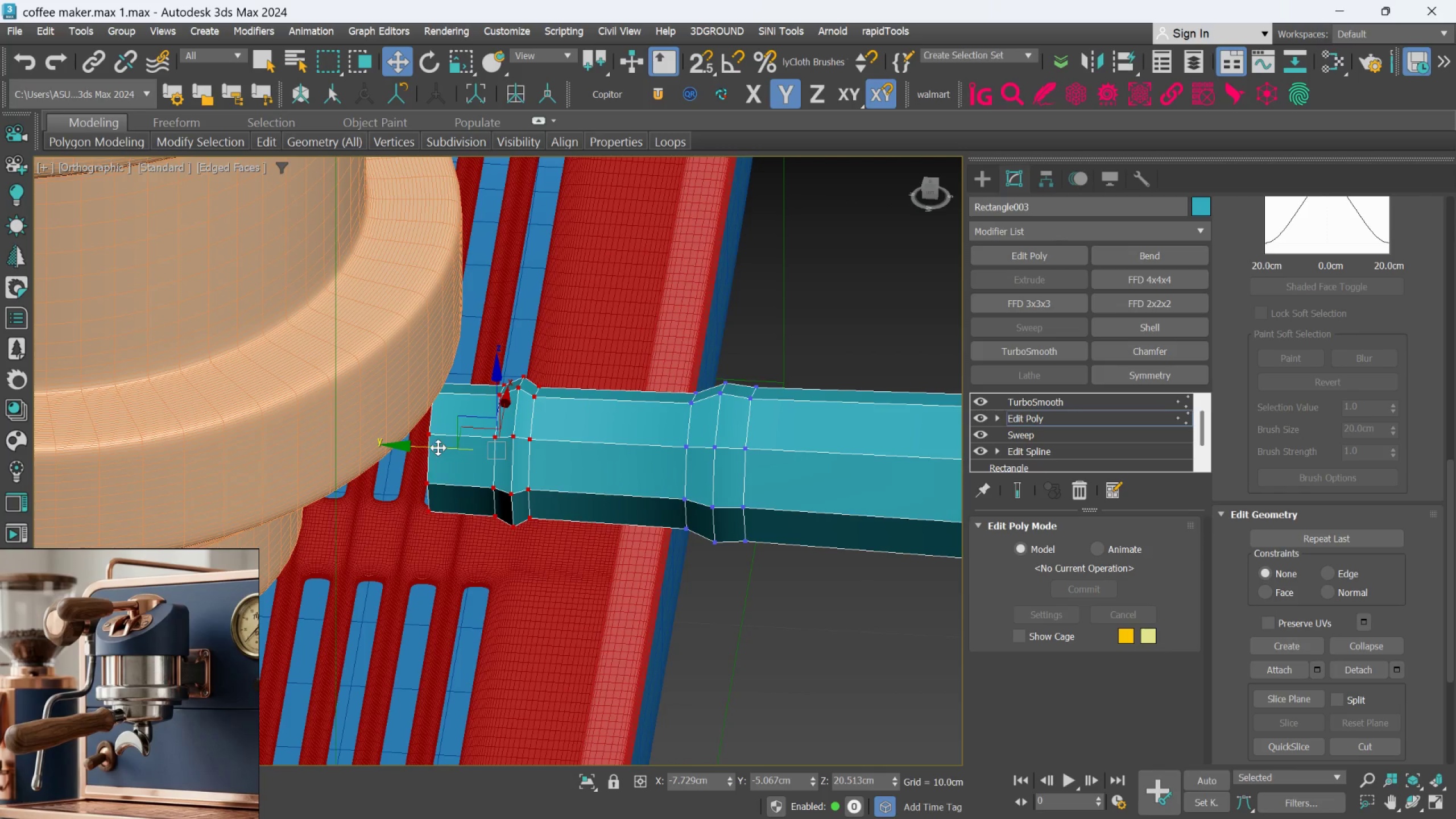 
left_click_drag(start_coordinate=[437, 447], to_coordinate=[464, 450])
 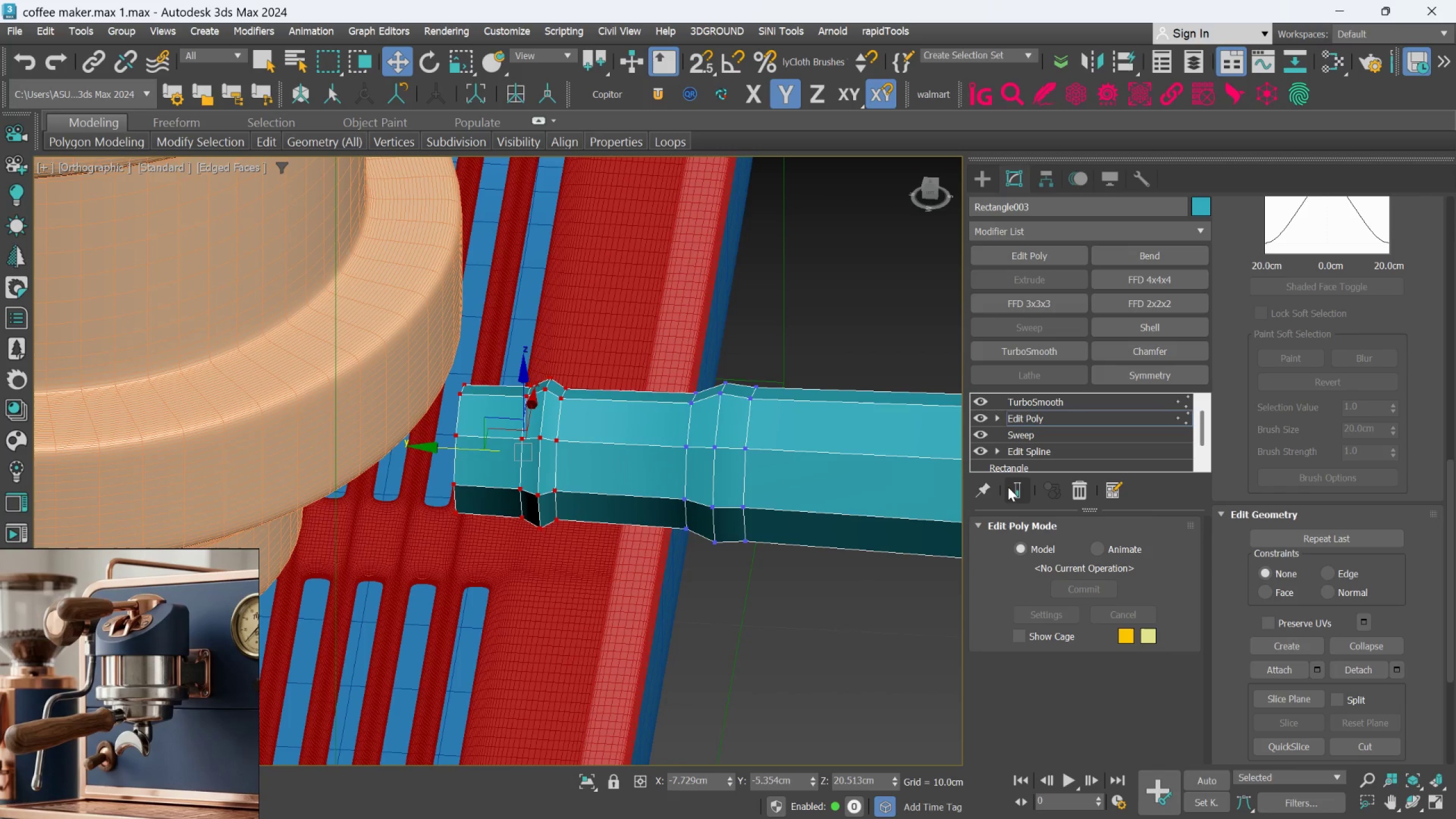 
left_click([1012, 487])
 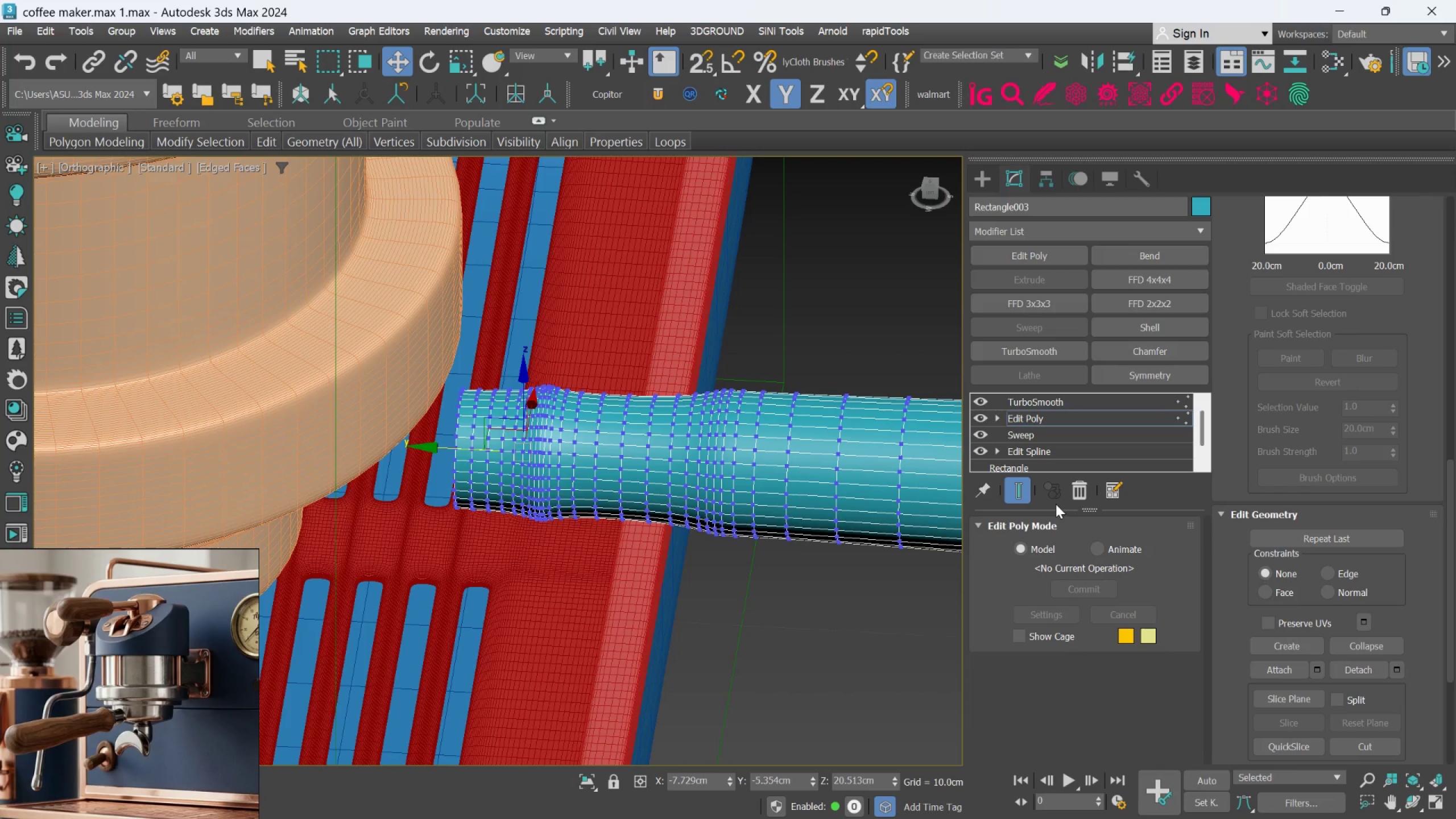 
key(F4)
 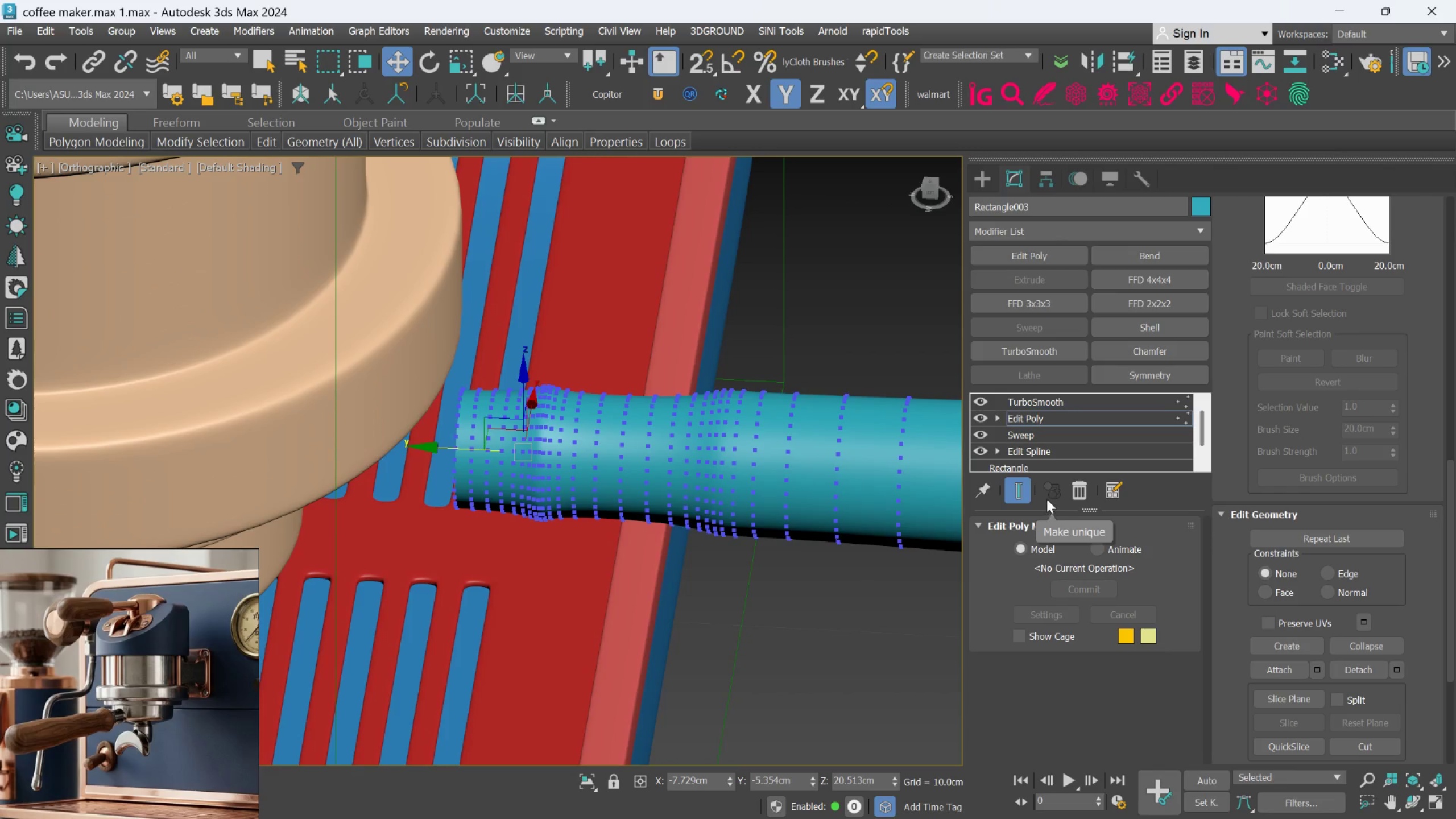 
left_click([1009, 489])
 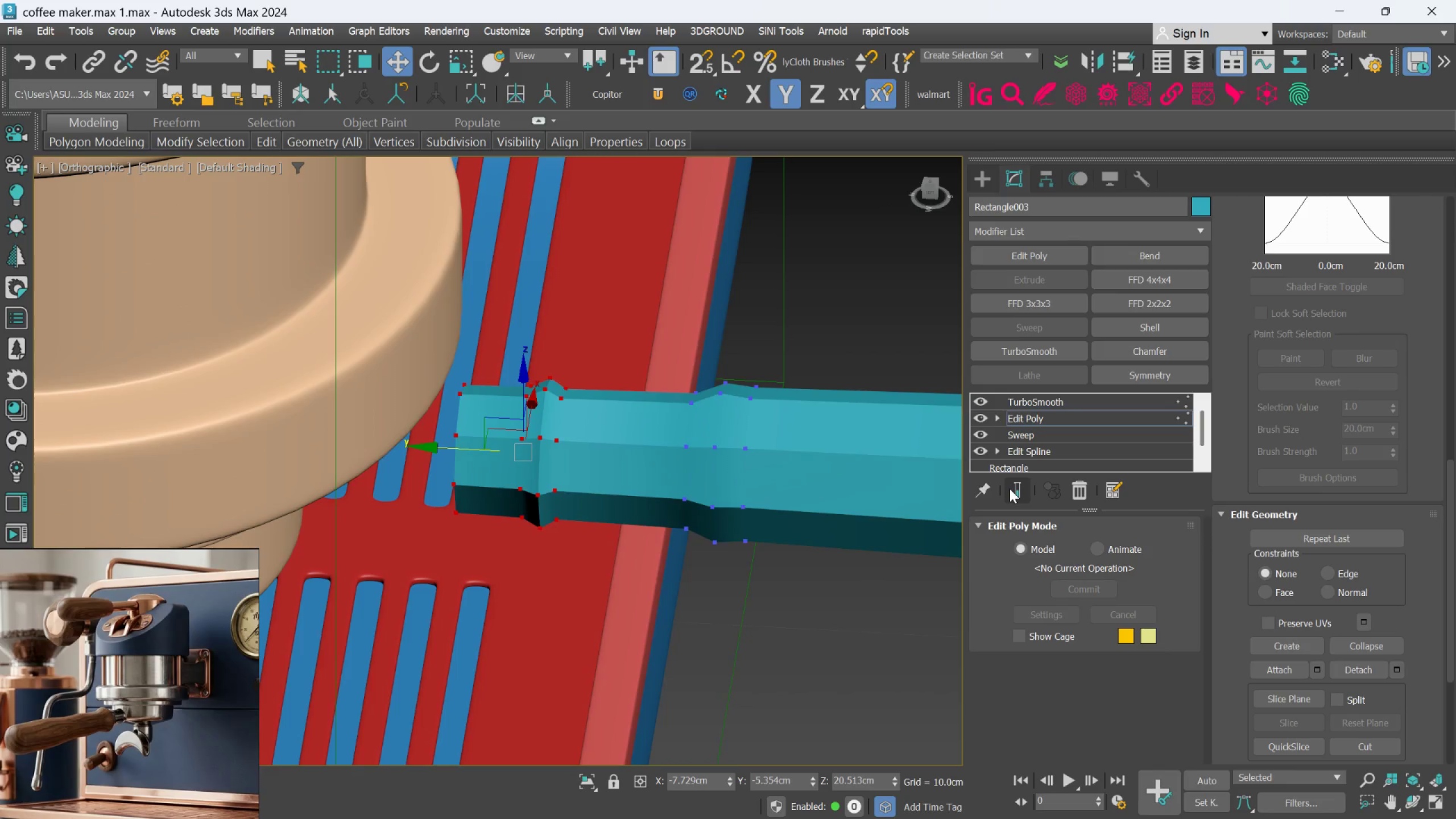 
key(F4)
 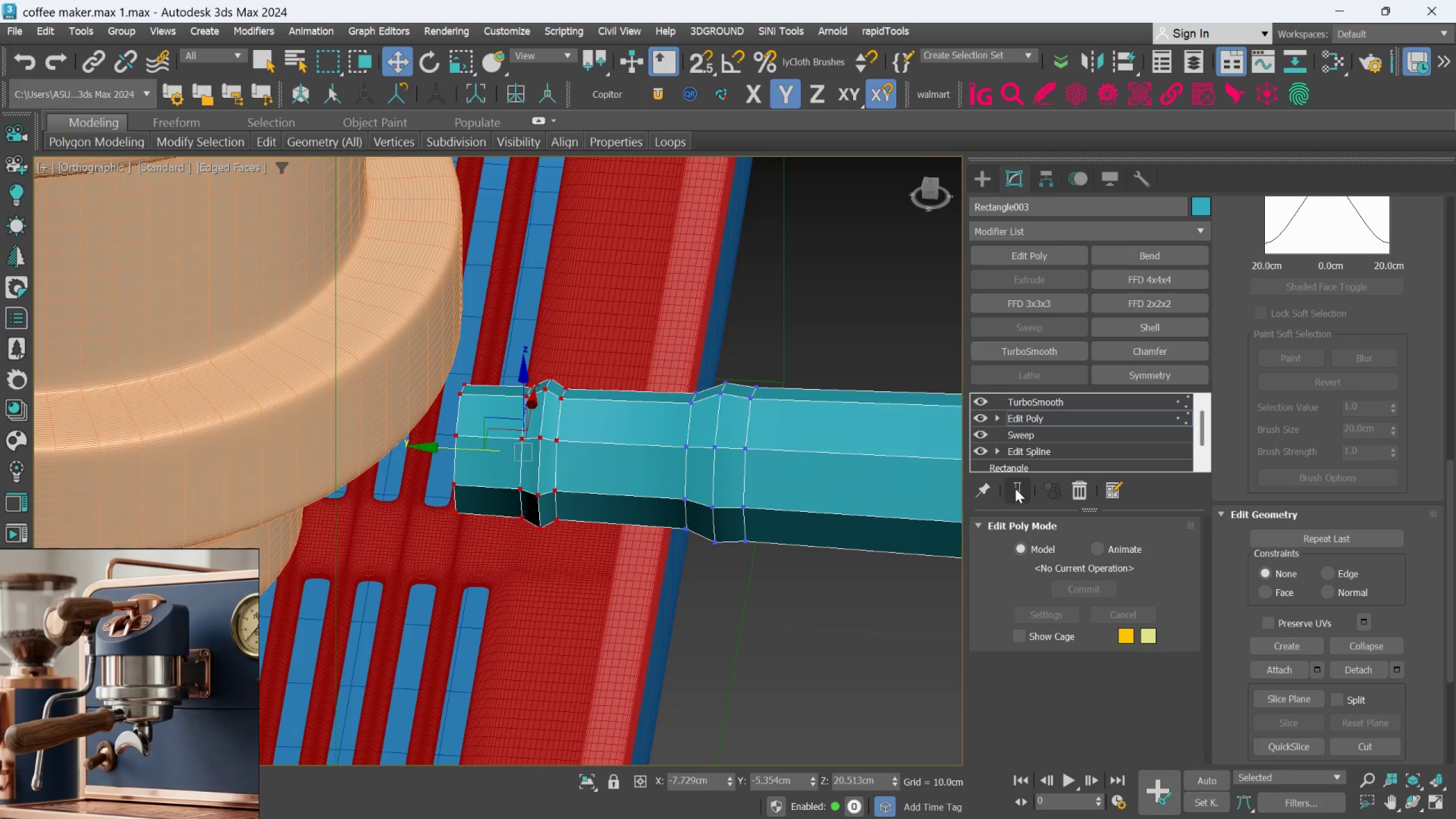 
left_click([1015, 489])
 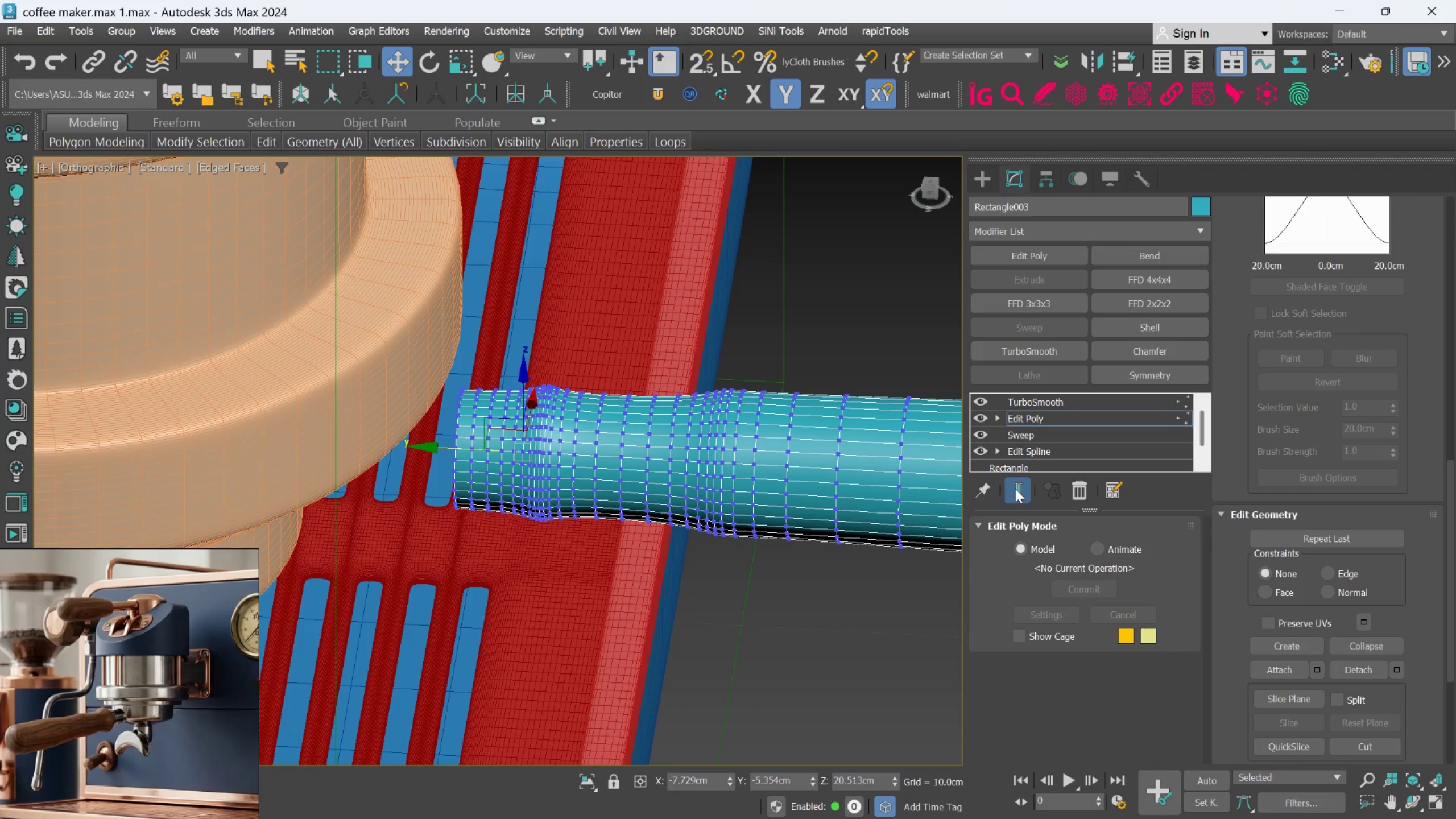 
left_click([1015, 489])
 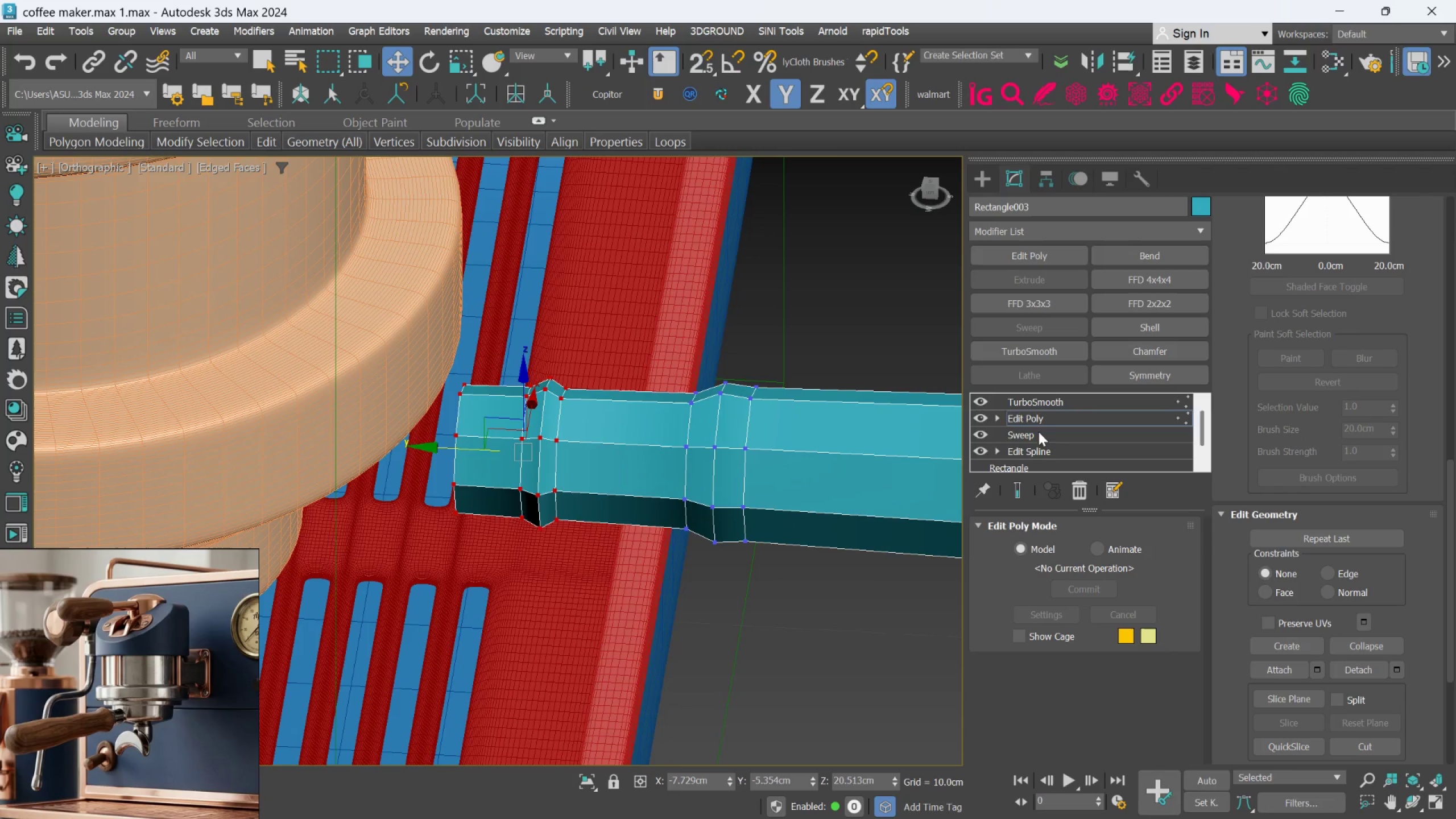 
left_click([1039, 417])
 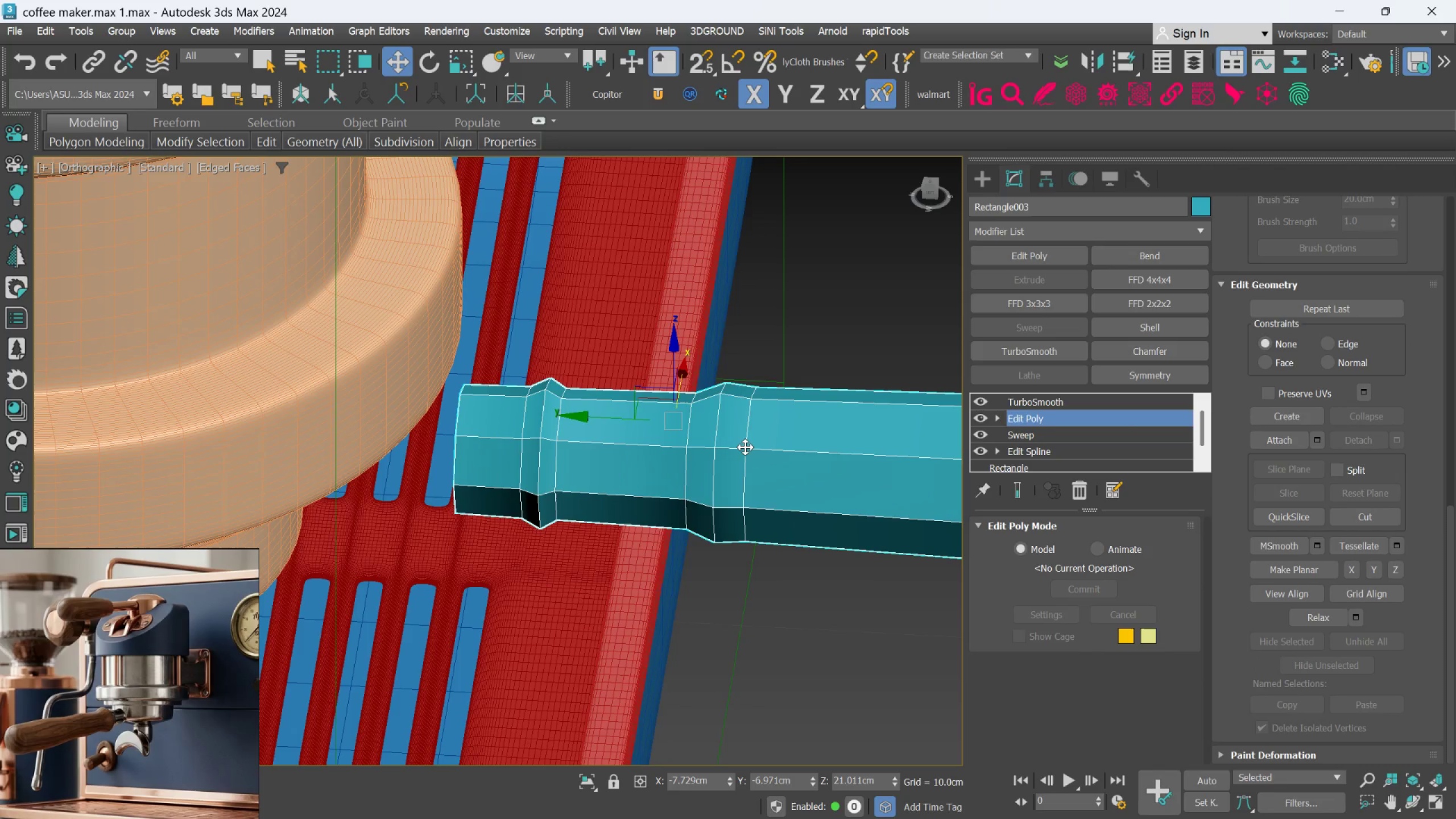 
scroll: coordinate [744, 448], scroll_direction: down, amount: 2.0
 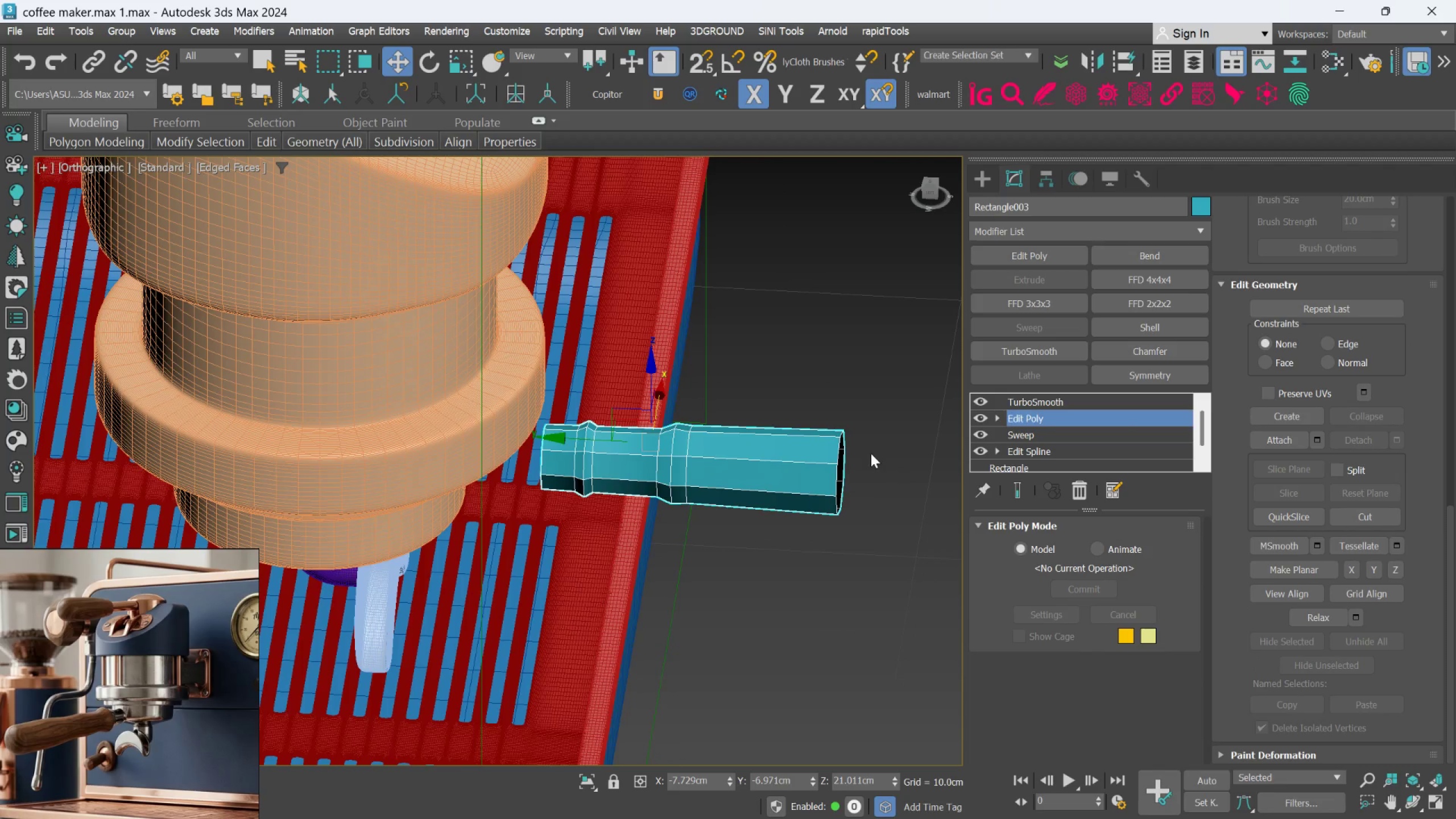 
scroll: coordinate [661, 491], scroll_direction: up, amount: 3.0
 